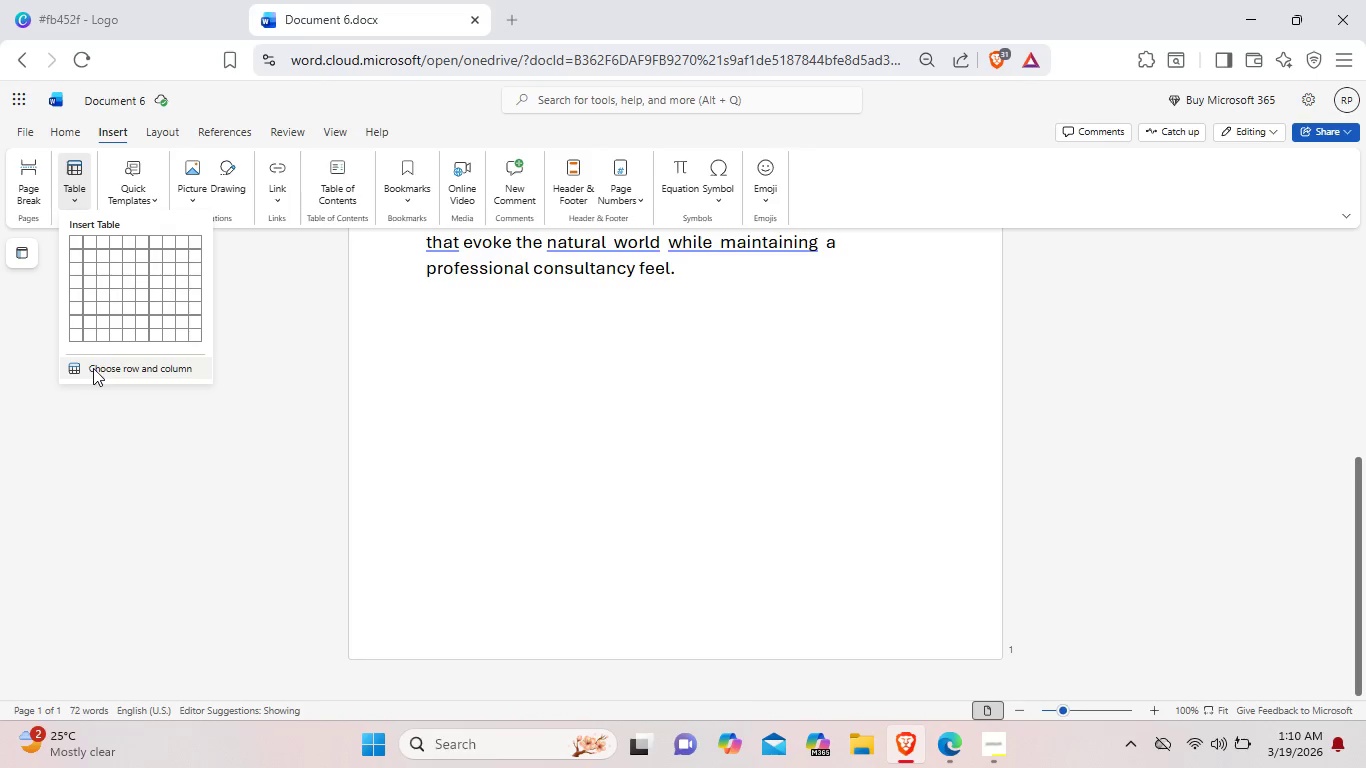 
left_click([96, 368])
 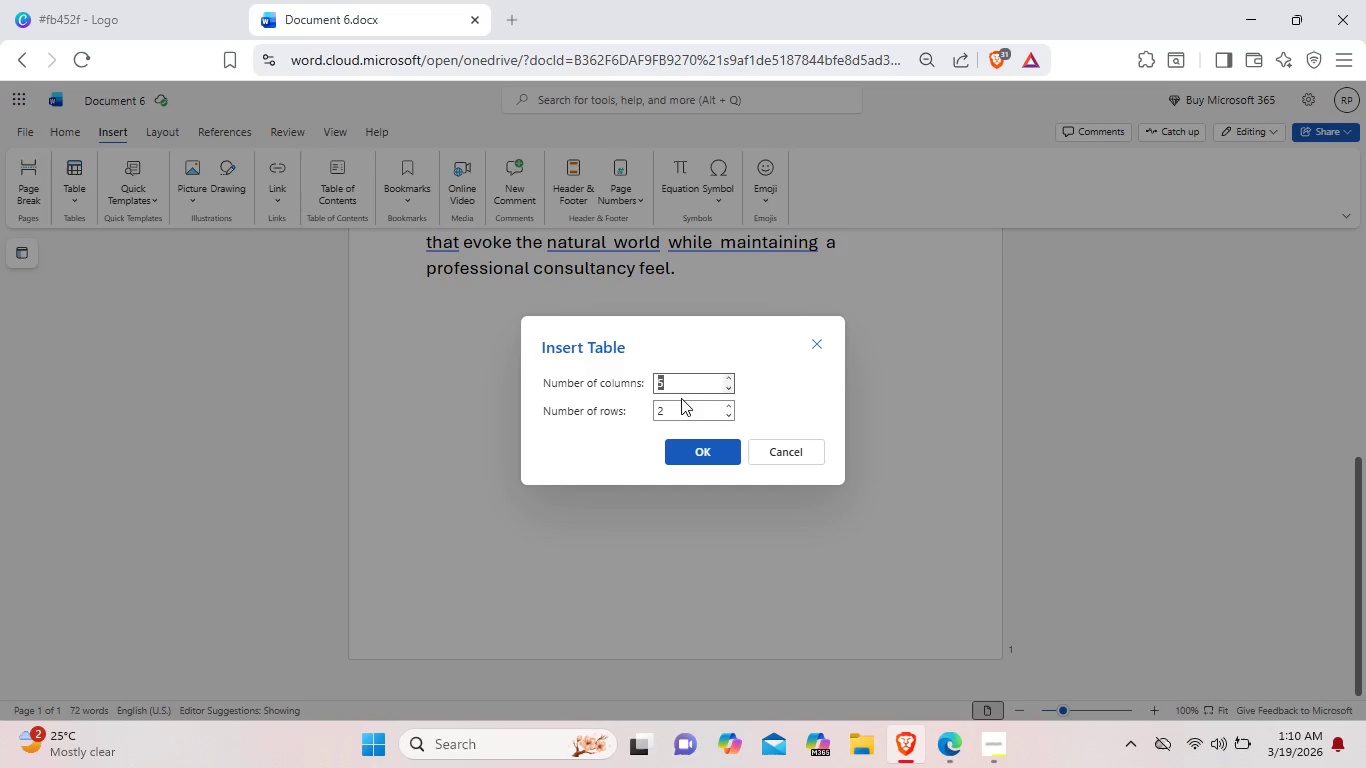 
left_click([675, 404])
 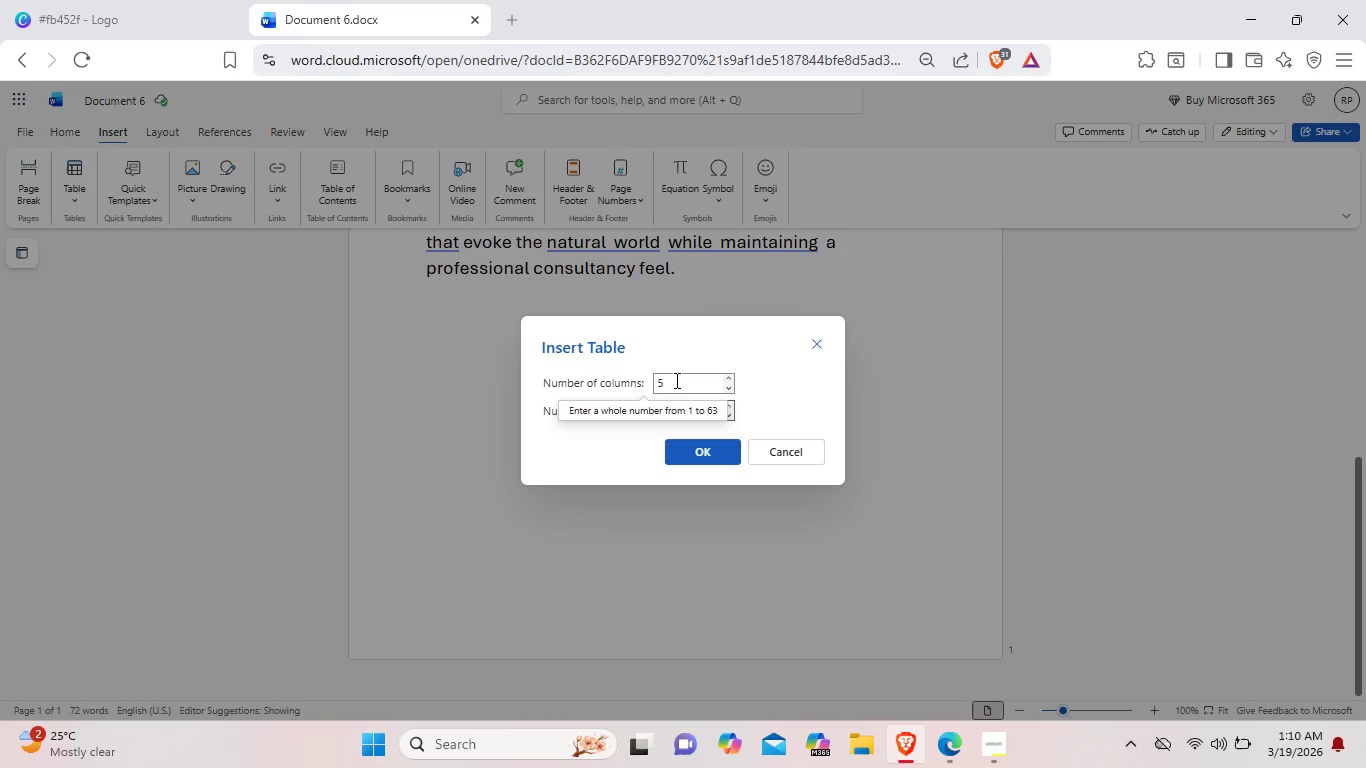 
left_click([675, 381])
 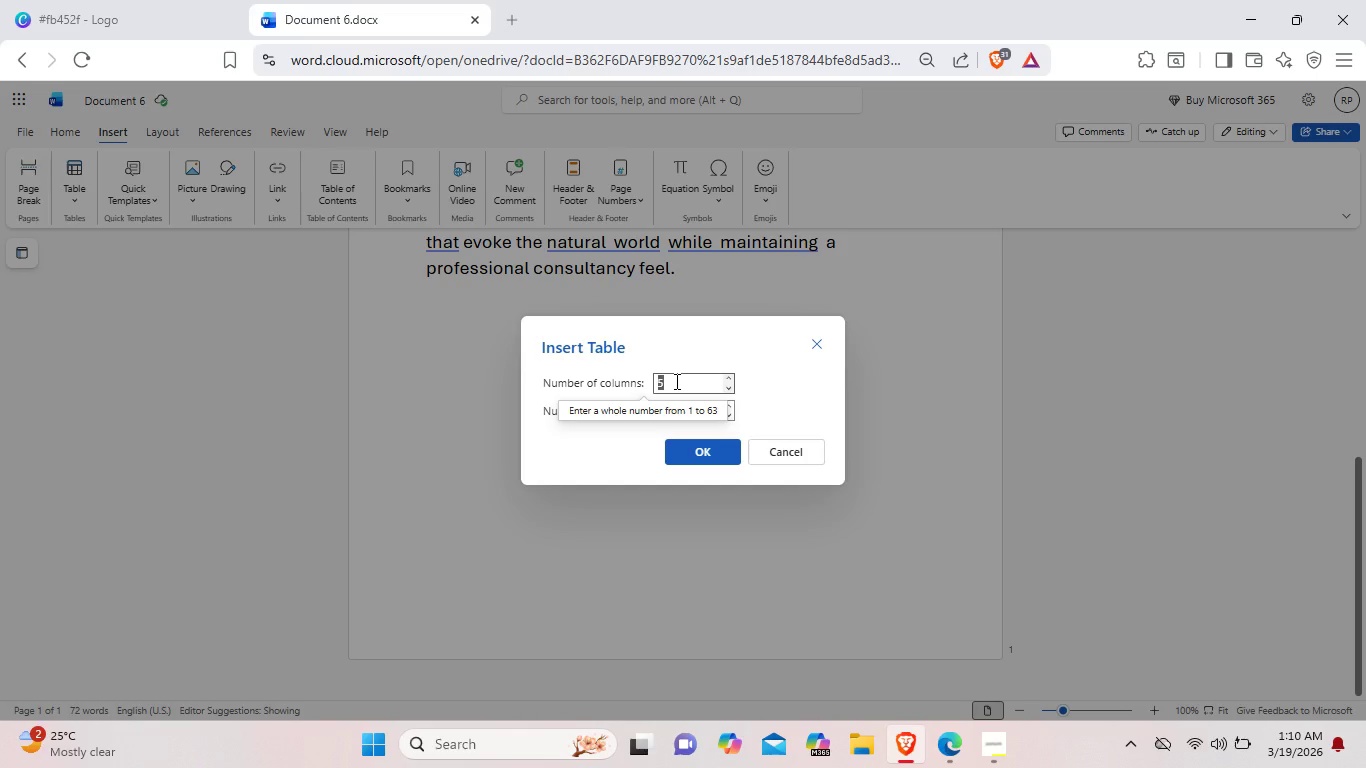 
wait(5.16)
 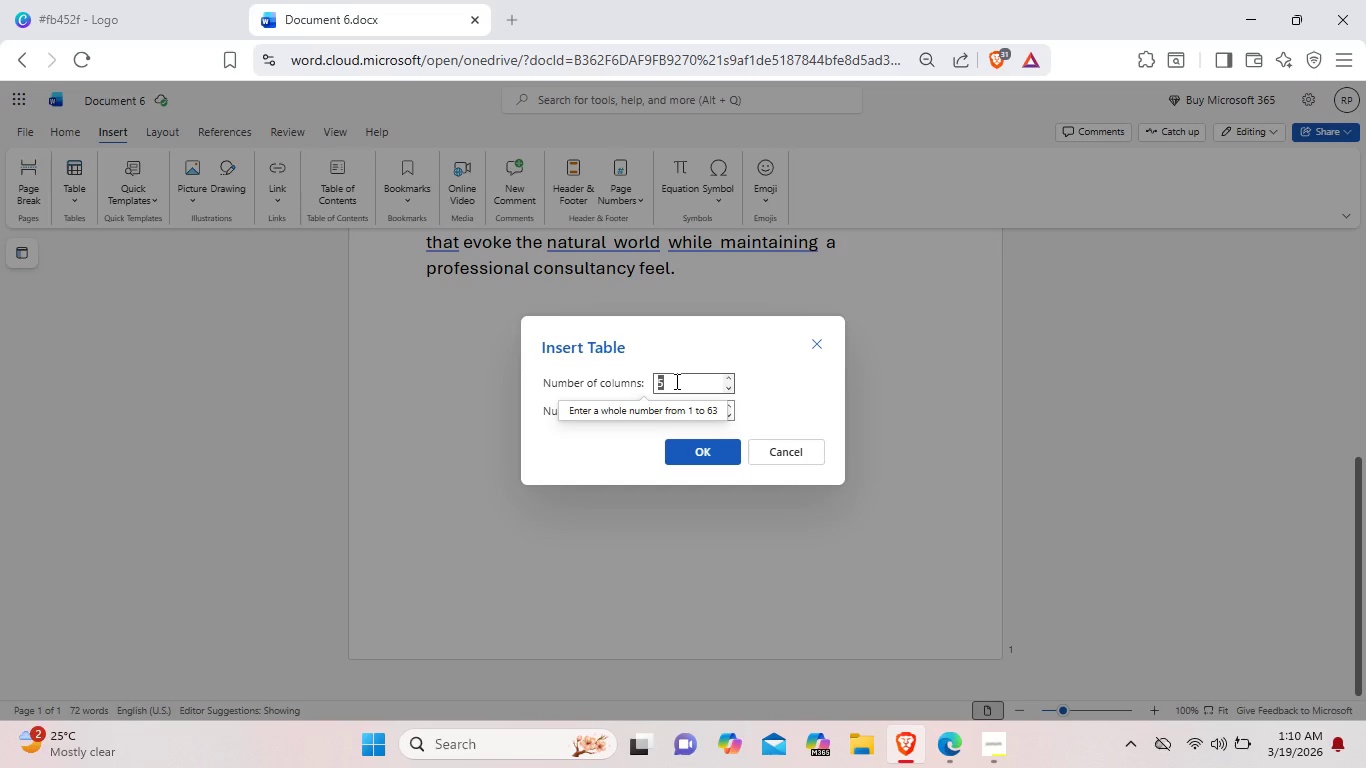 
key(Backspace)
 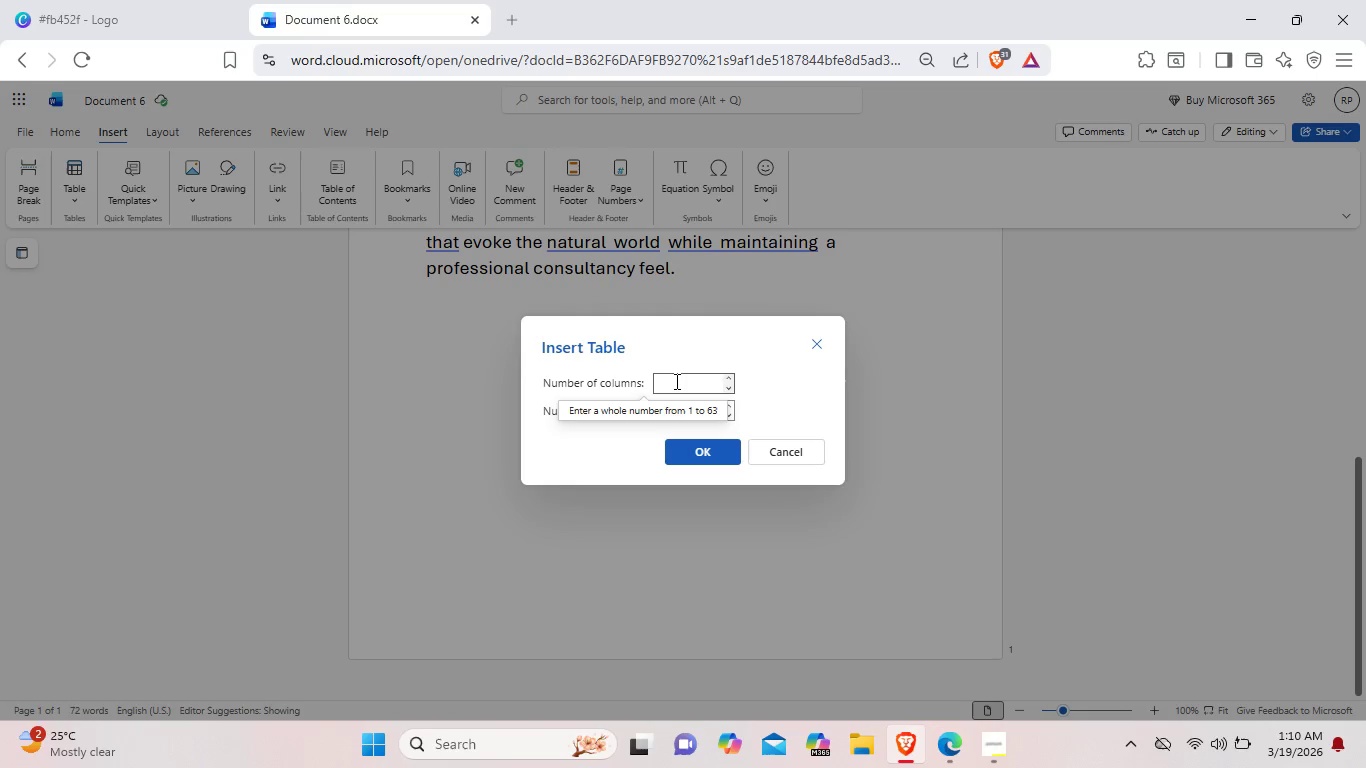 
wait(10.09)
 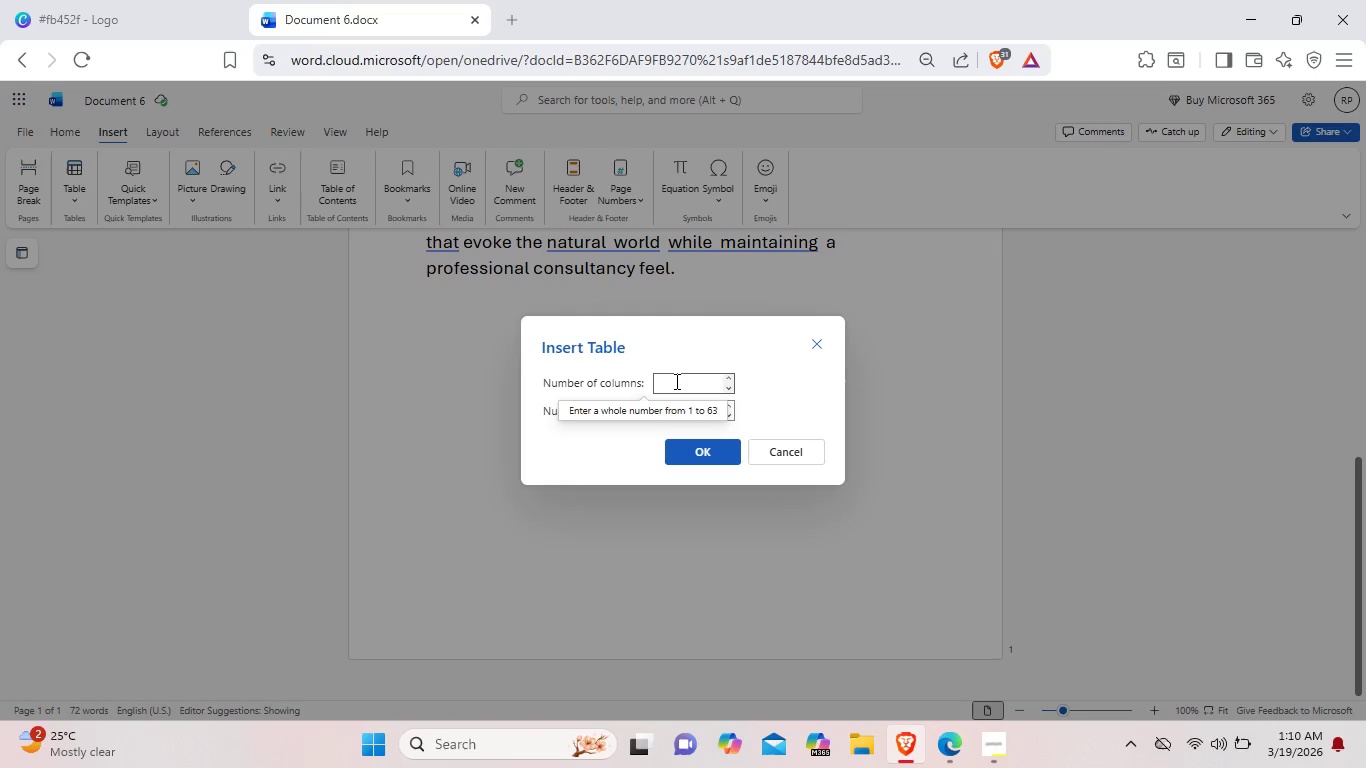 
left_click([821, 351])
 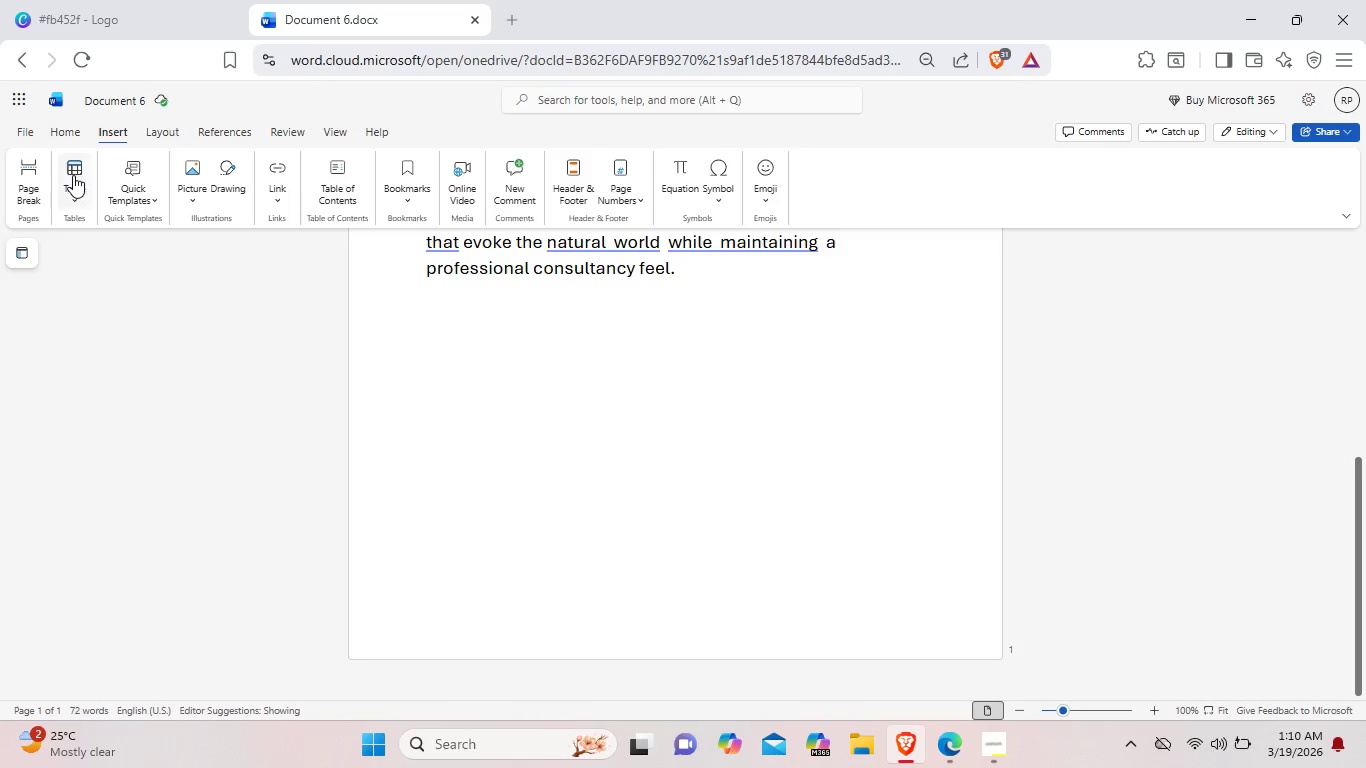 
left_click([73, 175])
 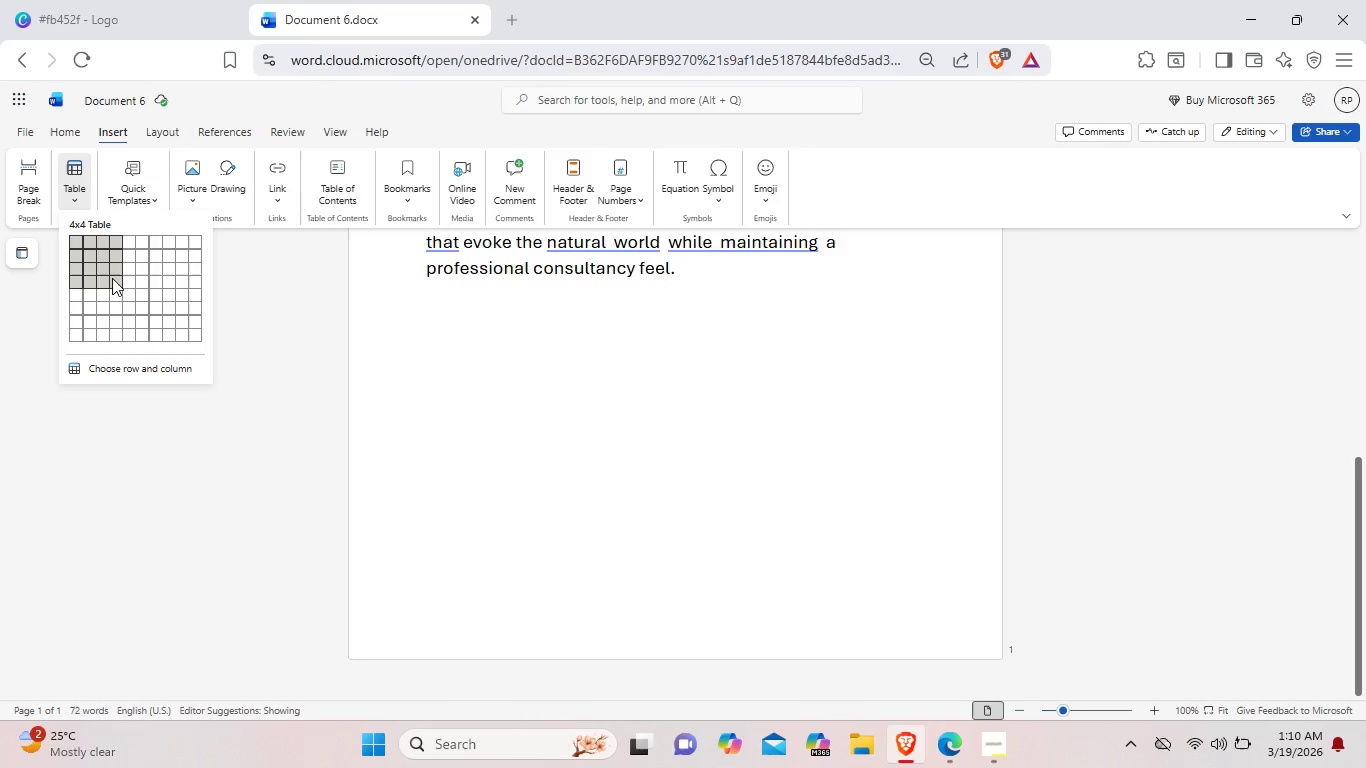 
wait(20.53)
 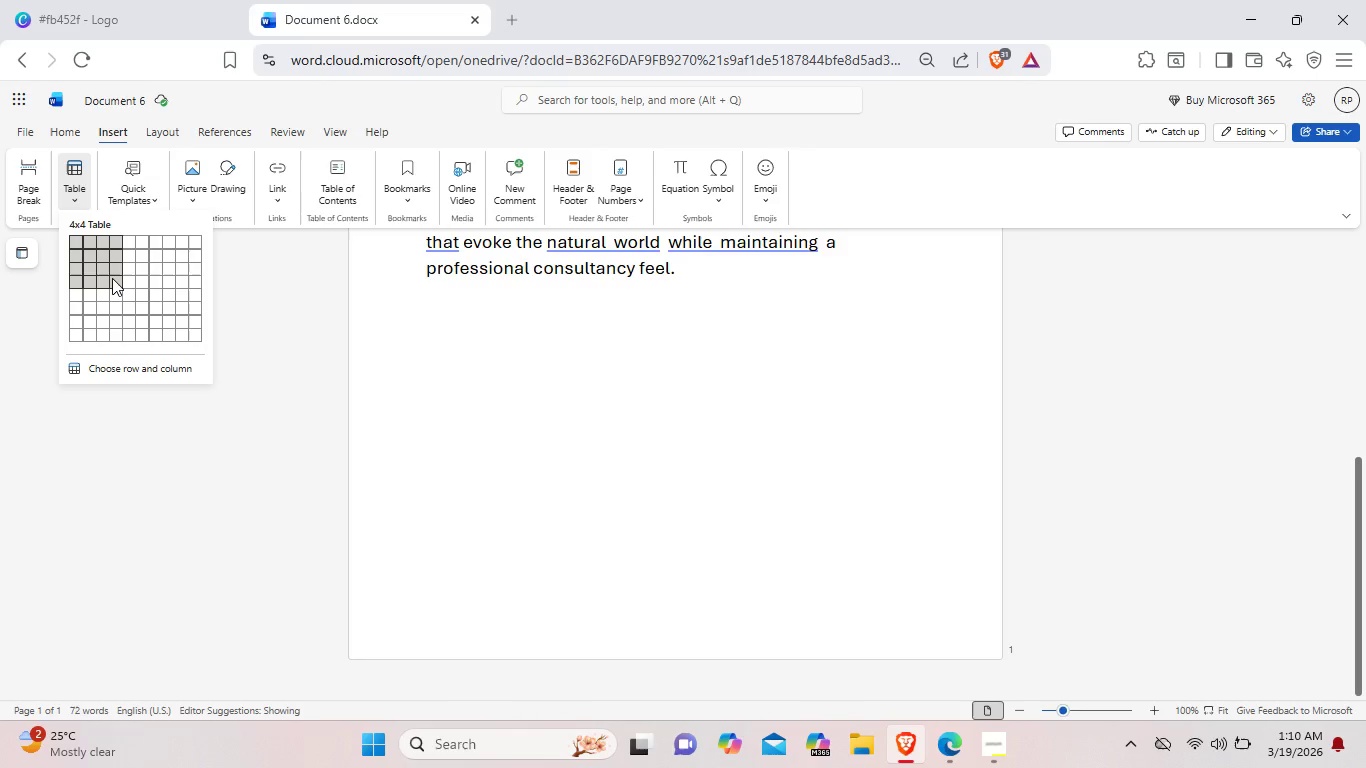 
left_click([105, 278])
 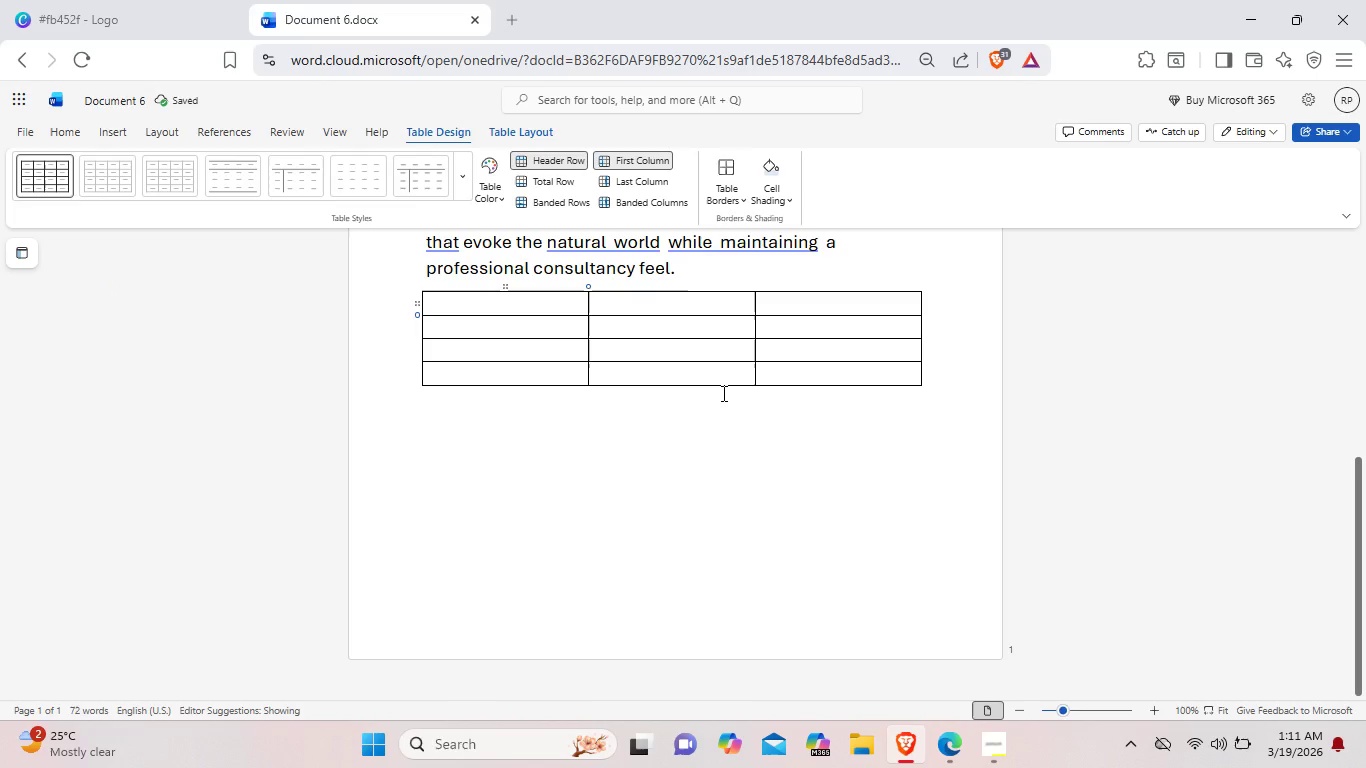 
wait(8.98)
 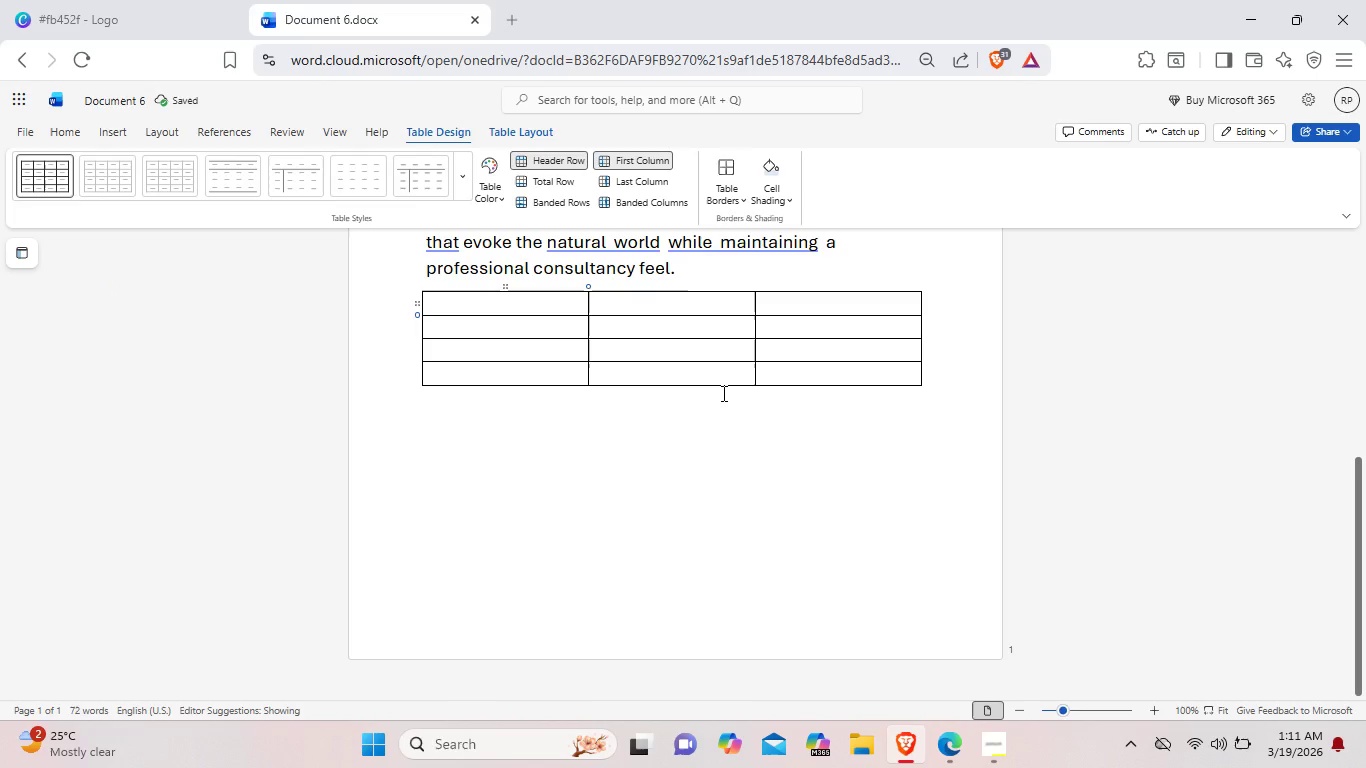 
left_click_drag(start_coordinate=[586, 308], to_coordinate=[515, 307])
 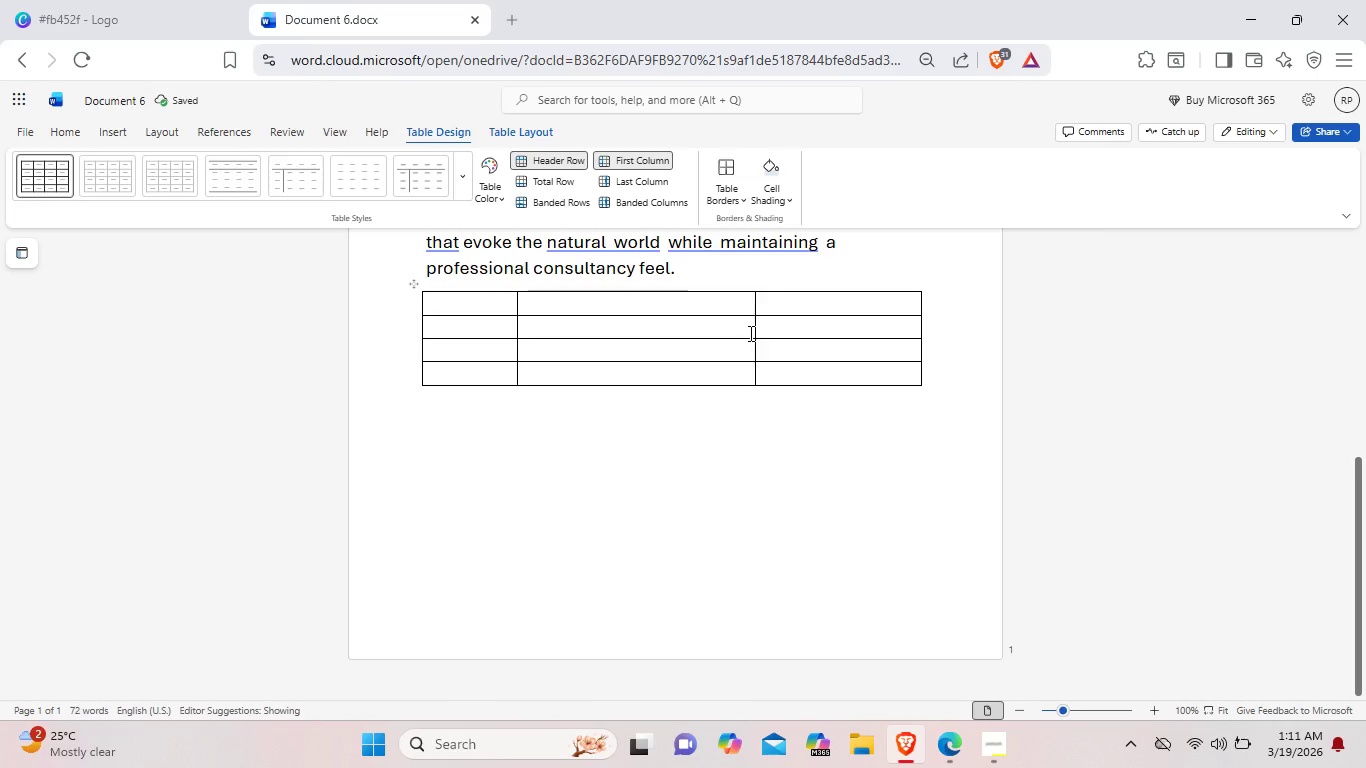 
left_click_drag(start_coordinate=[756, 333], to_coordinate=[591, 322])
 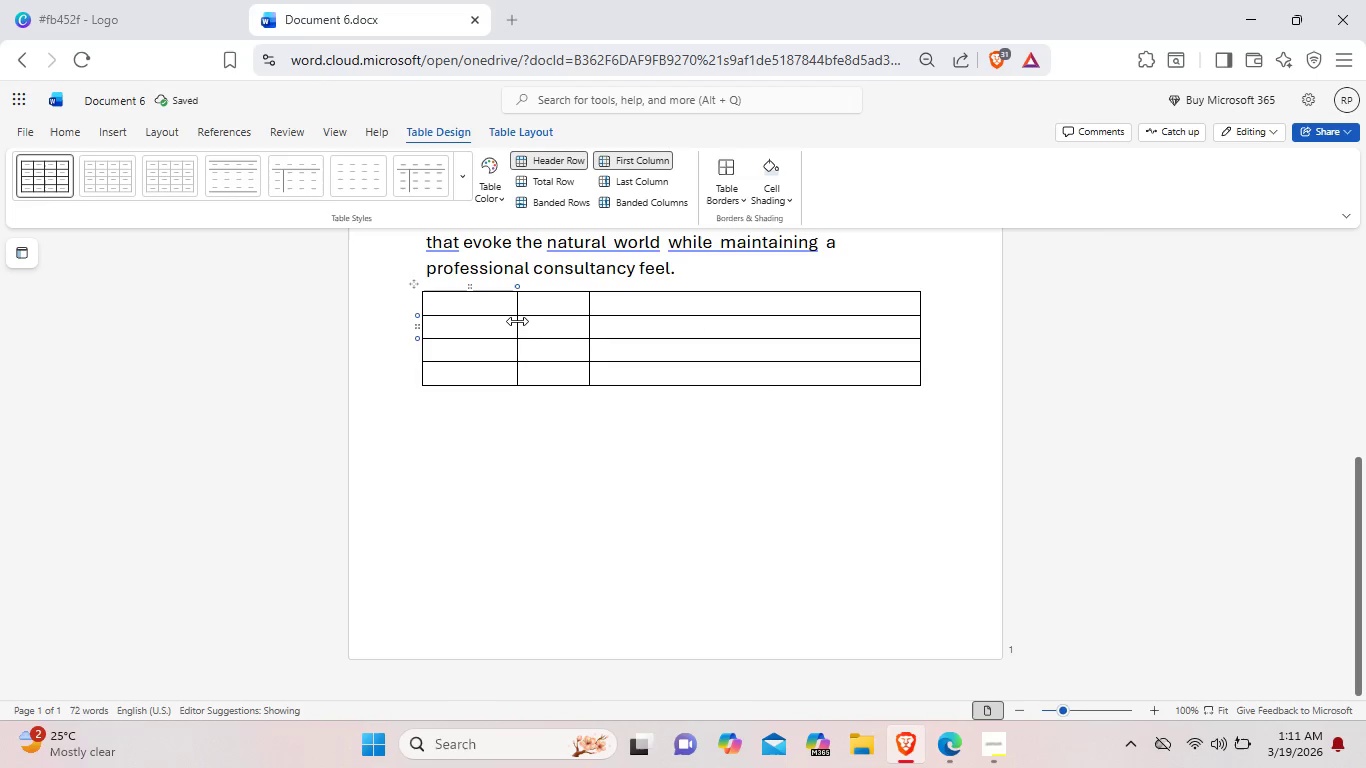 
left_click_drag(start_coordinate=[517, 321], to_coordinate=[526, 322])
 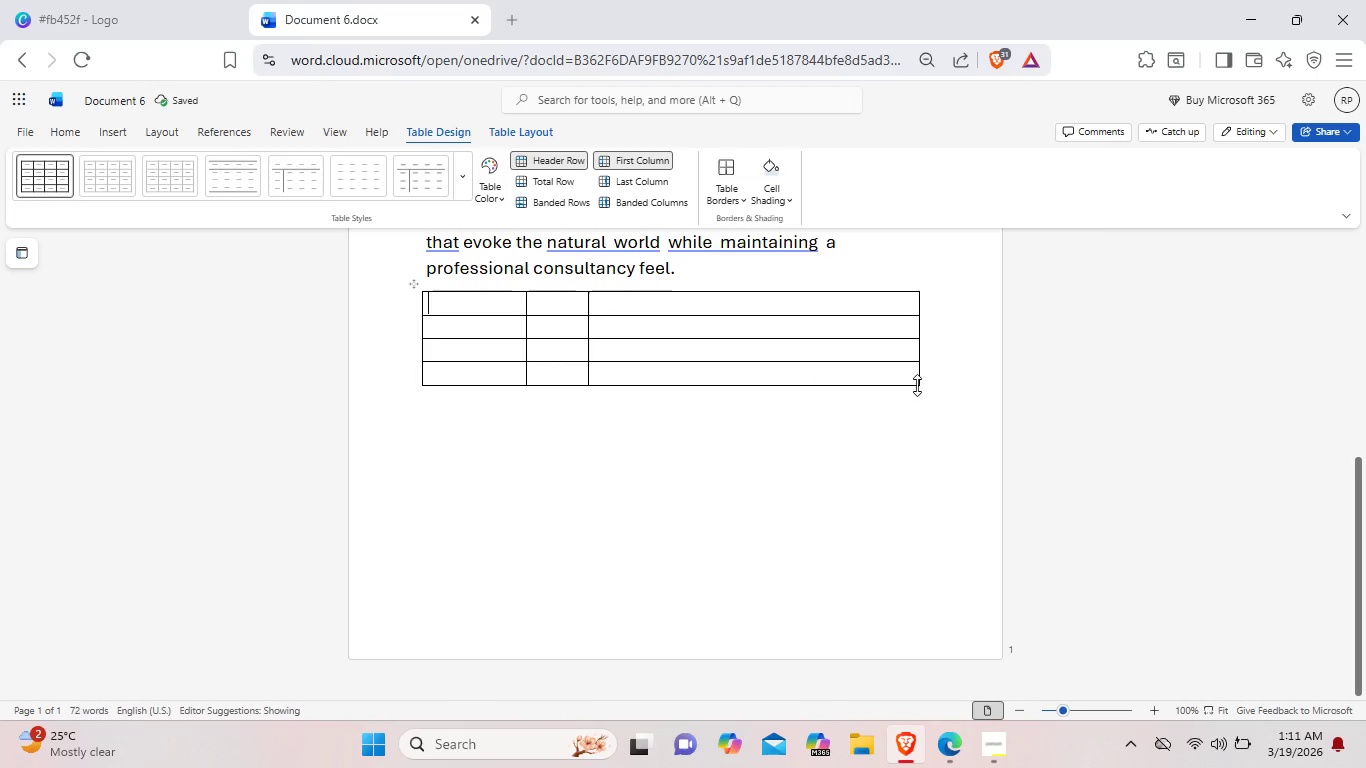 
left_click_drag(start_coordinate=[918, 385], to_coordinate=[952, 444])
 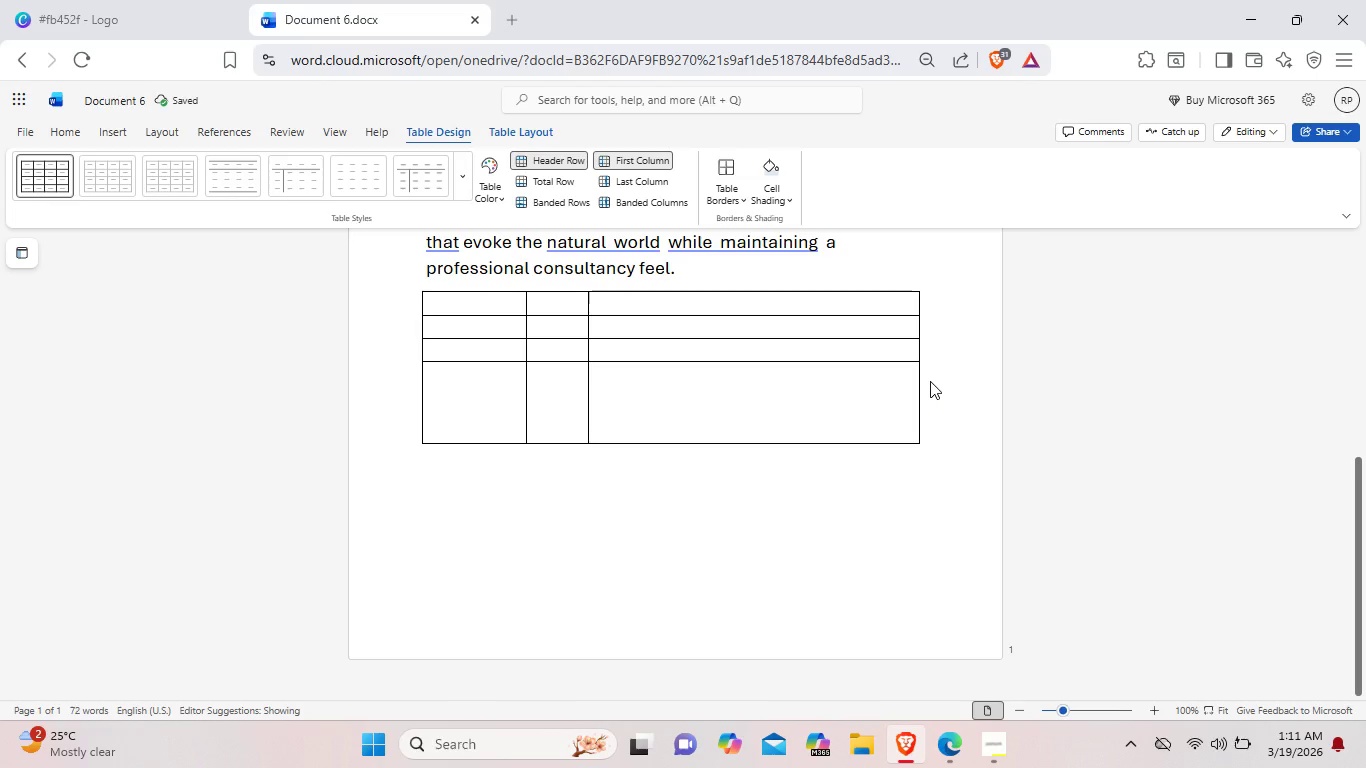 
key(Control+Z)
 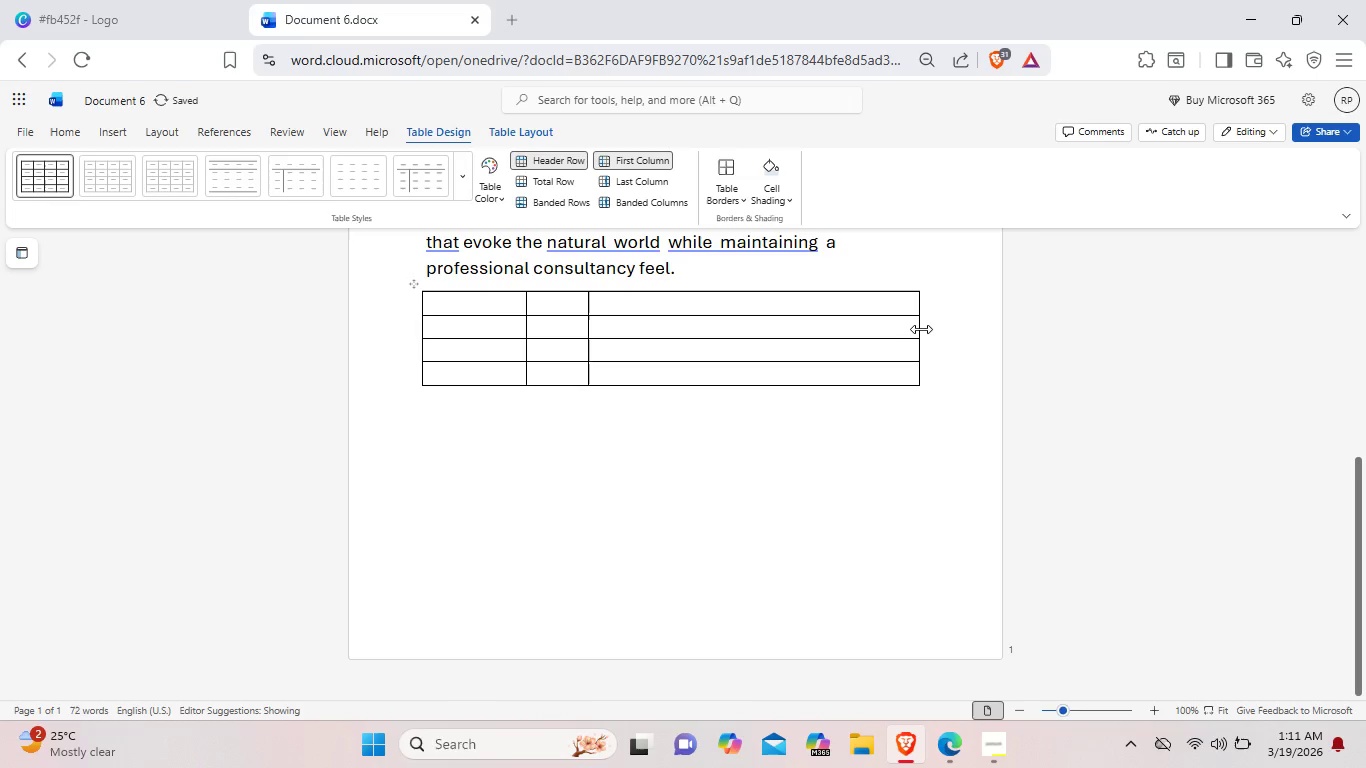 
left_click_drag(start_coordinate=[921, 329], to_coordinate=[930, 331])
 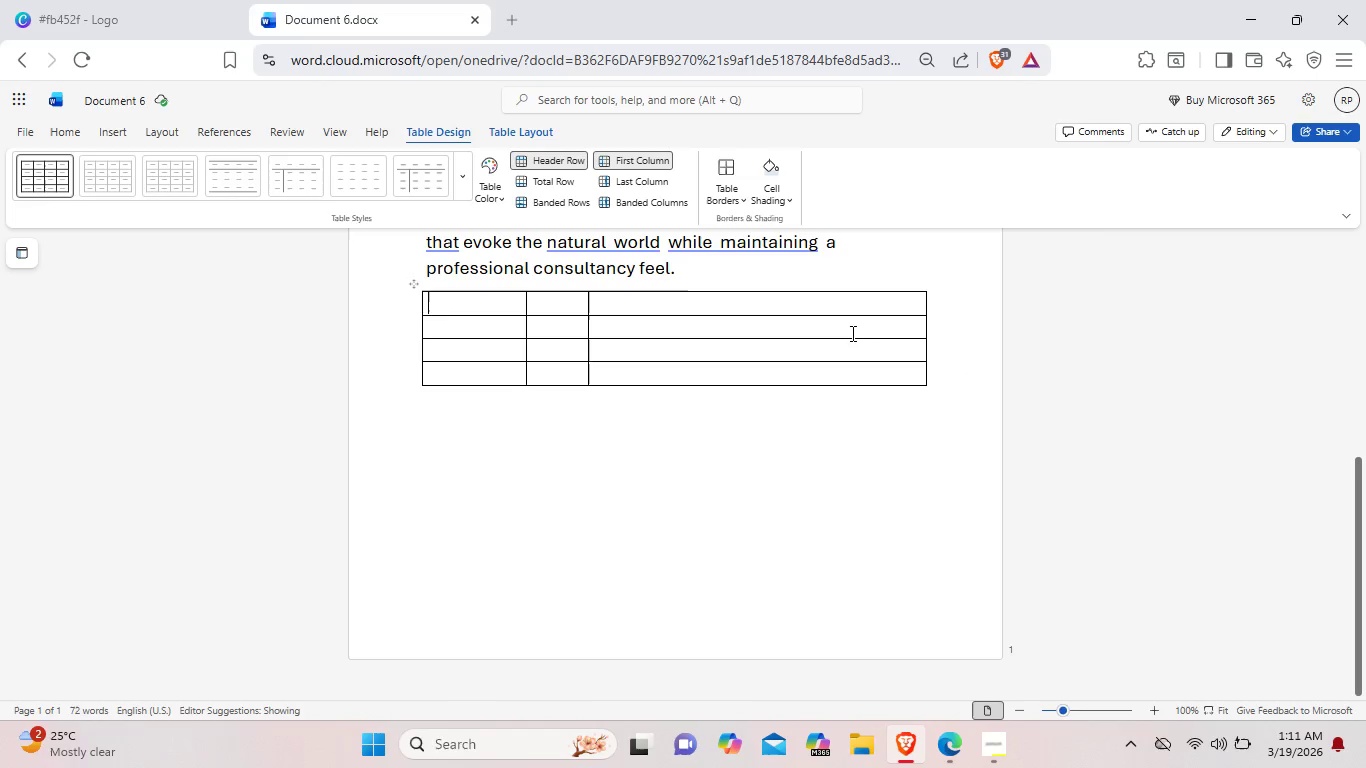 
wait(5.03)
 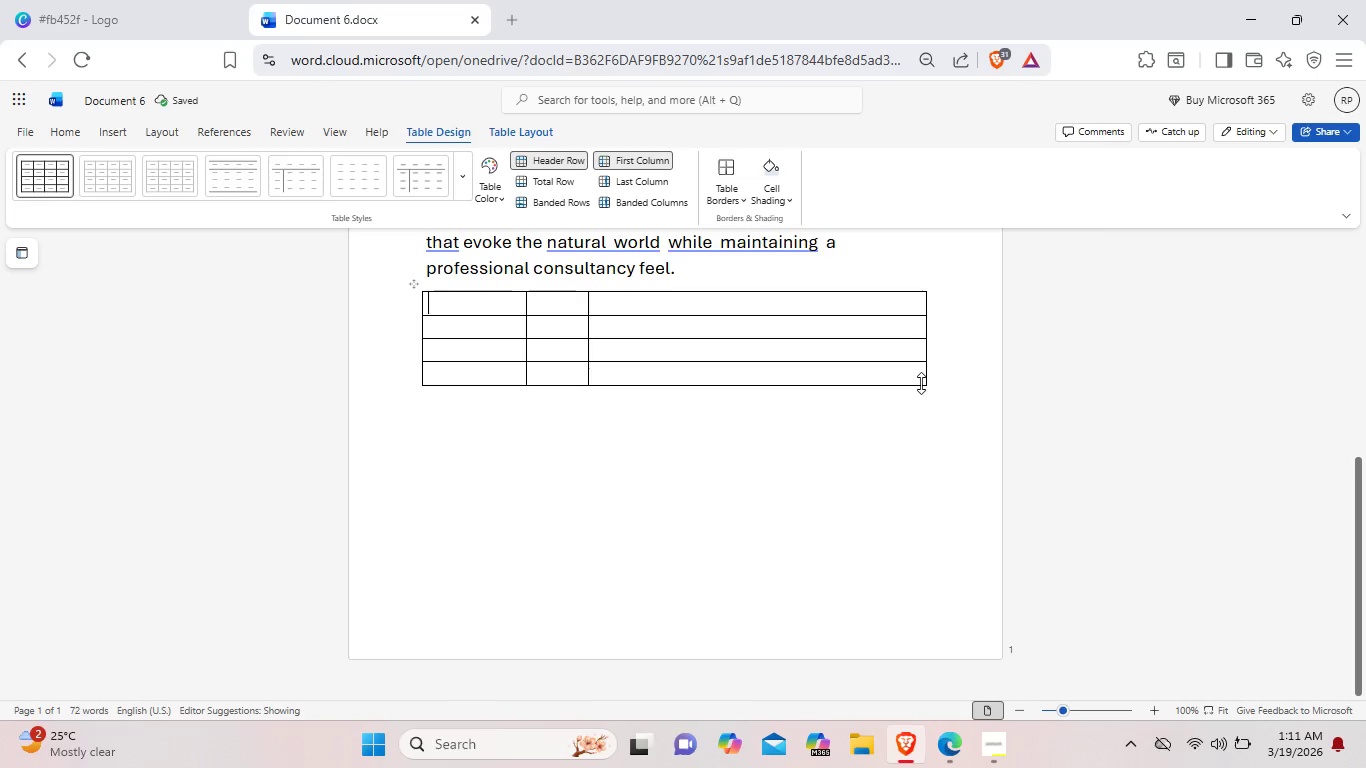 
key(Enter)
 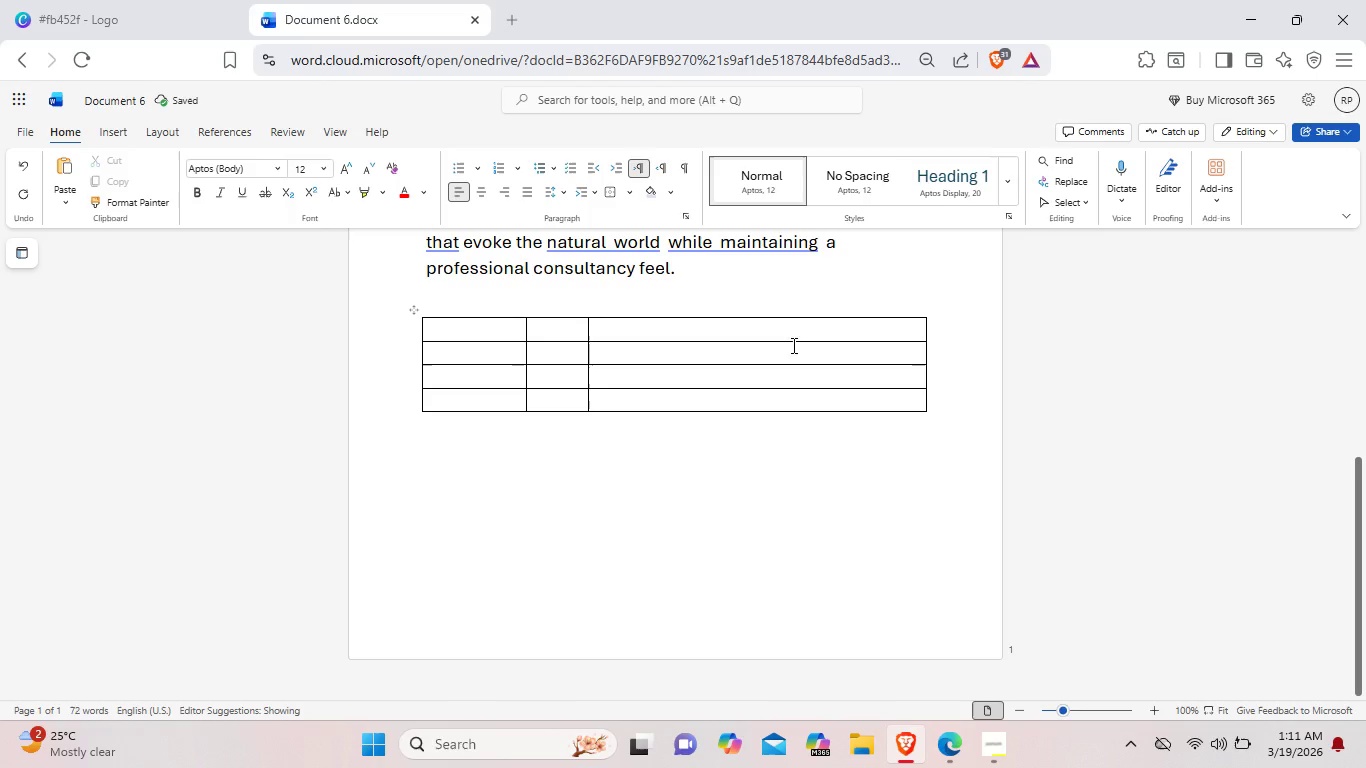 
left_click_drag(start_coordinate=[797, 320], to_coordinate=[799, 294])
 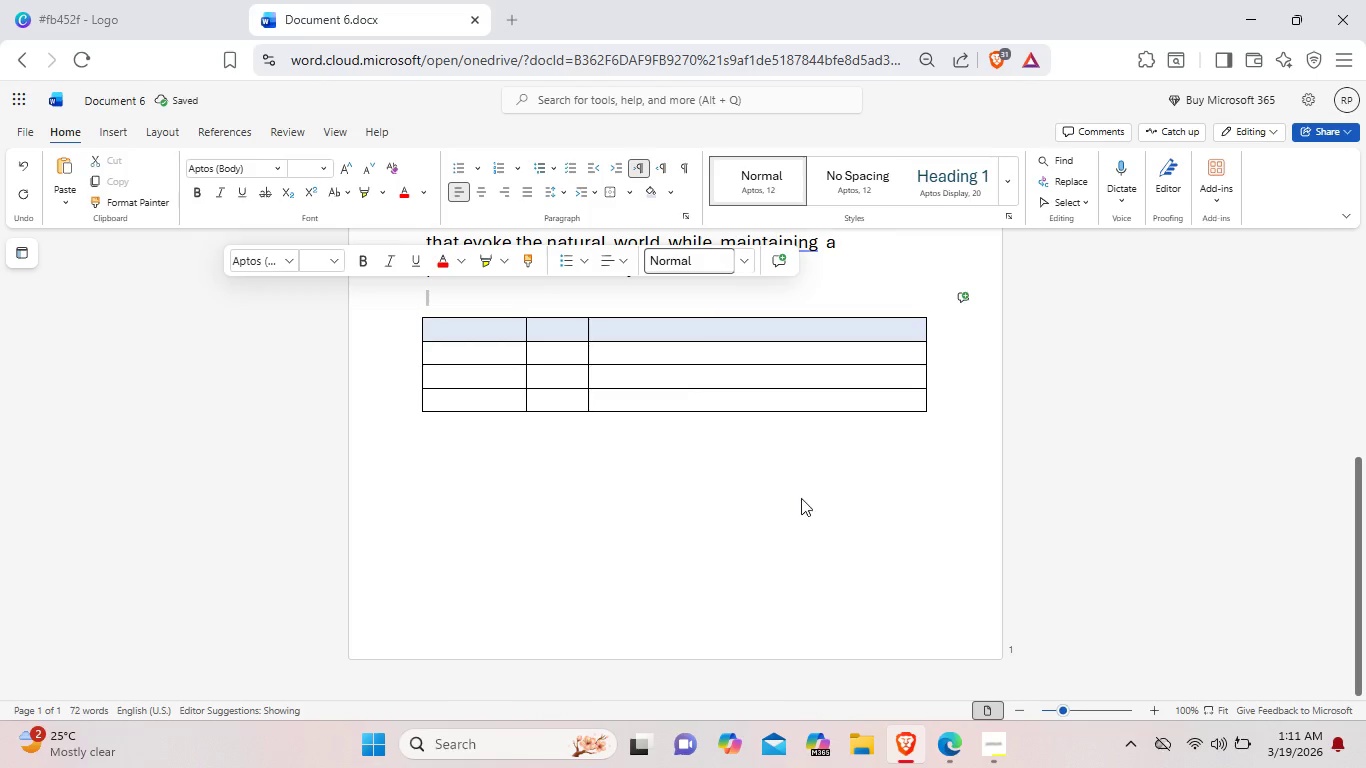 
left_click([801, 498])
 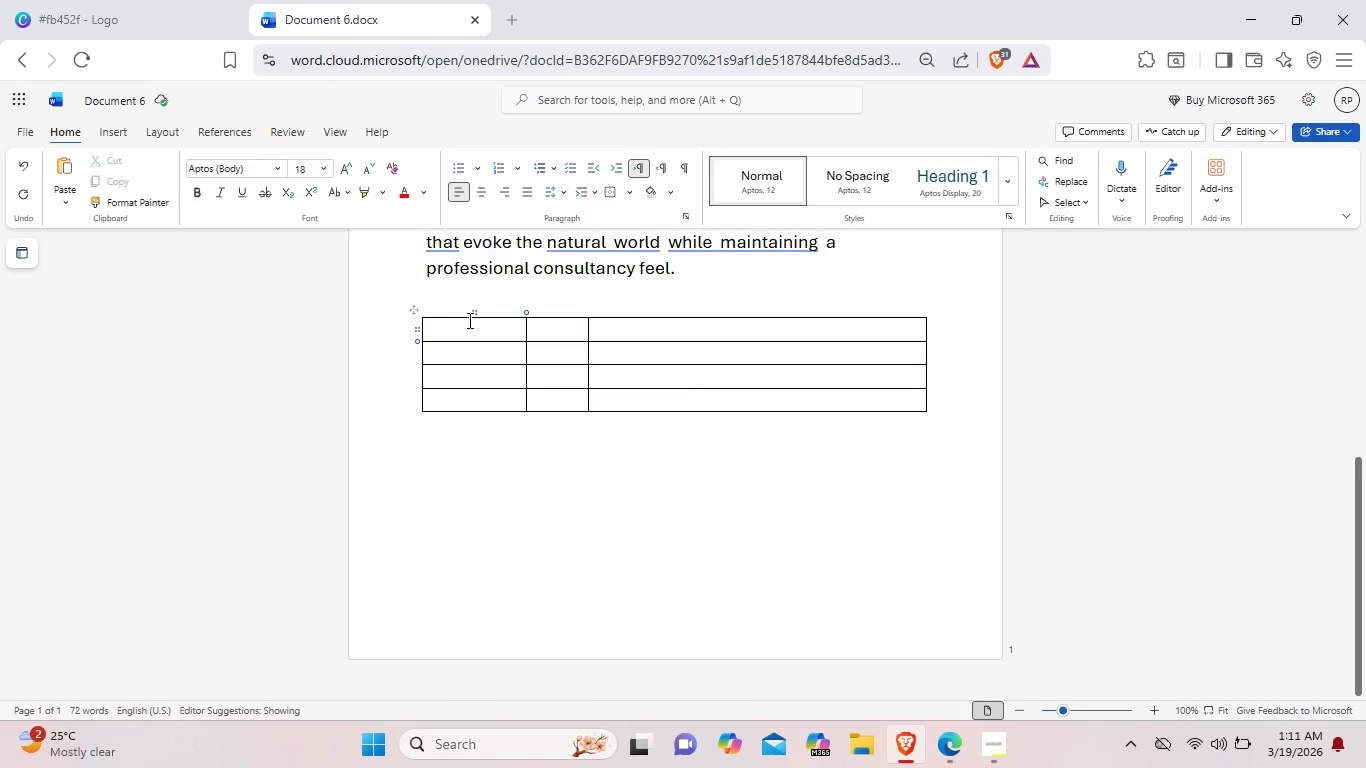 
left_click_drag(start_coordinate=[412, 311], to_coordinate=[410, 295])
 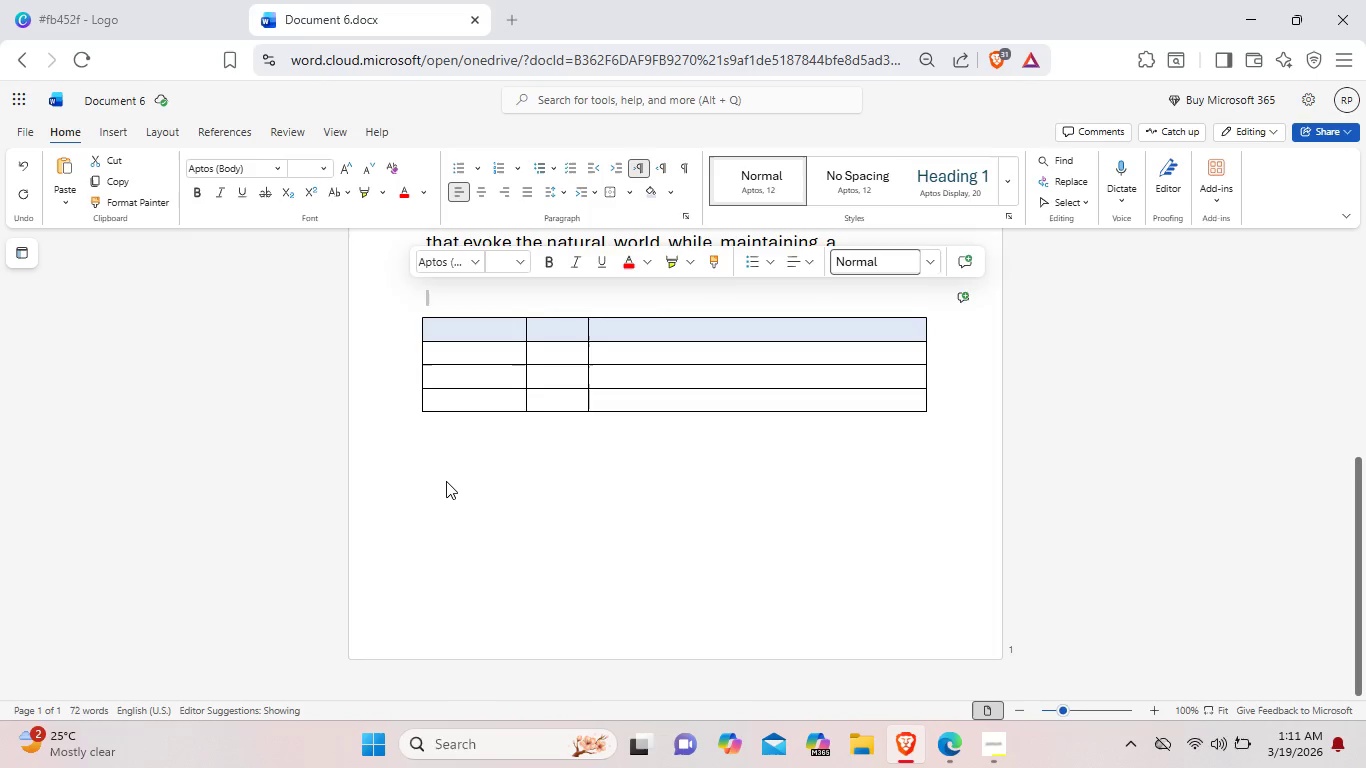 
left_click([448, 484])
 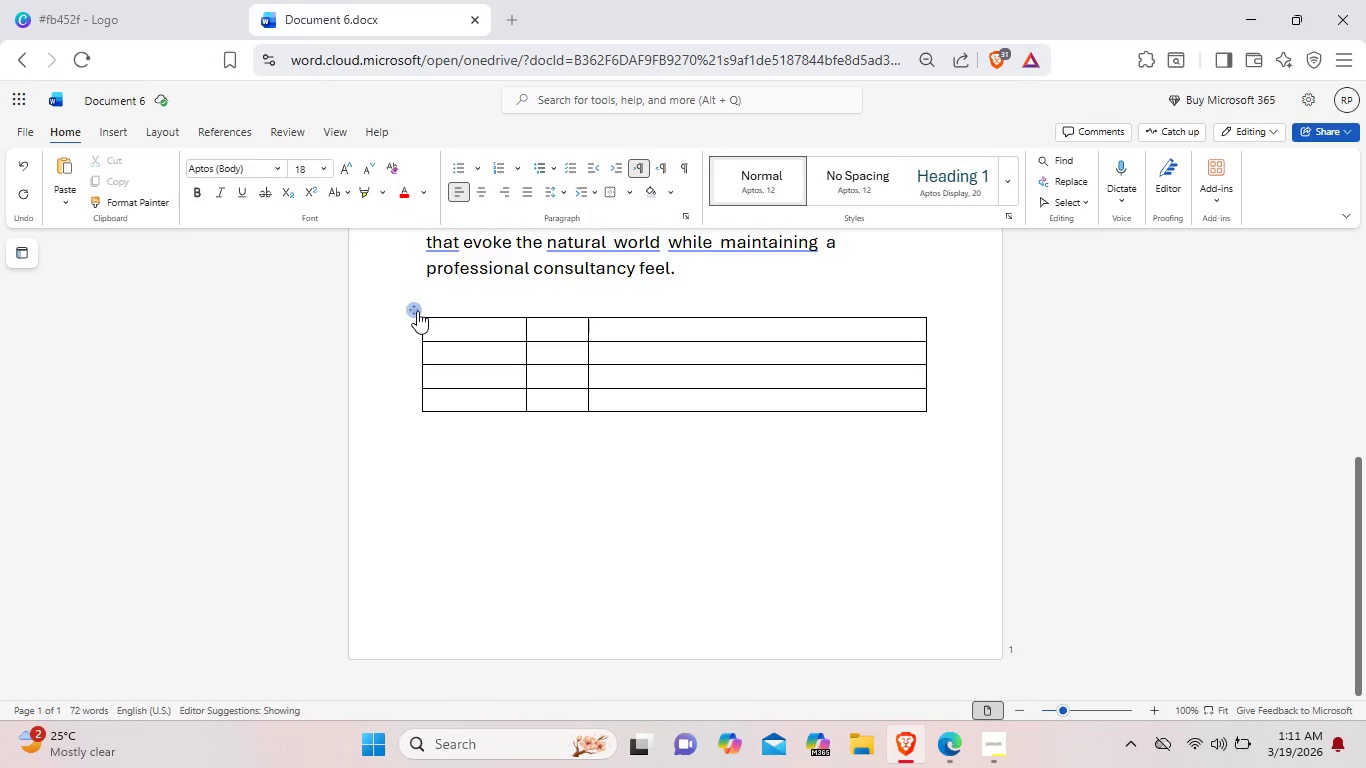 
left_click_drag(start_coordinate=[417, 311], to_coordinate=[412, 294])
 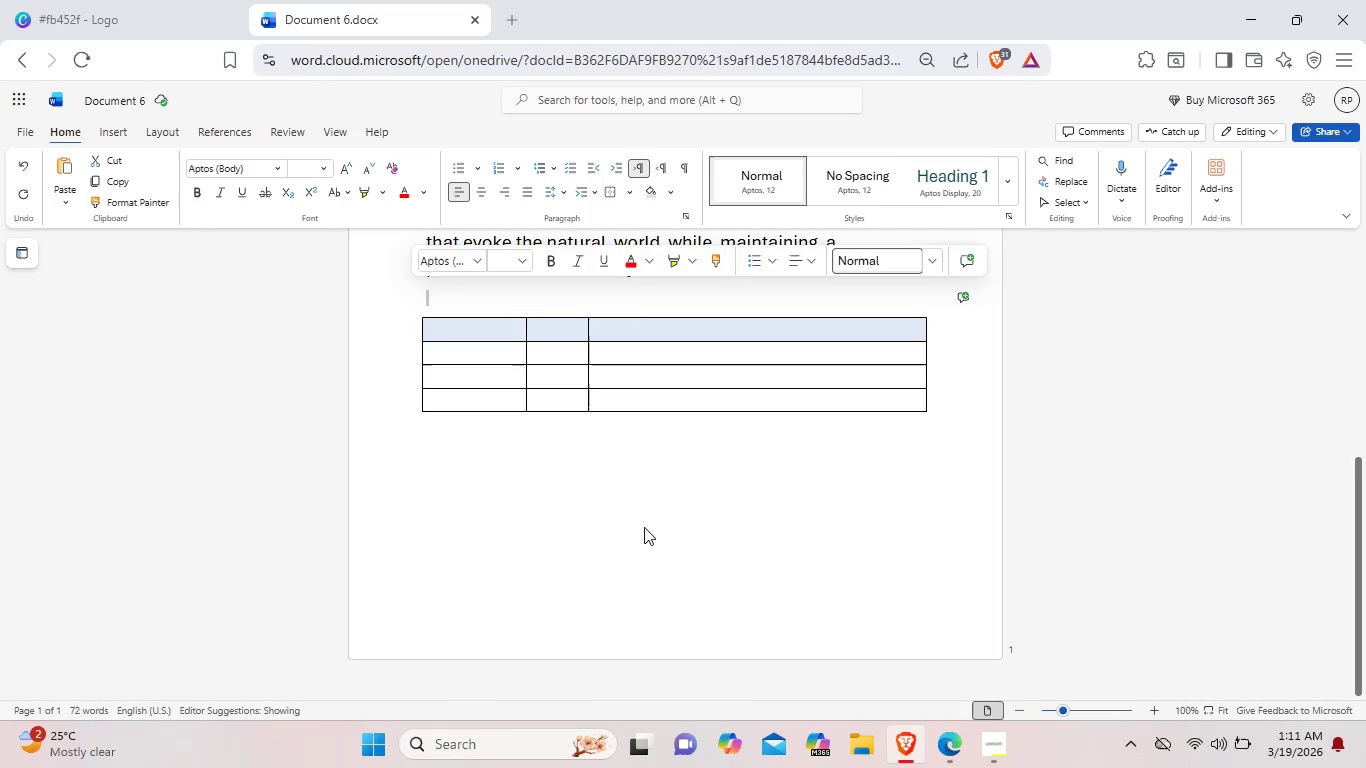 
left_click([644, 527])
 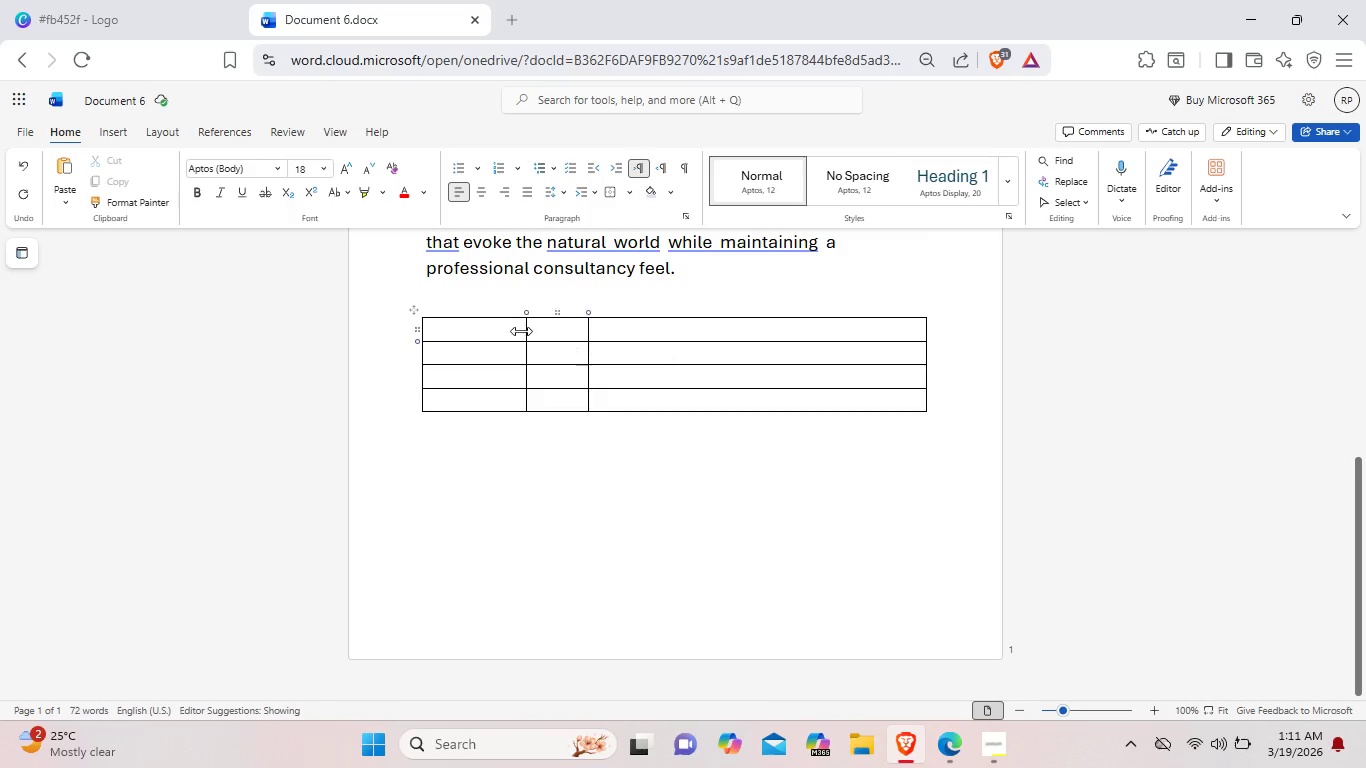 
left_click([497, 332])
 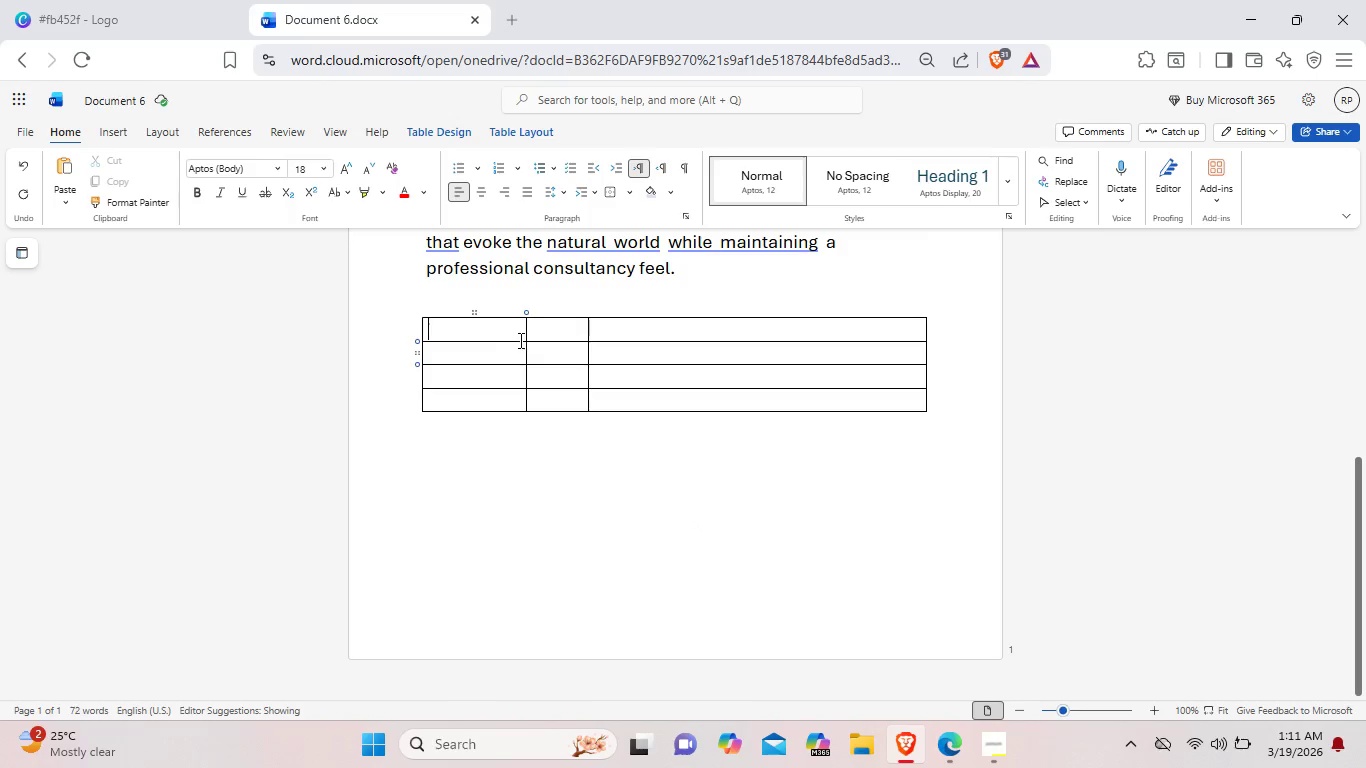 
left_click_drag(start_coordinate=[521, 339], to_coordinate=[519, 387])
 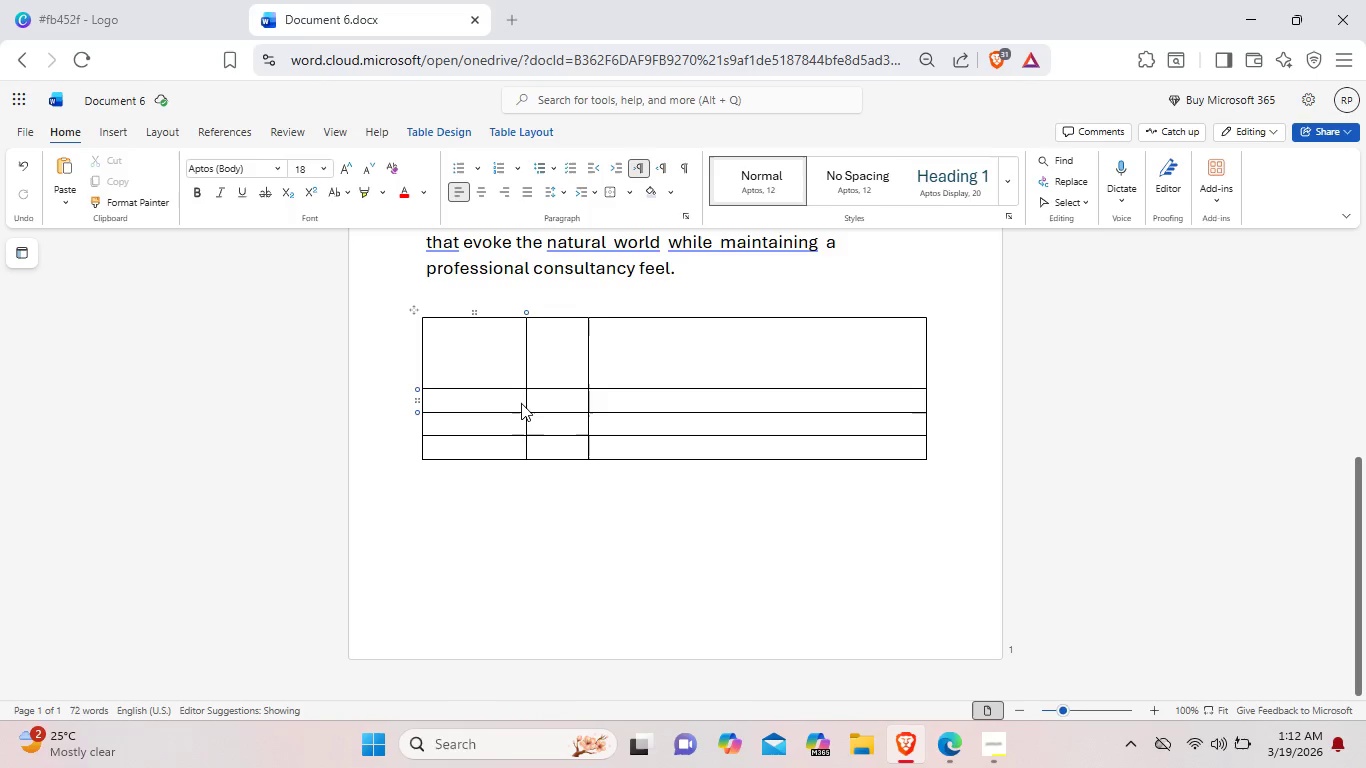 
wait(6.84)
 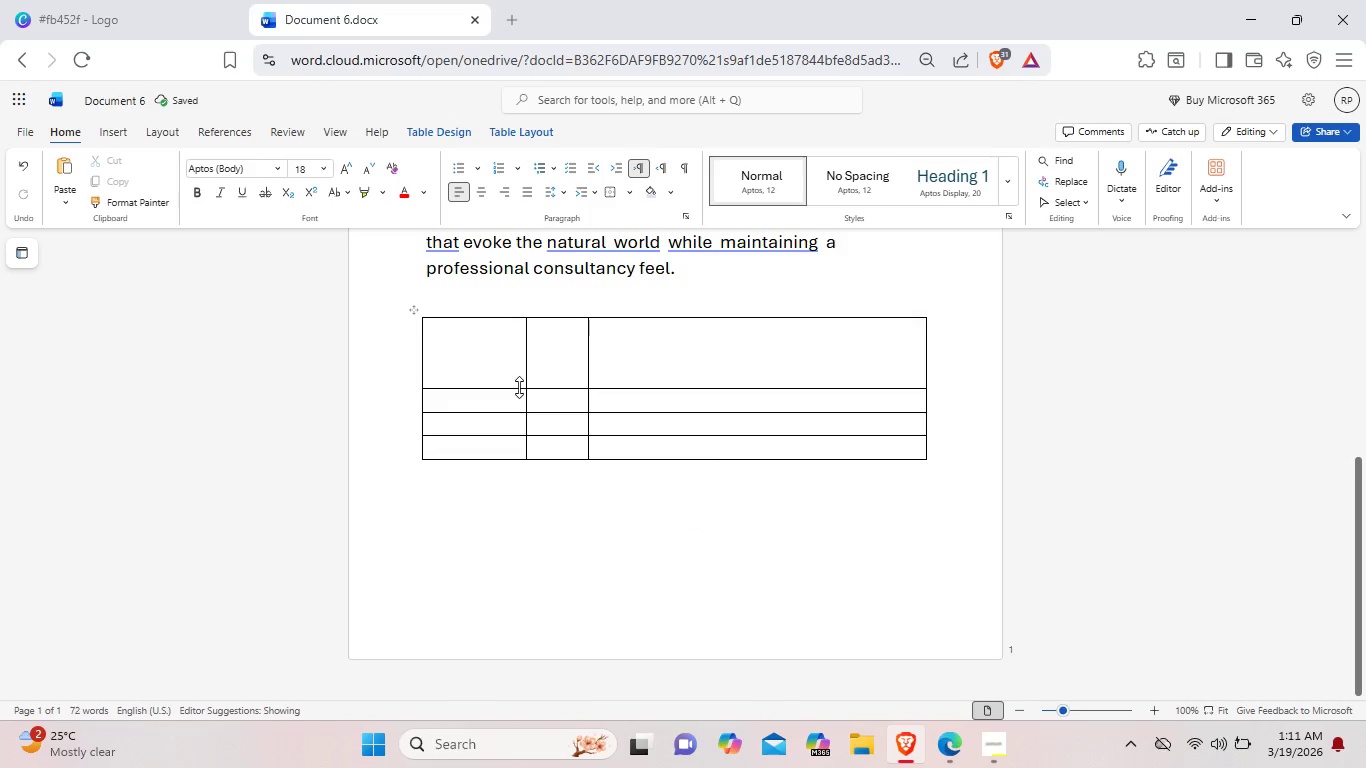 
left_click_drag(start_coordinate=[588, 345], to_coordinate=[600, 347])
 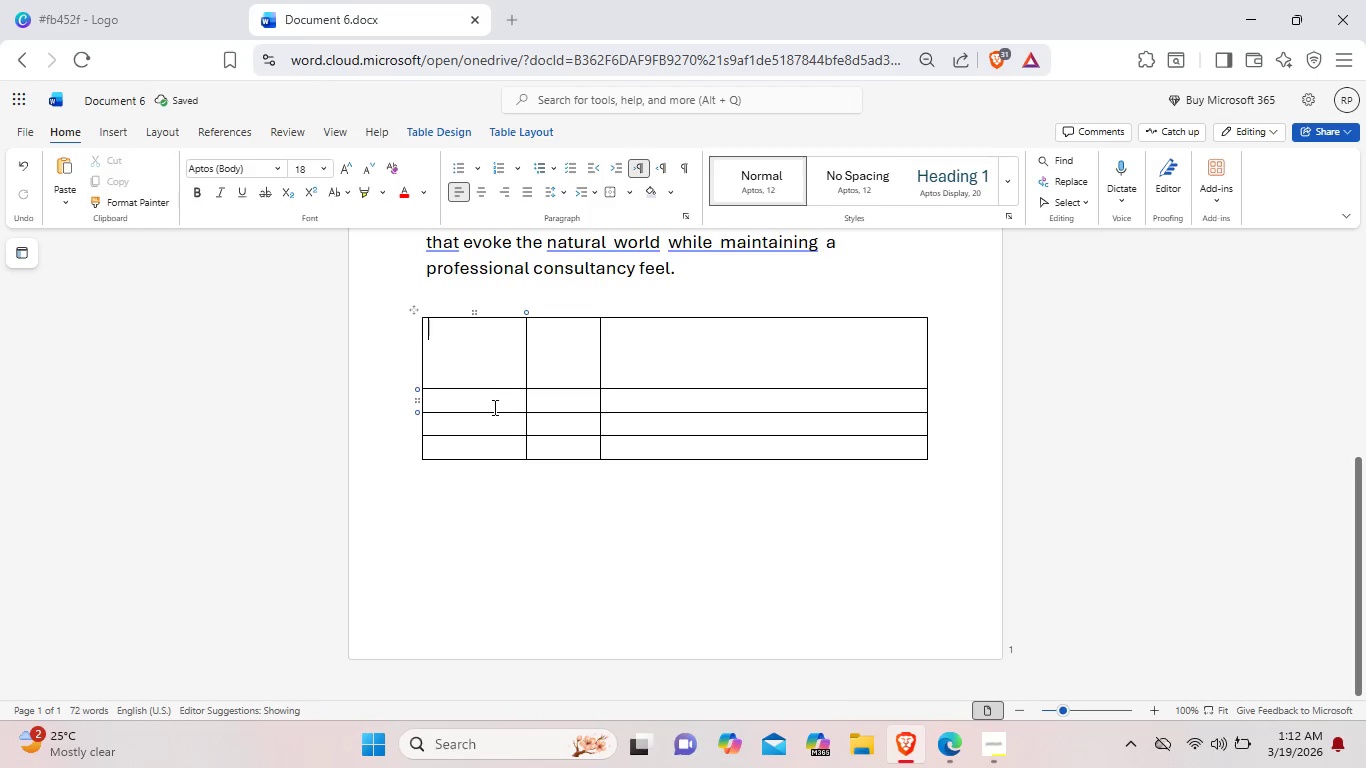 
left_click_drag(start_coordinate=[495, 413], to_coordinate=[493, 440])
 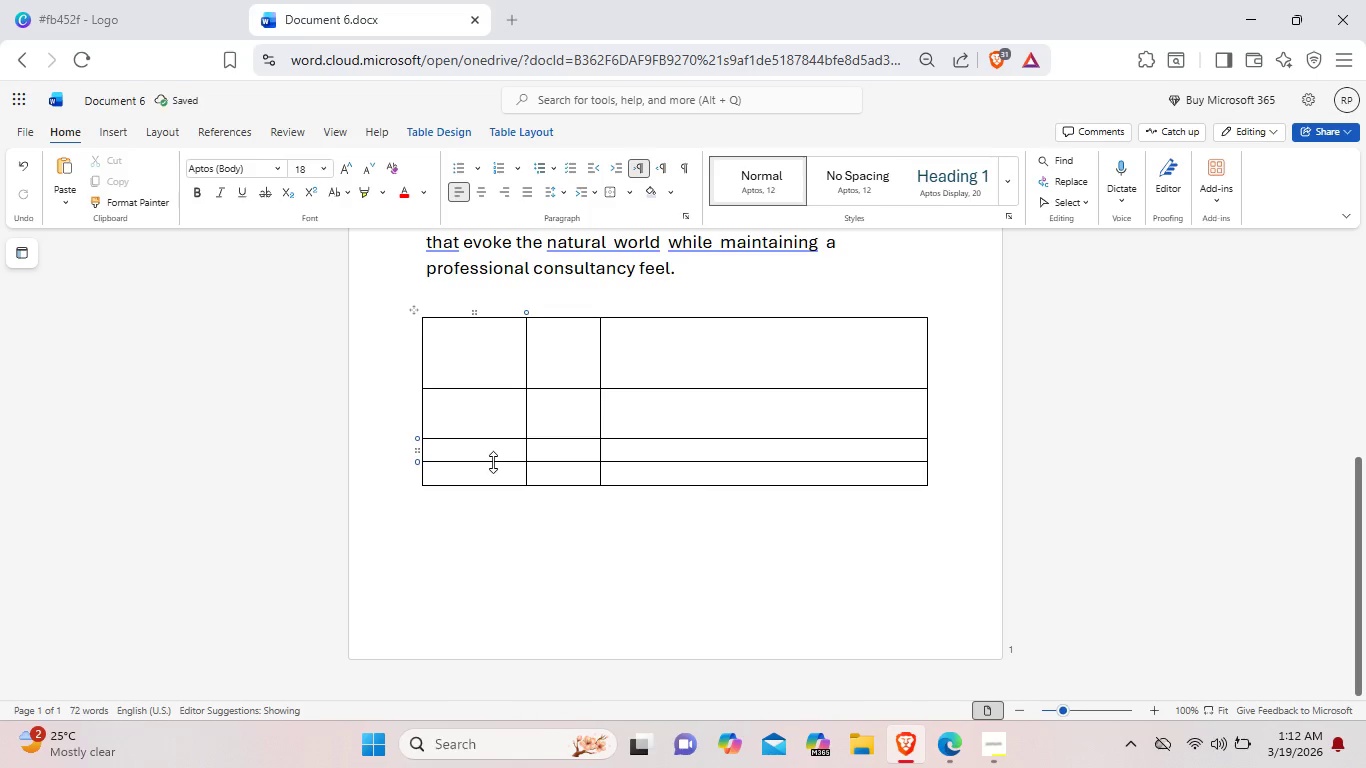 
left_click_drag(start_coordinate=[493, 462], to_coordinate=[498, 495])
 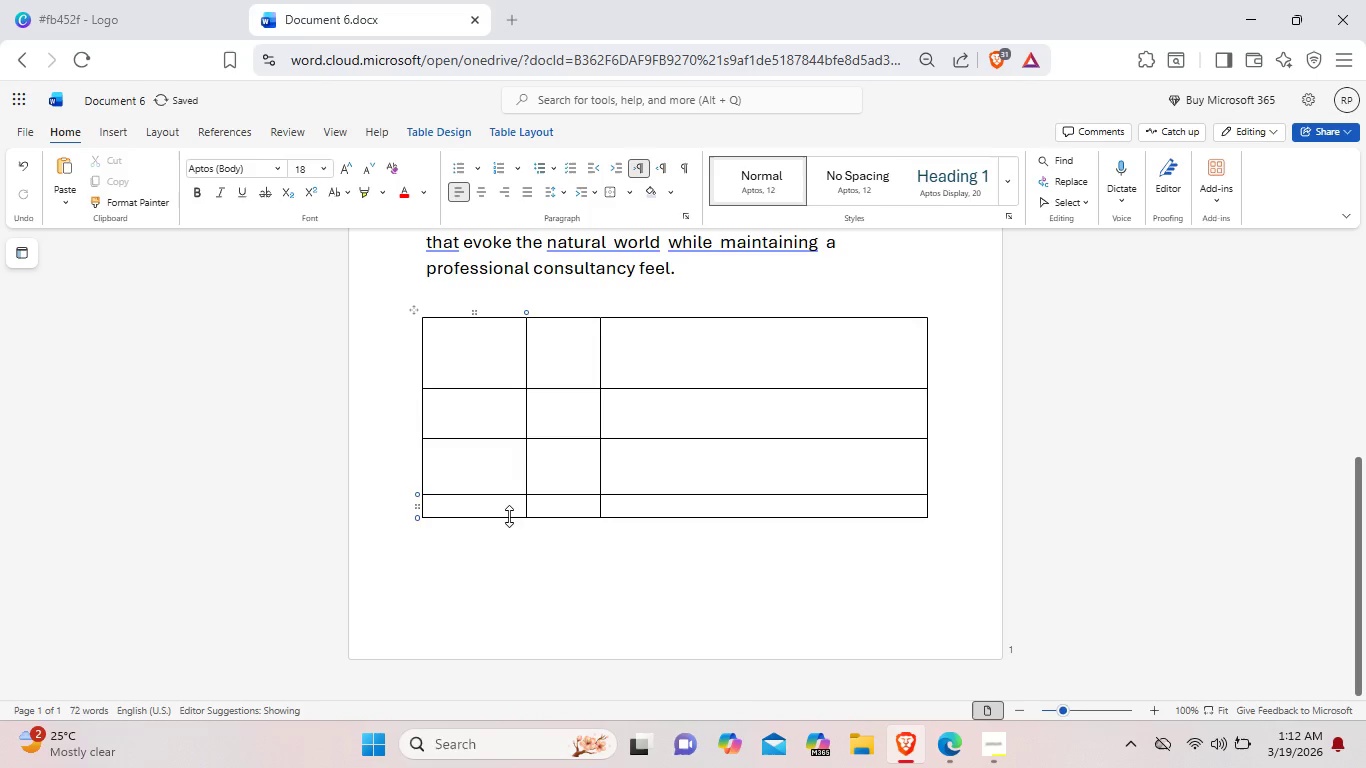 
left_click_drag(start_coordinate=[509, 516], to_coordinate=[510, 552])
 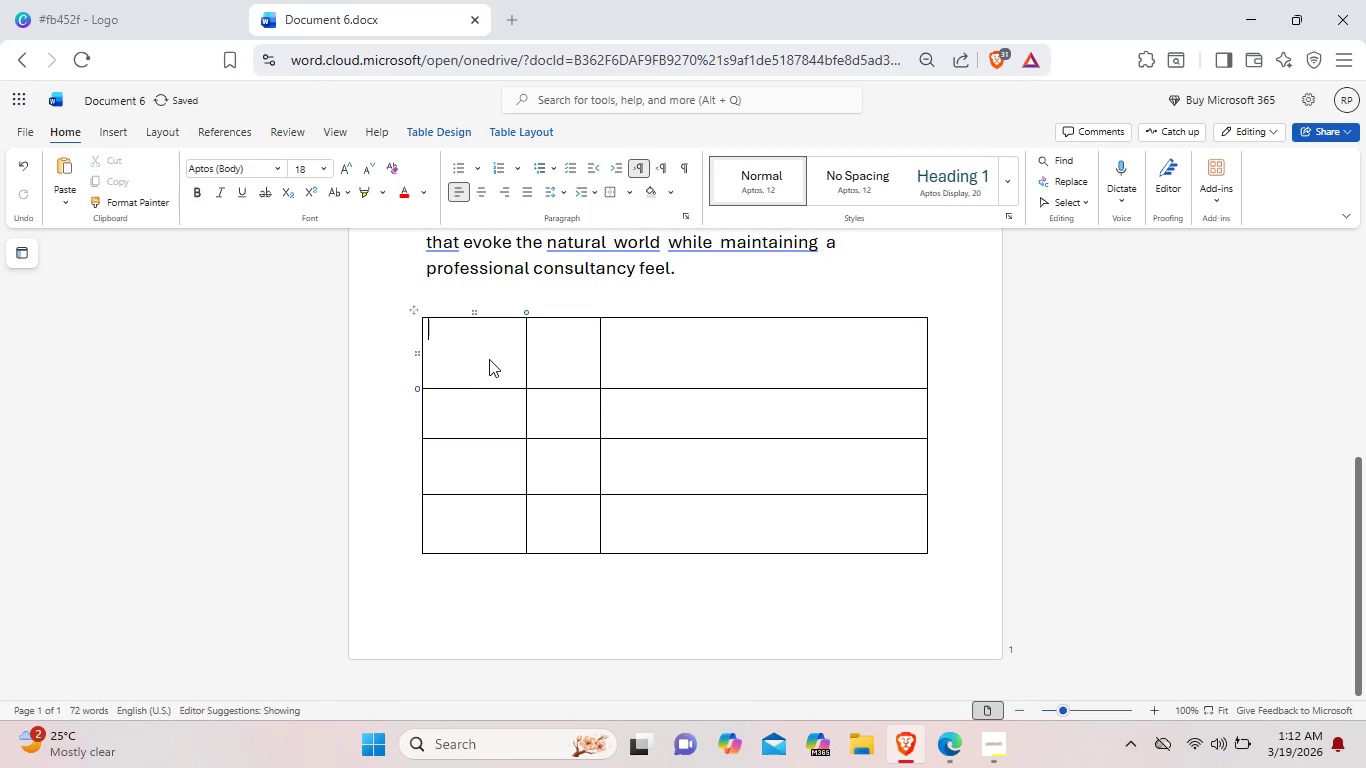 
left_click([489, 359])
 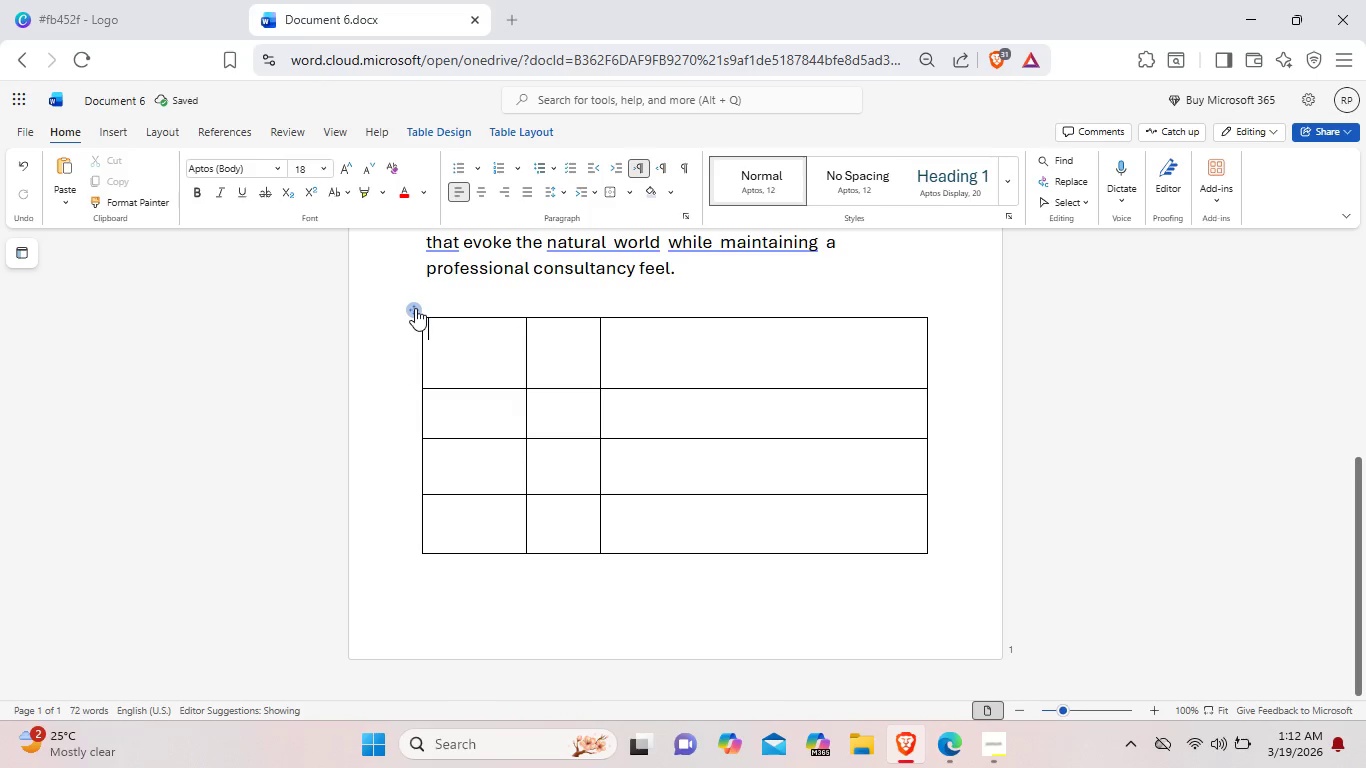 
left_click_drag(start_coordinate=[415, 308], to_coordinate=[404, 279])
 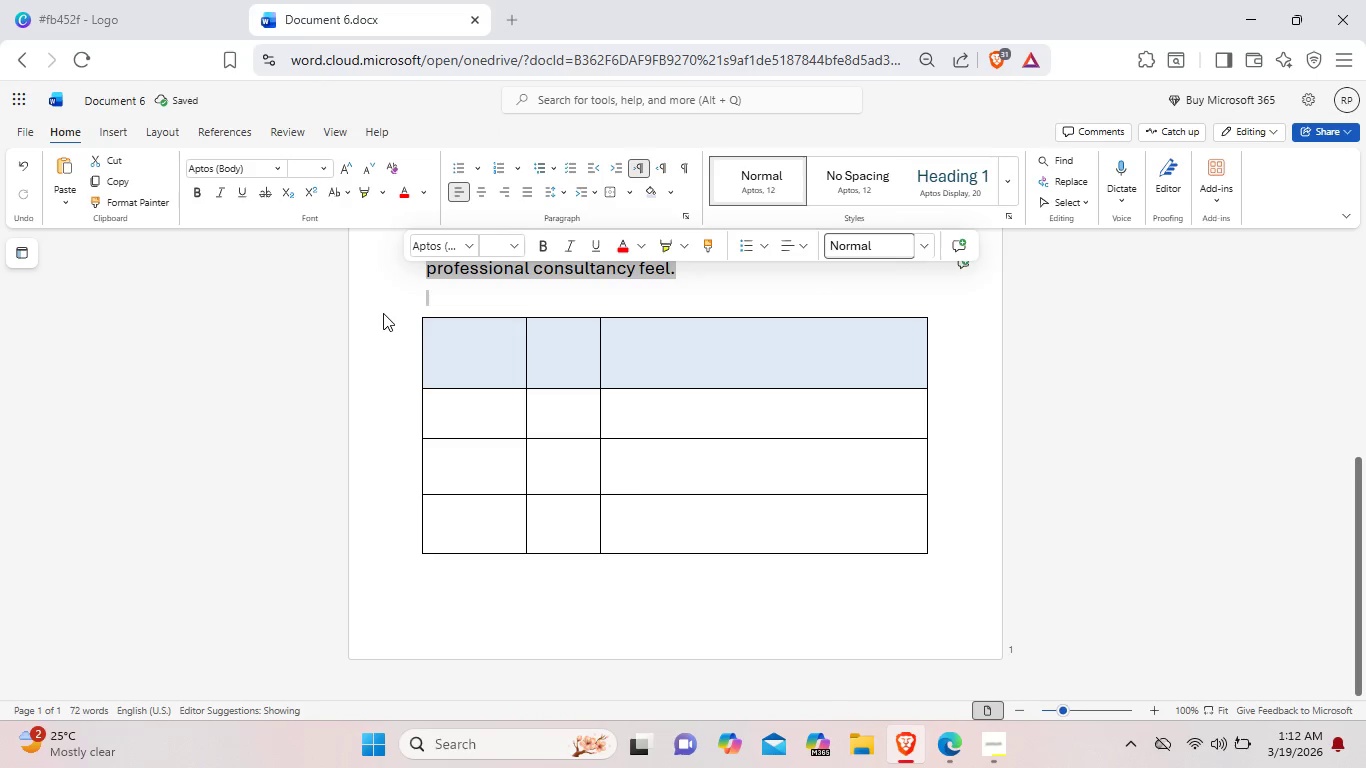 
left_click([383, 313])
 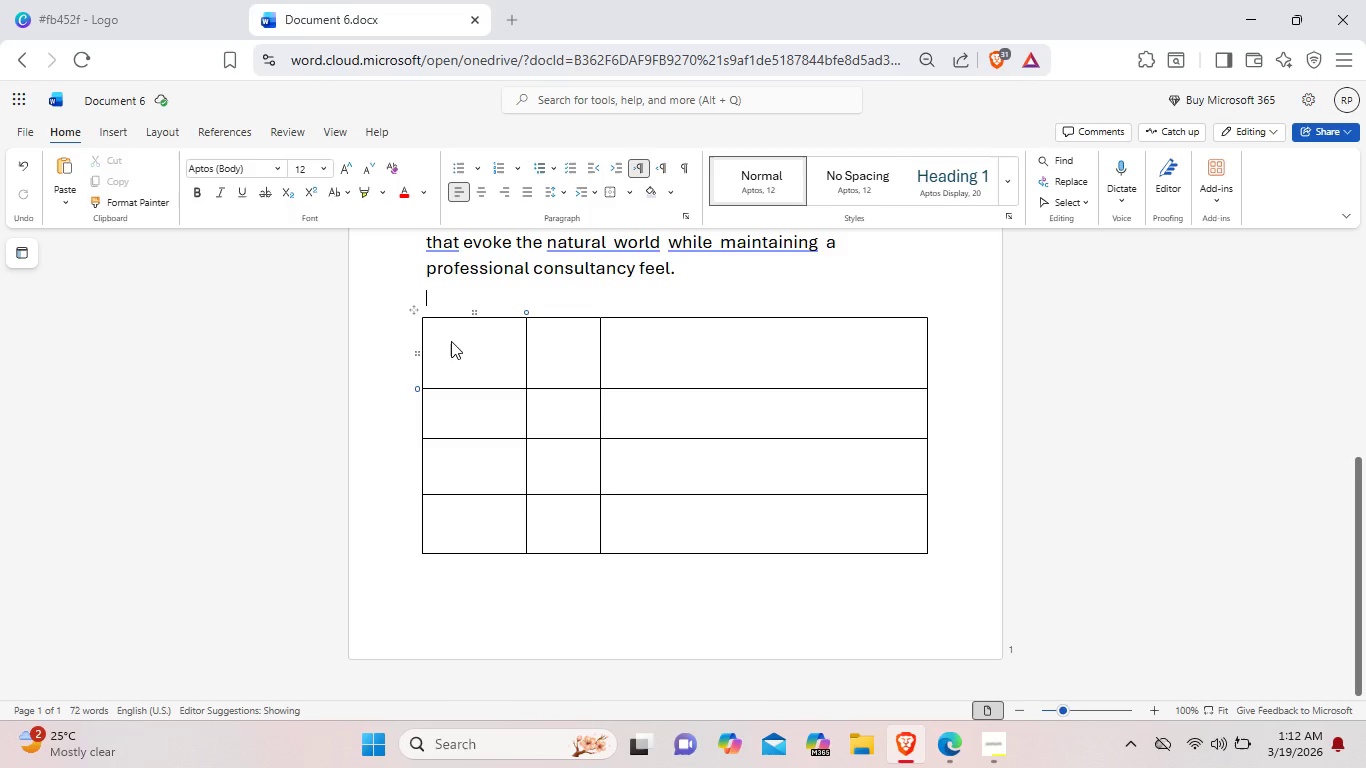 
key(Backspace)
 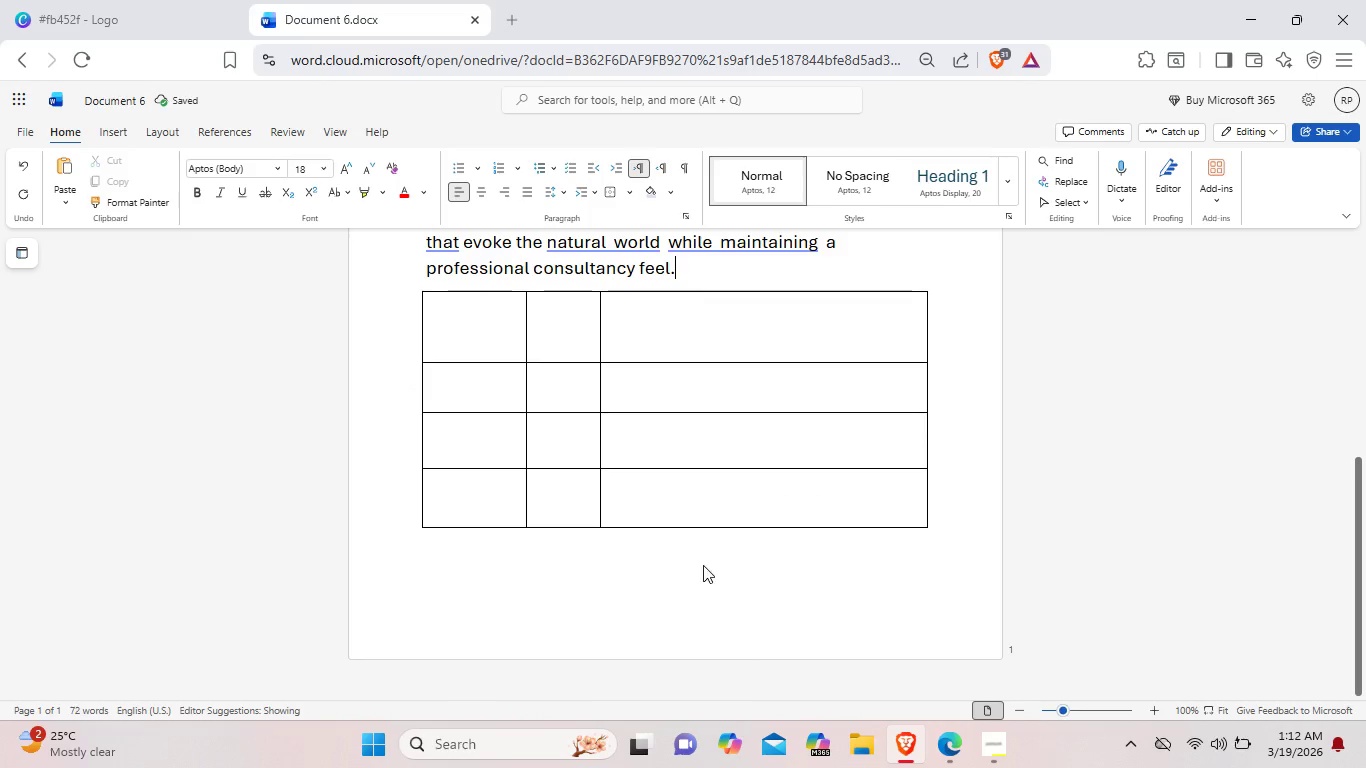 
left_click([466, 310])
 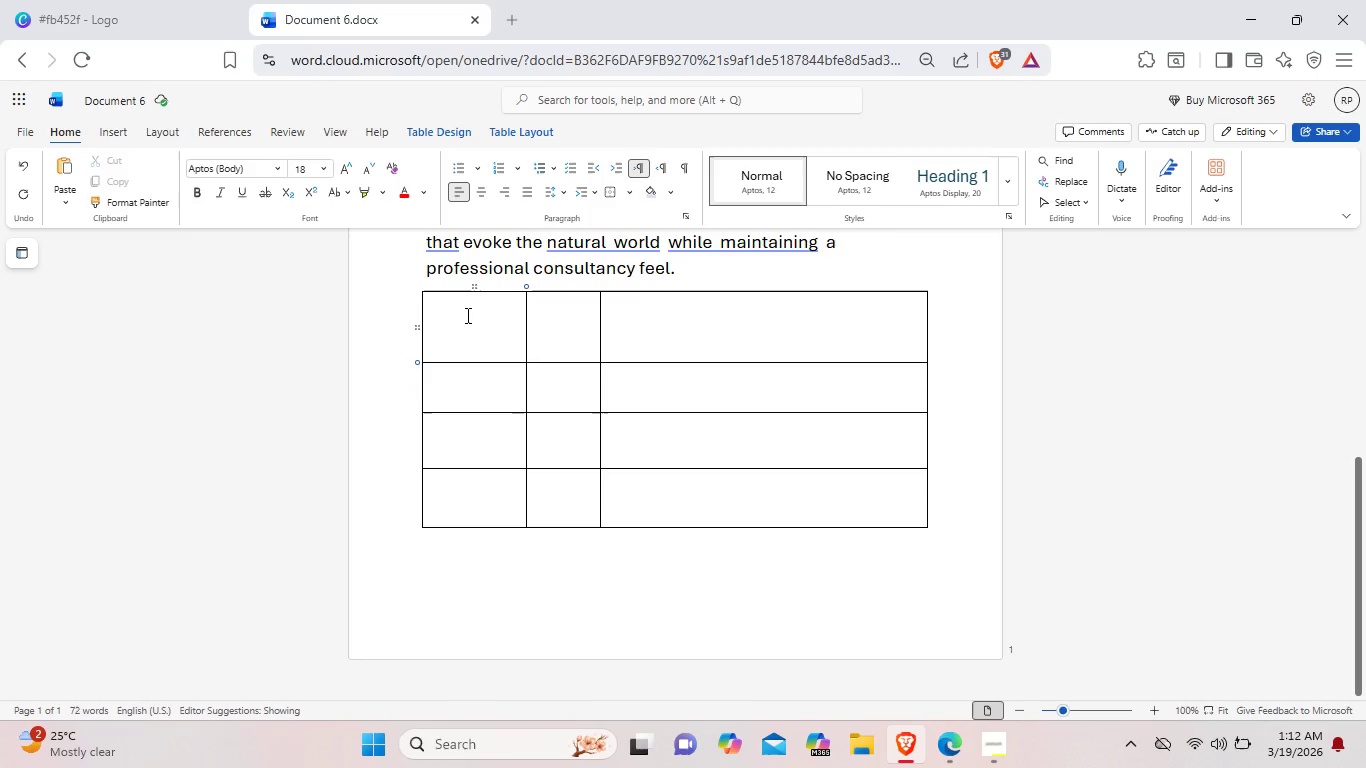 
left_click([466, 315])
 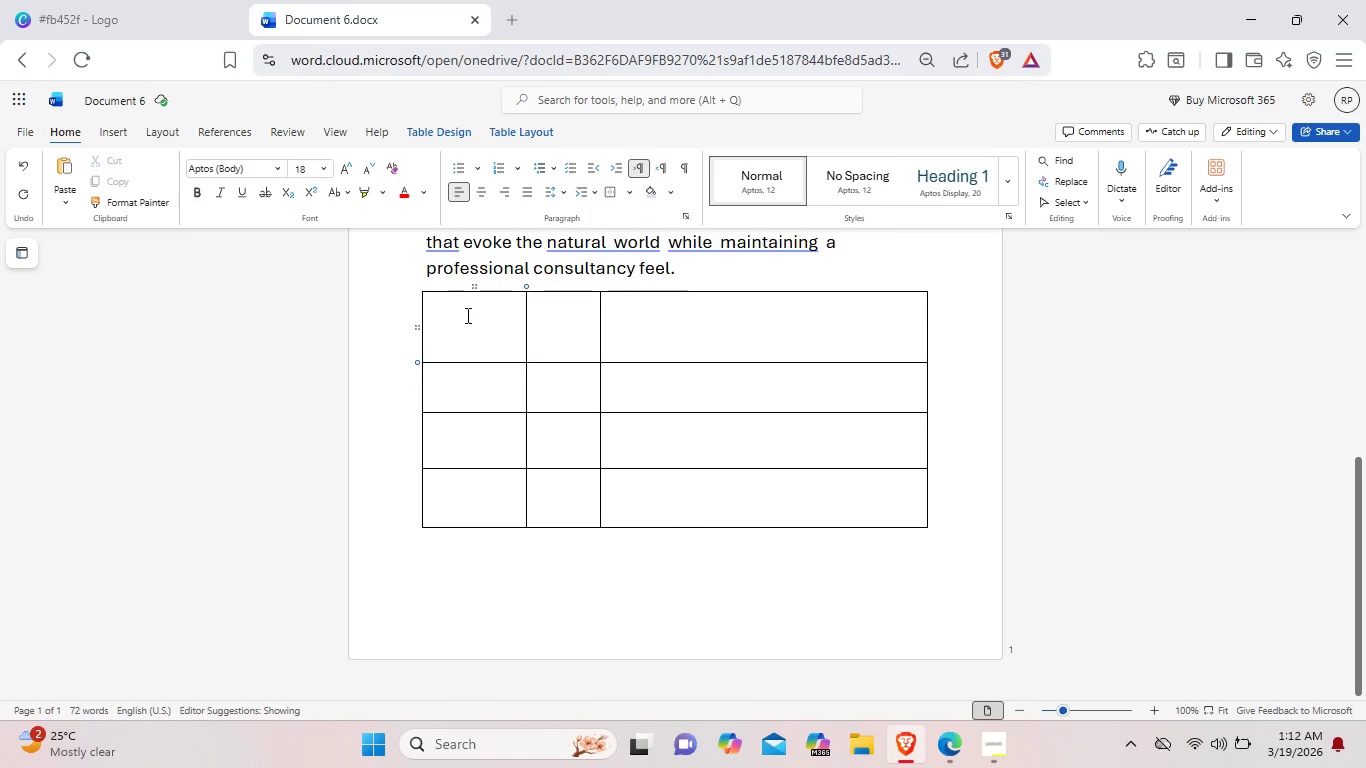 
type(Coloe)
key(Backspace)
type(r name)
 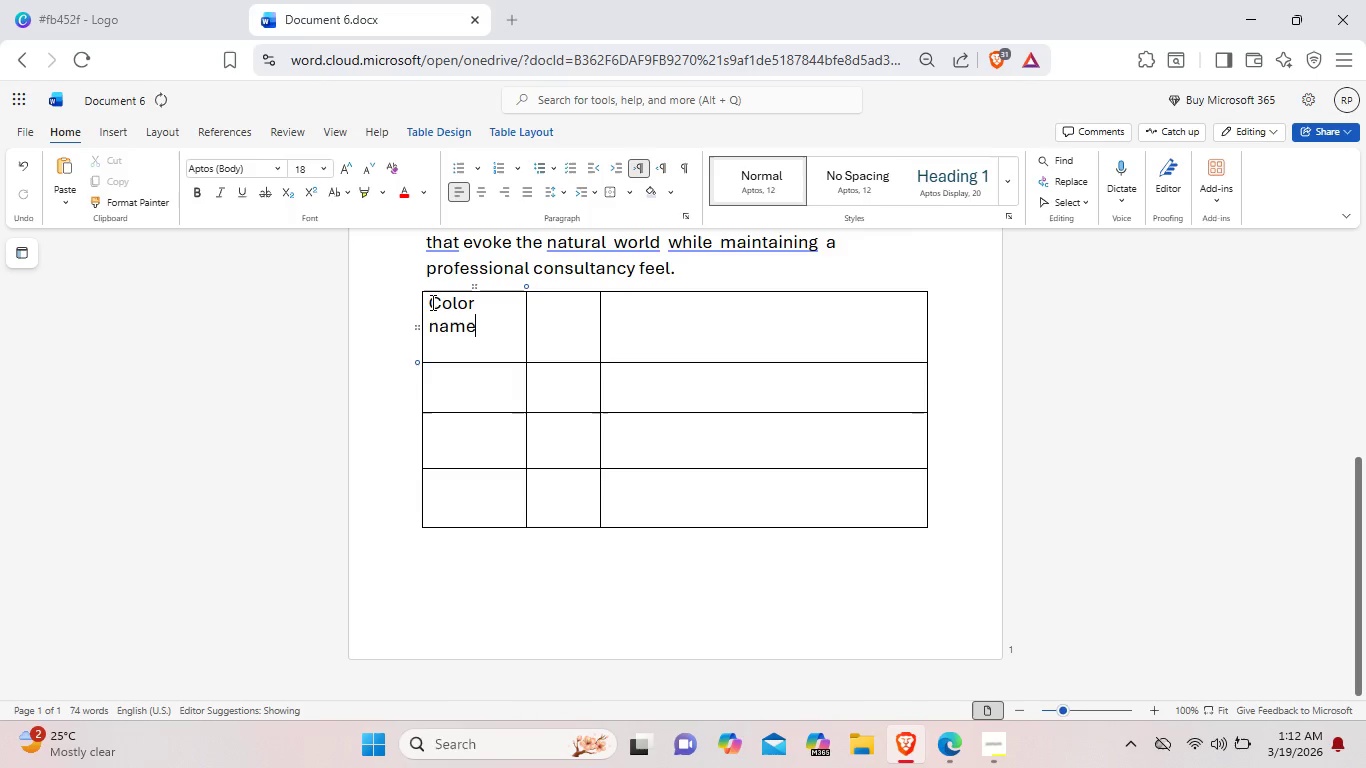 
left_click([431, 302])
 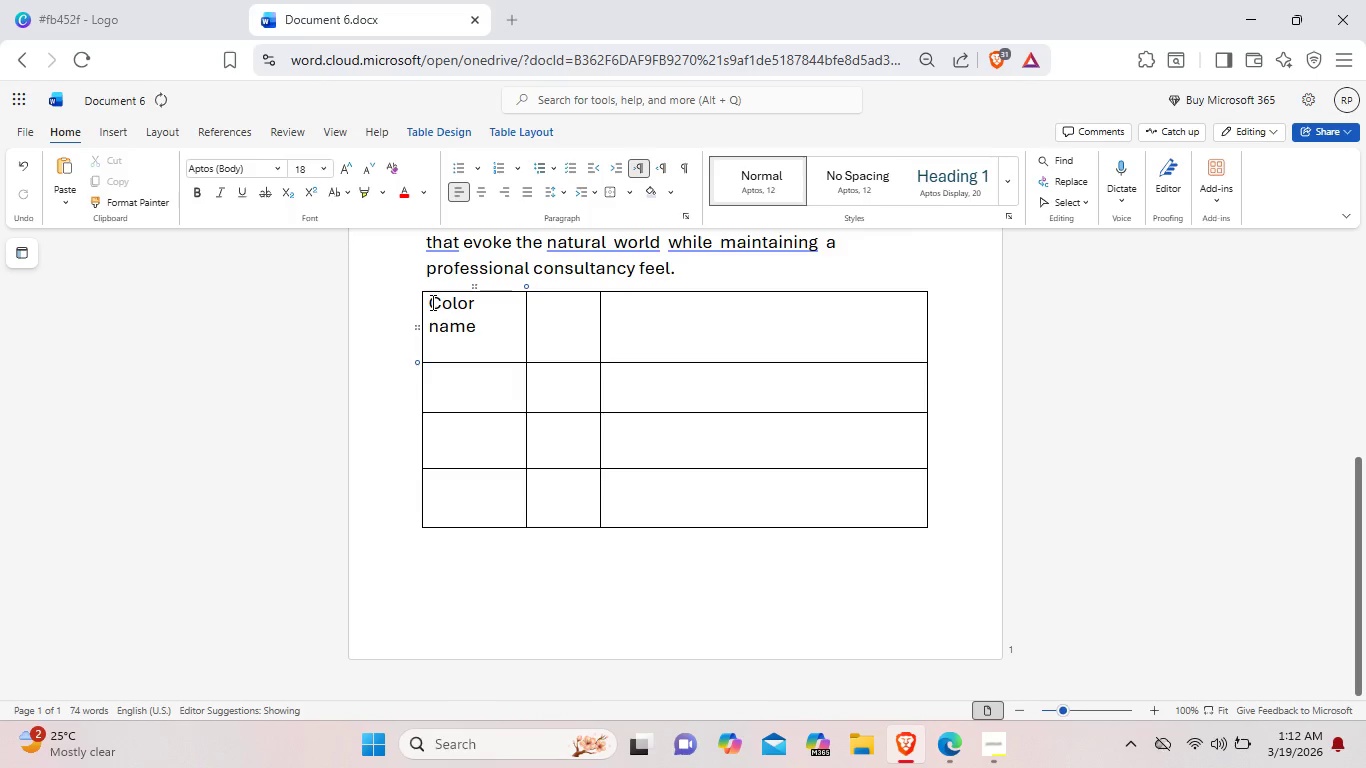 
key(Space)
 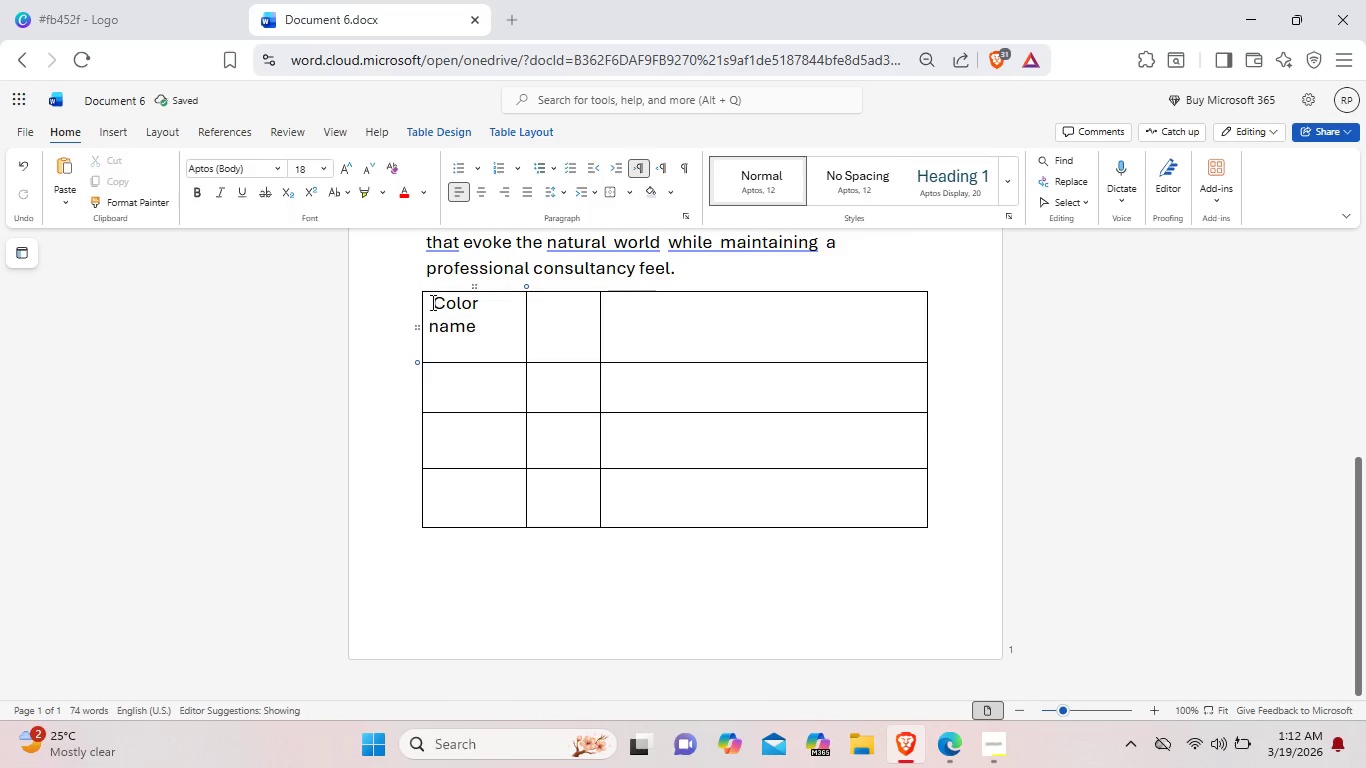 
key(Enter)
 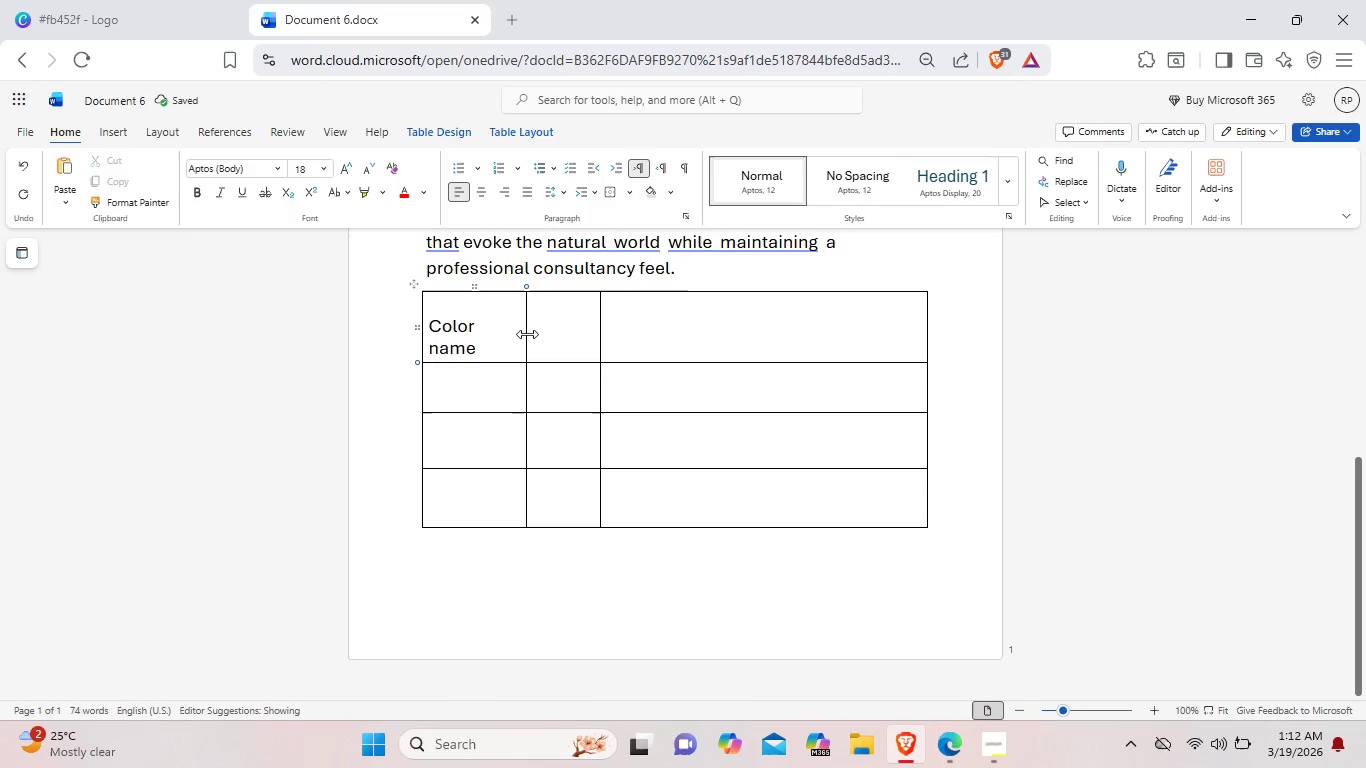 
left_click_drag(start_coordinate=[528, 330], to_coordinate=[538, 330])
 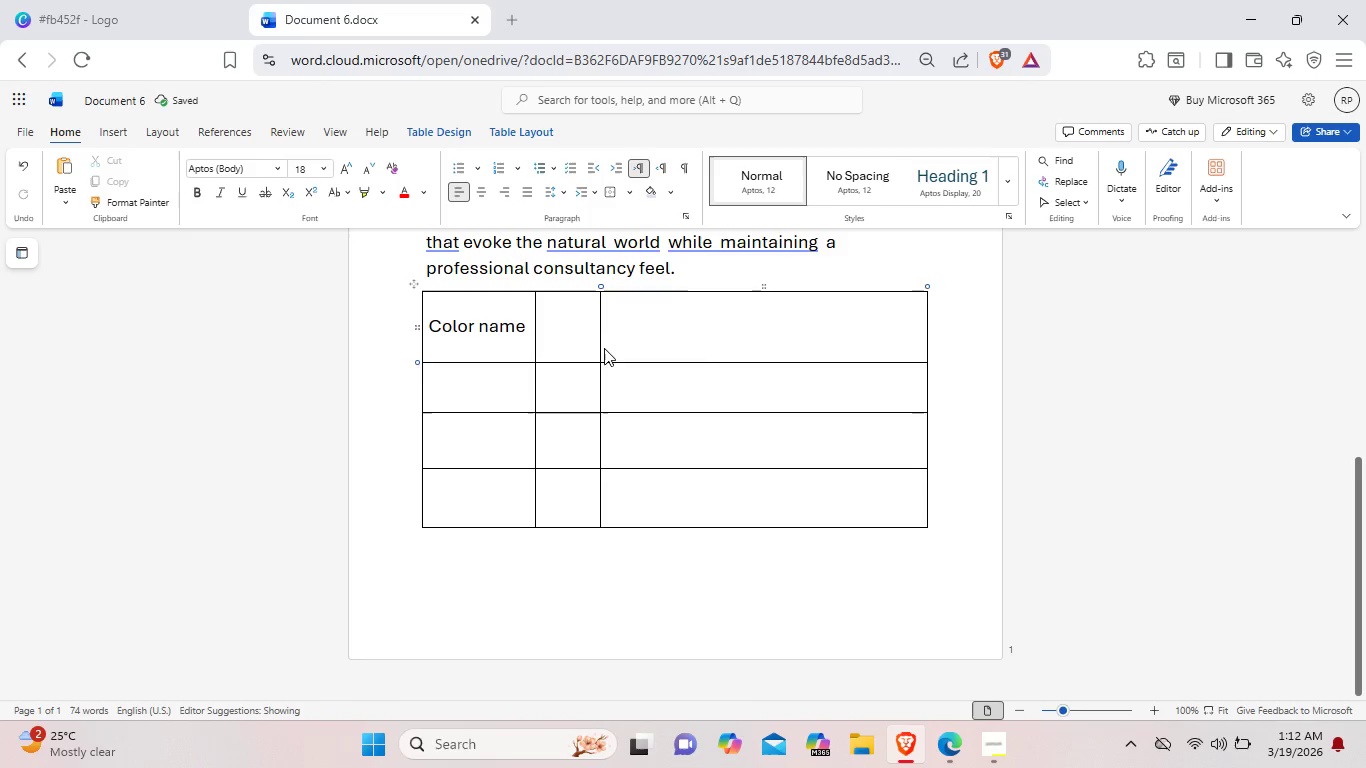 
left_click_drag(start_coordinate=[601, 347], to_coordinate=[611, 347])
 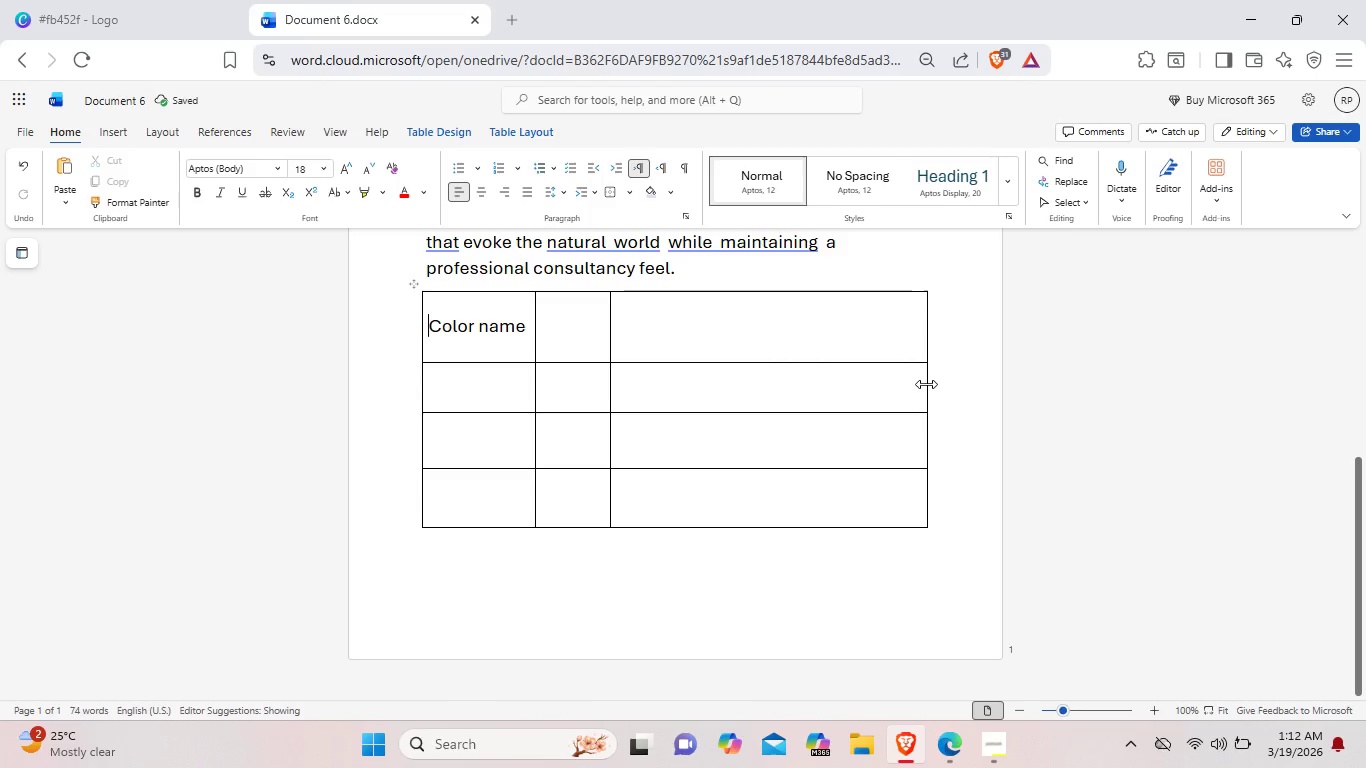 
left_click_drag(start_coordinate=[926, 384], to_coordinate=[954, 382])
 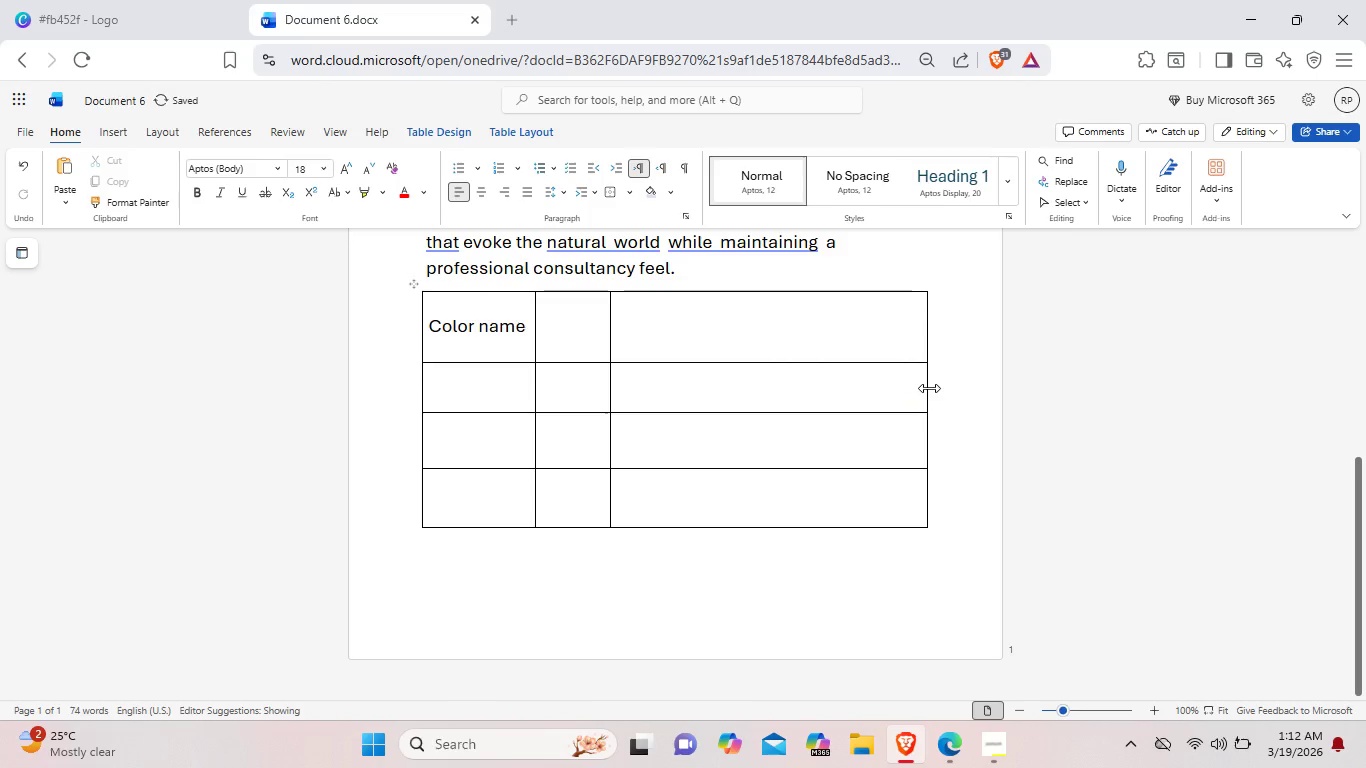 
left_click_drag(start_coordinate=[929, 388], to_coordinate=[958, 387])
 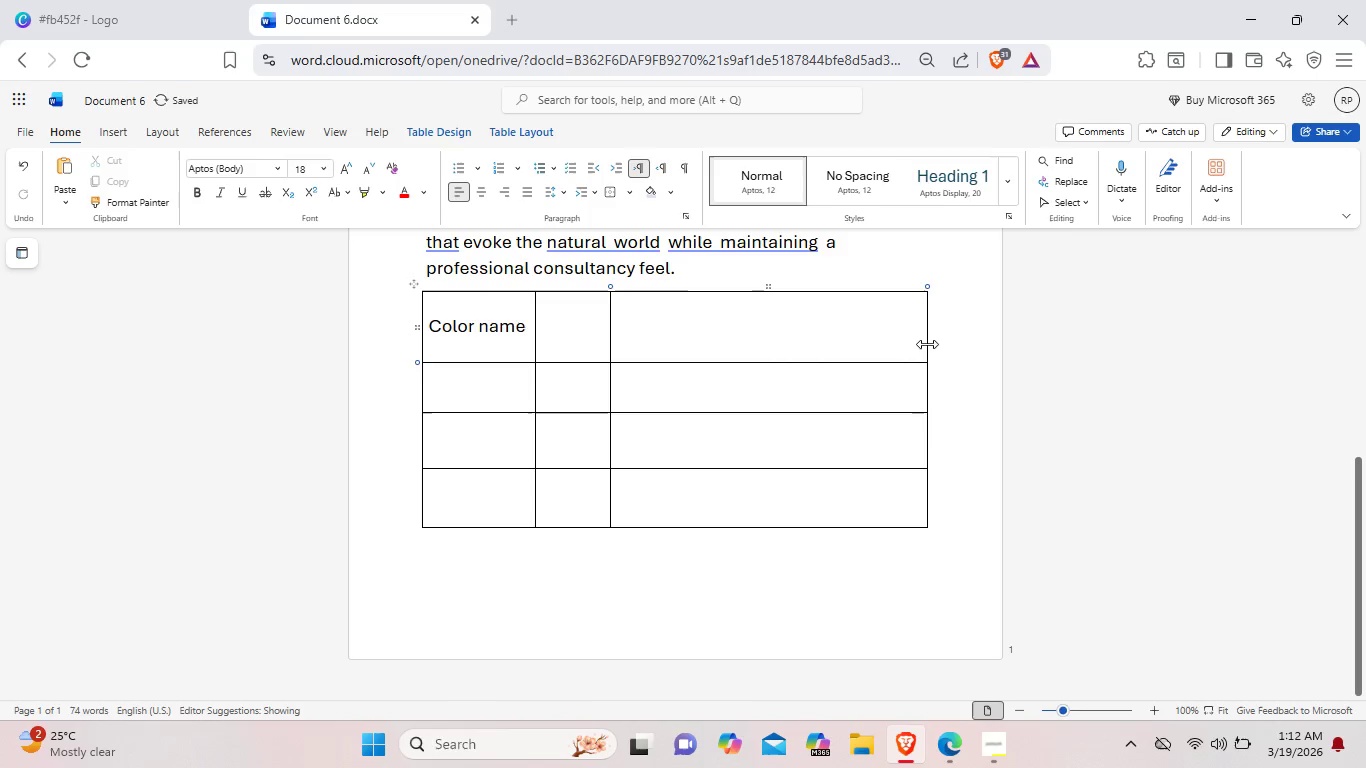 
left_click_drag(start_coordinate=[927, 344], to_coordinate=[958, 341])
 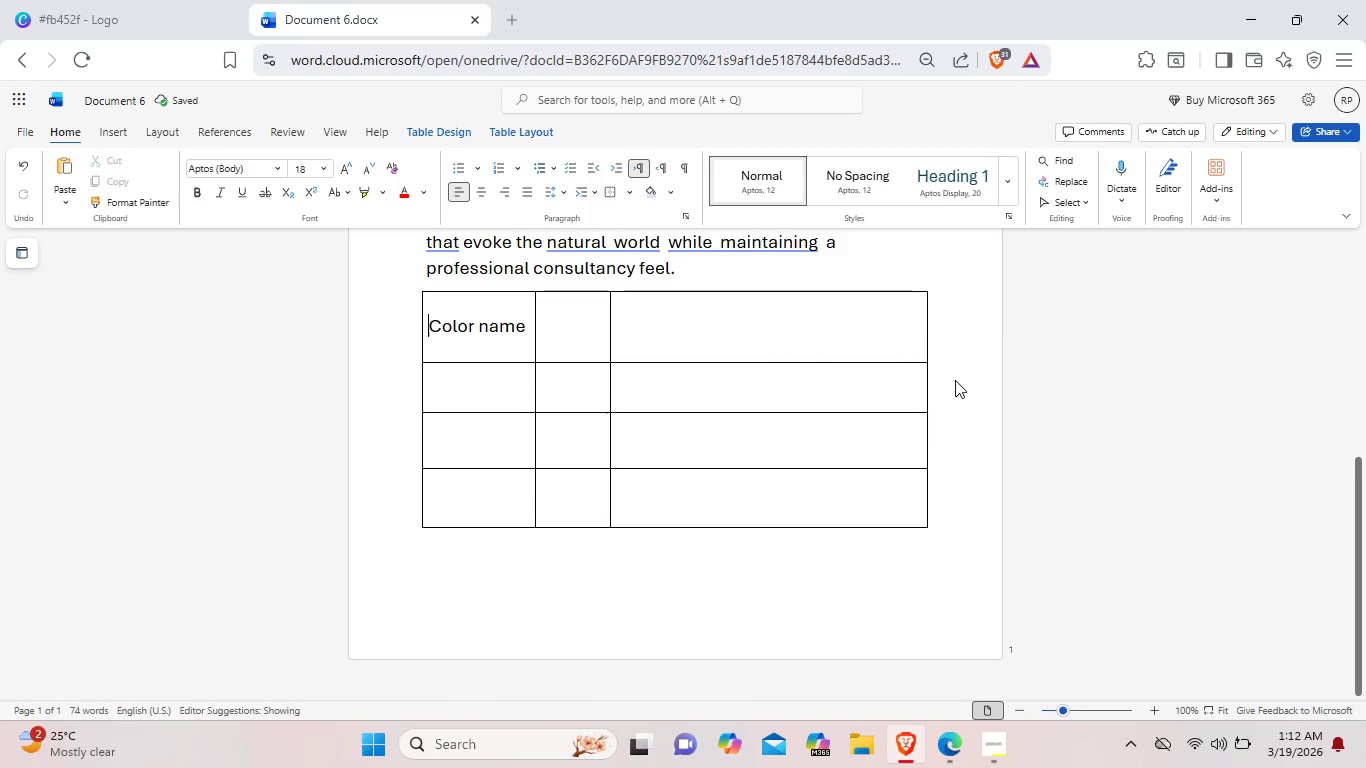 
left_click([955, 380])
 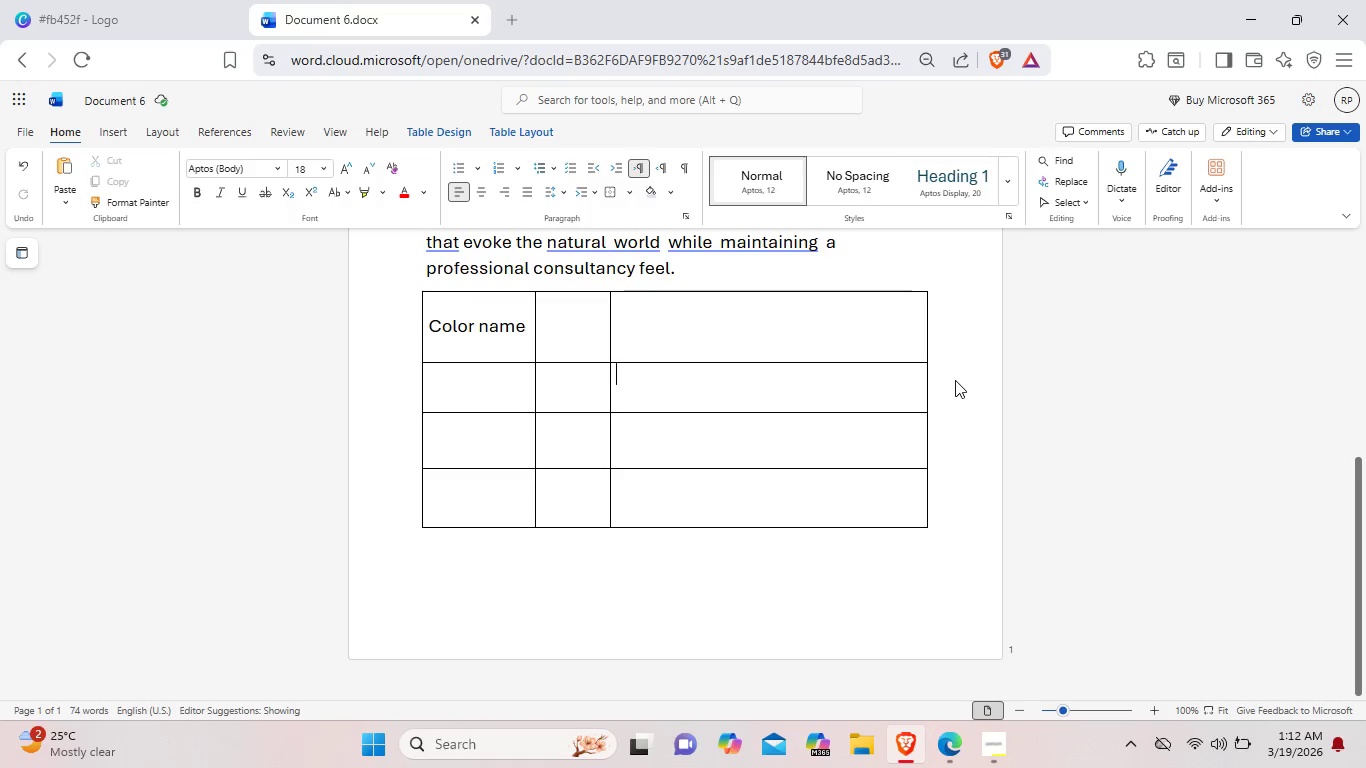 
wait(8.17)
 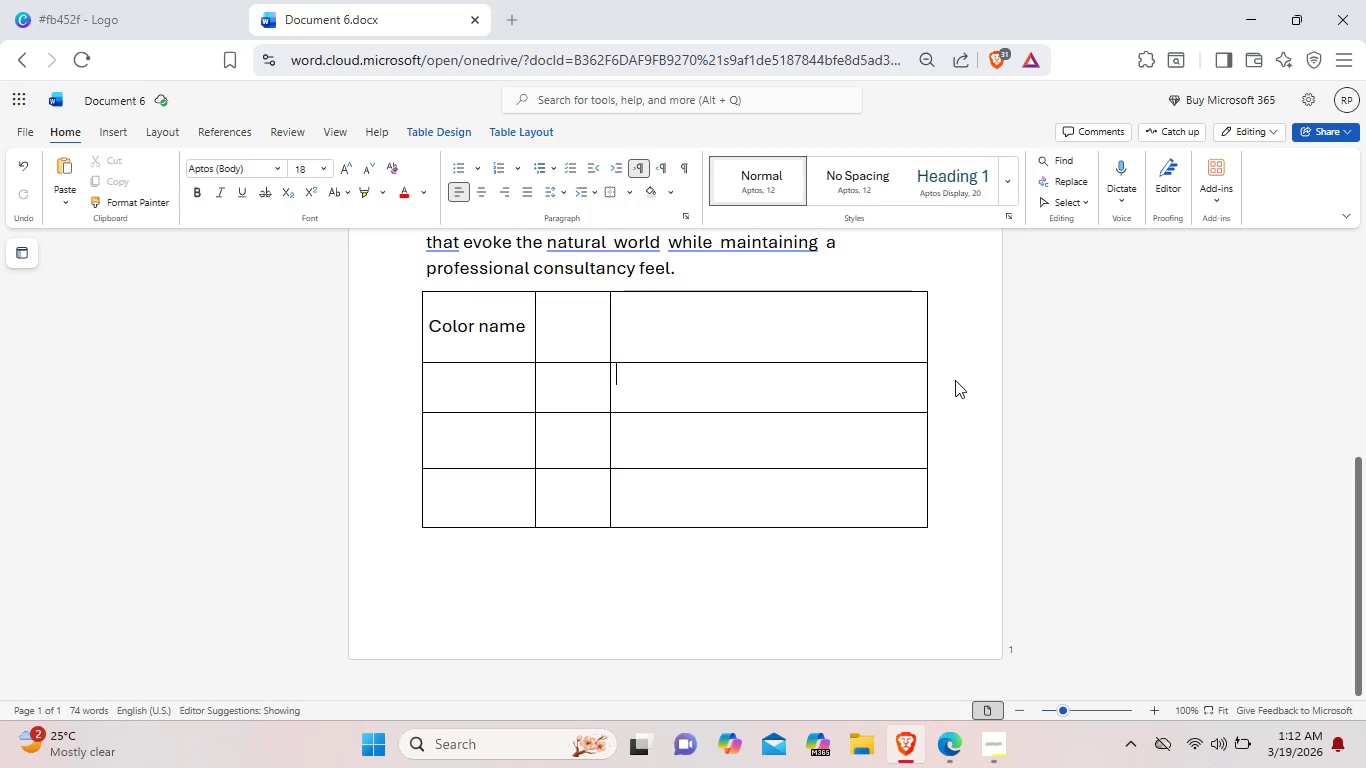 
left_click_drag(start_coordinate=[431, 324], to_coordinate=[523, 321])
 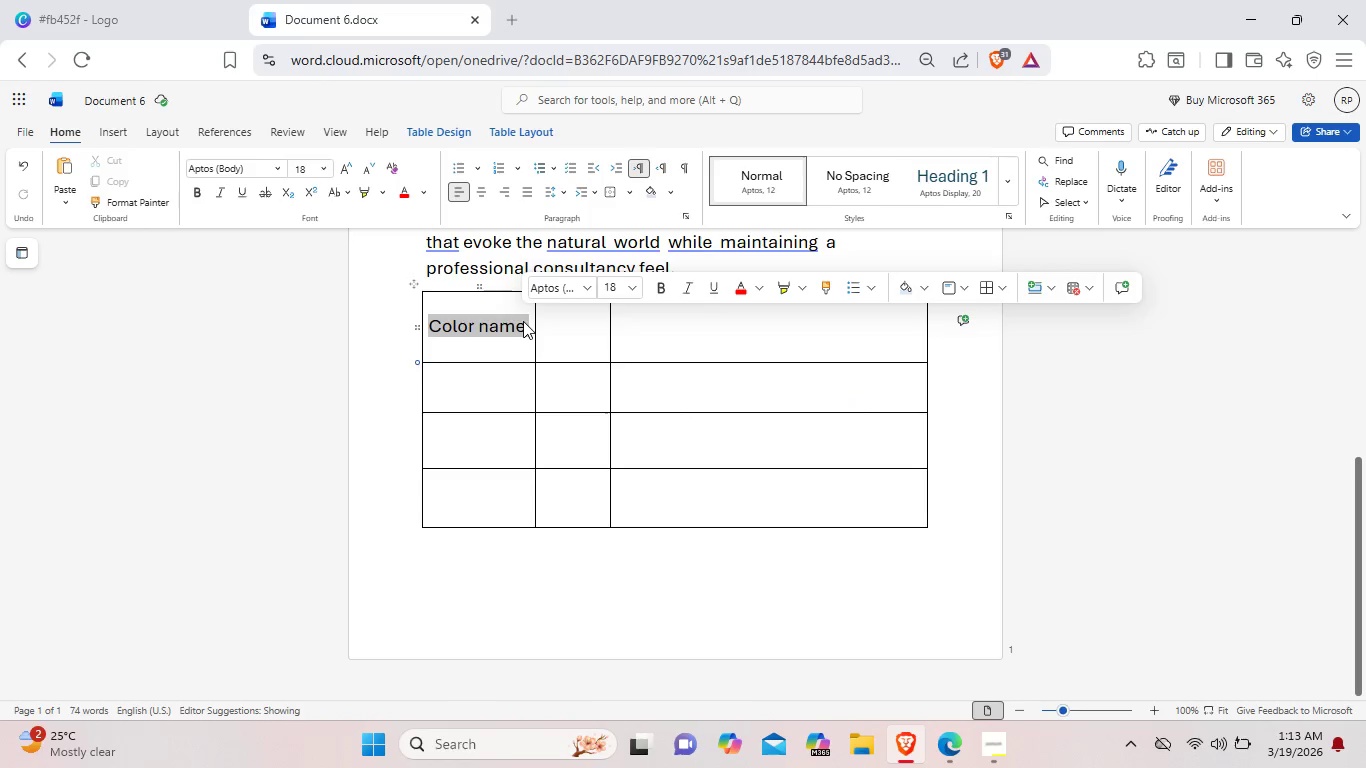 
key(Control+B)
 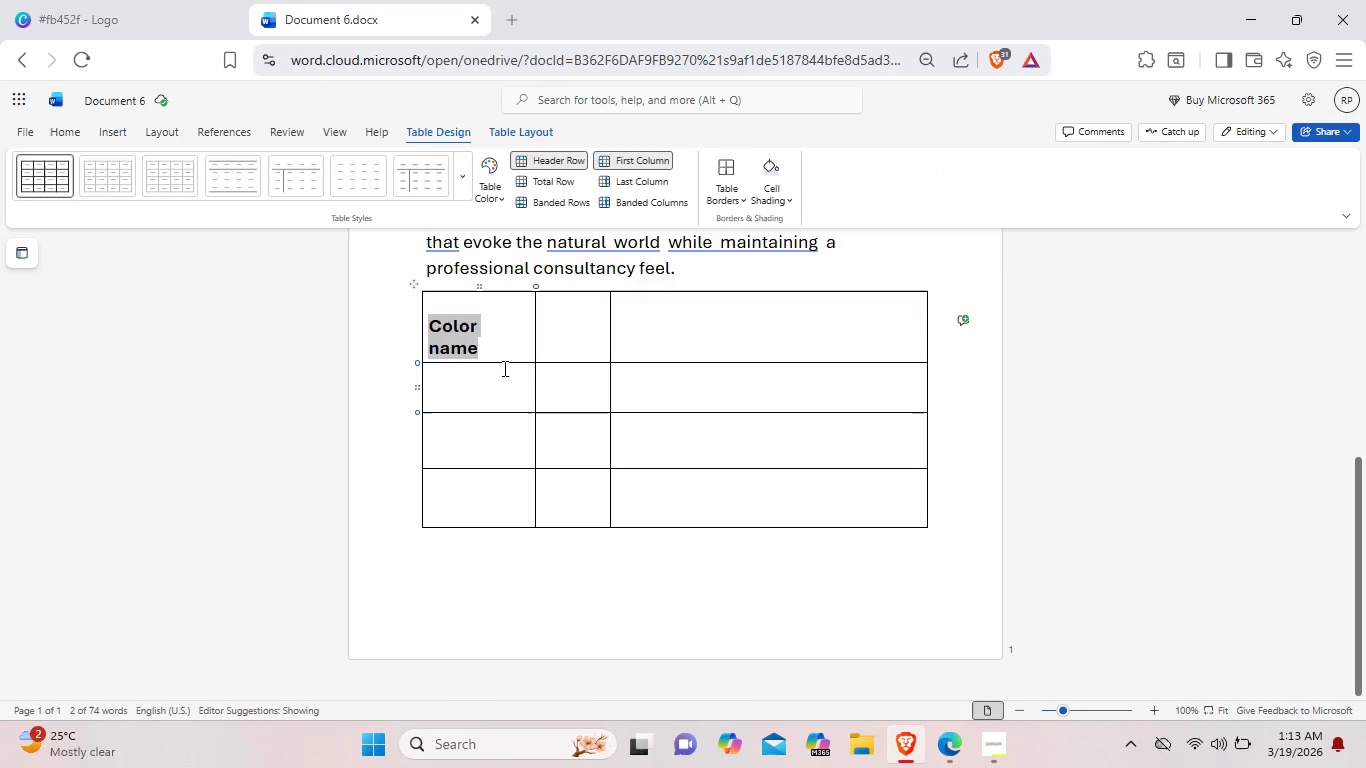 
left_click_drag(start_coordinate=[503, 365], to_coordinate=[502, 376])
 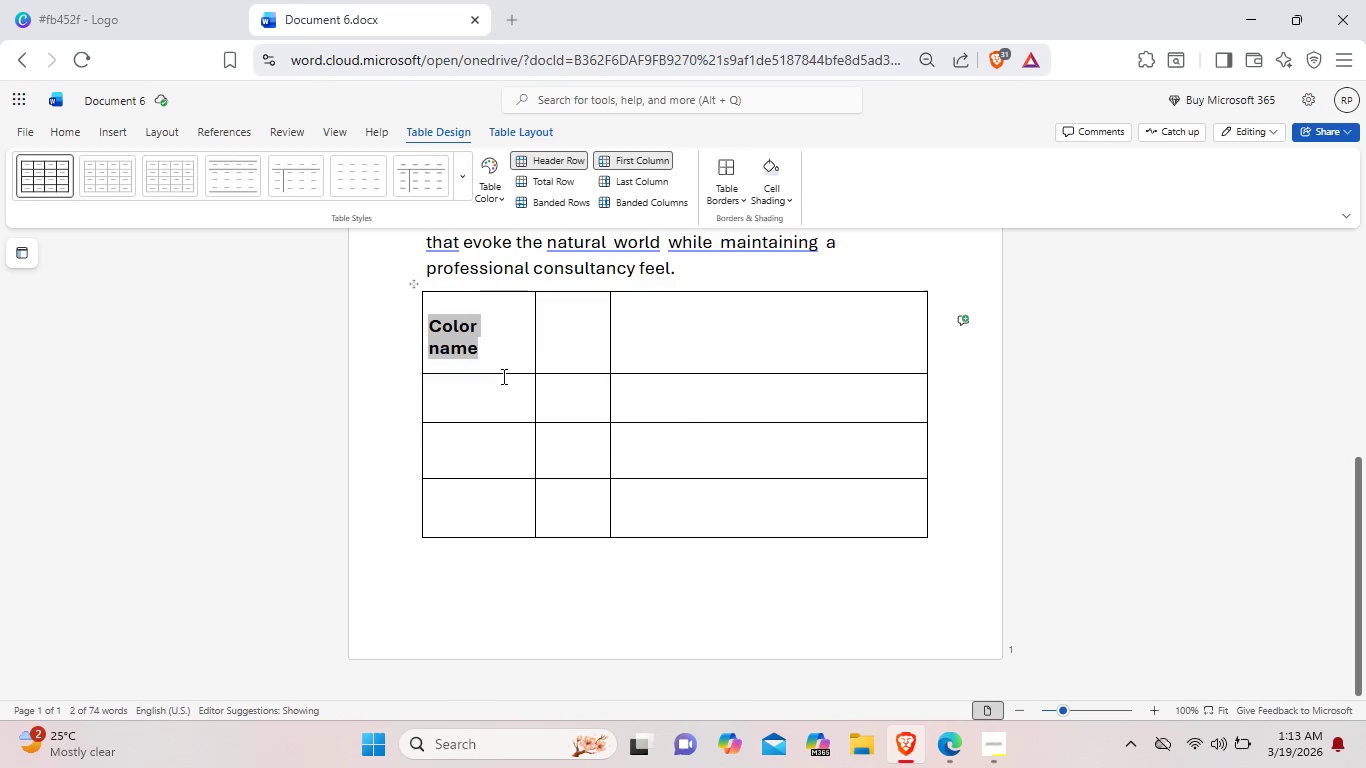 
double_click([502, 376])
 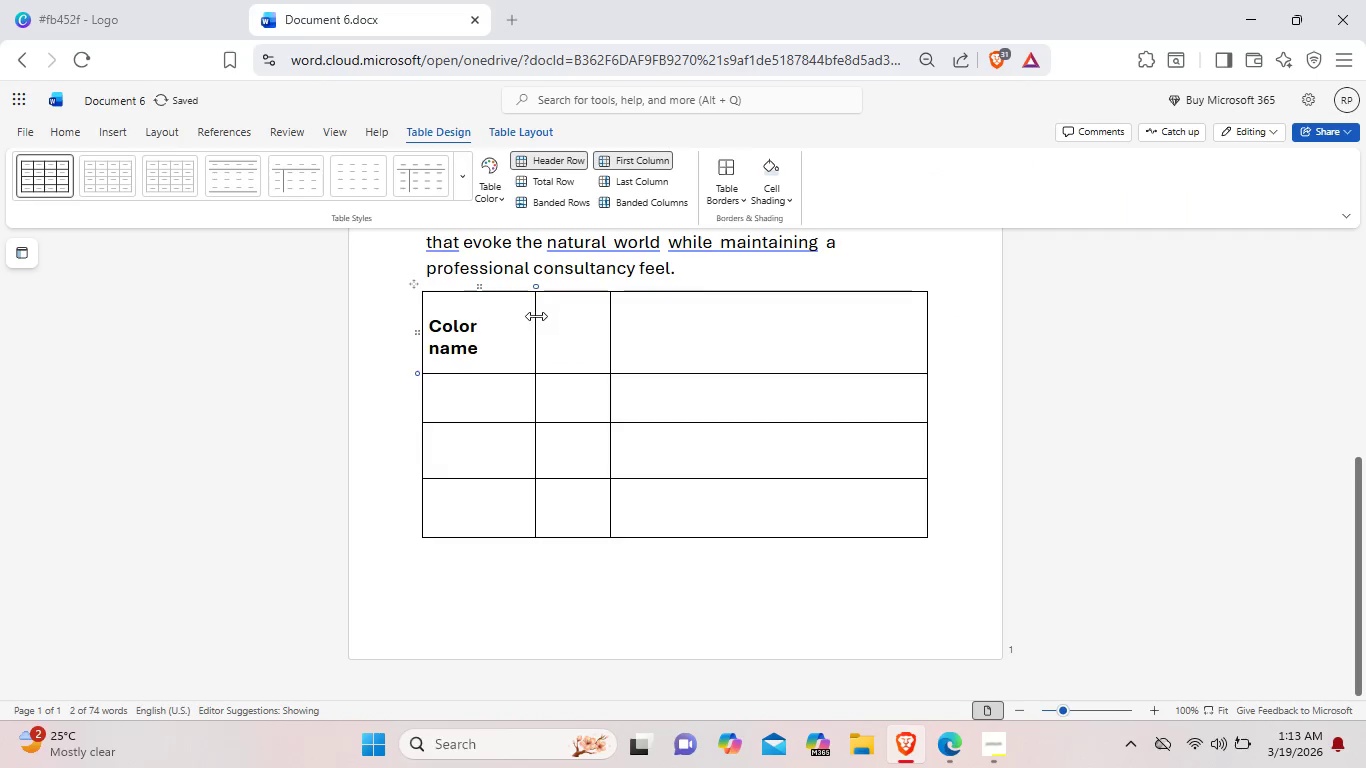 
left_click_drag(start_coordinate=[536, 316], to_coordinate=[542, 316])
 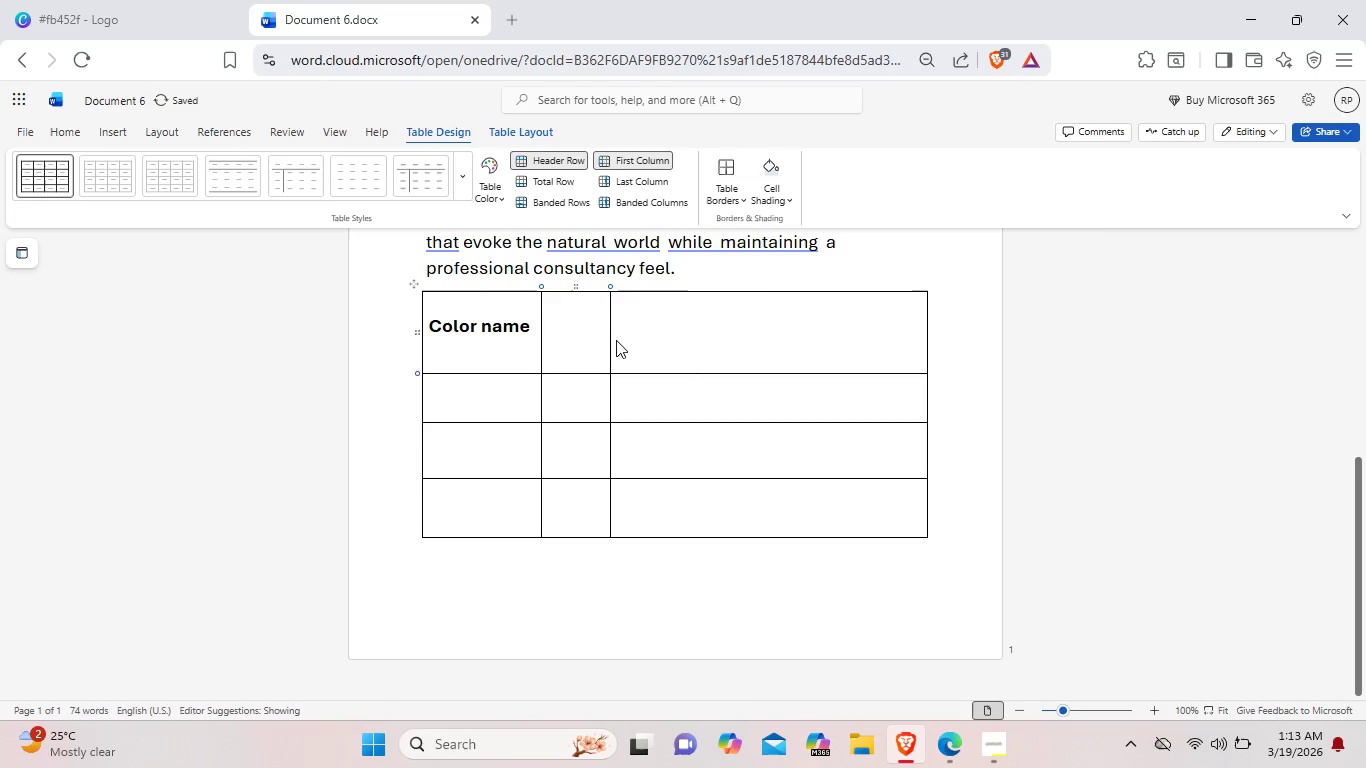 
left_click_drag(start_coordinate=[613, 340], to_coordinate=[618, 340])
 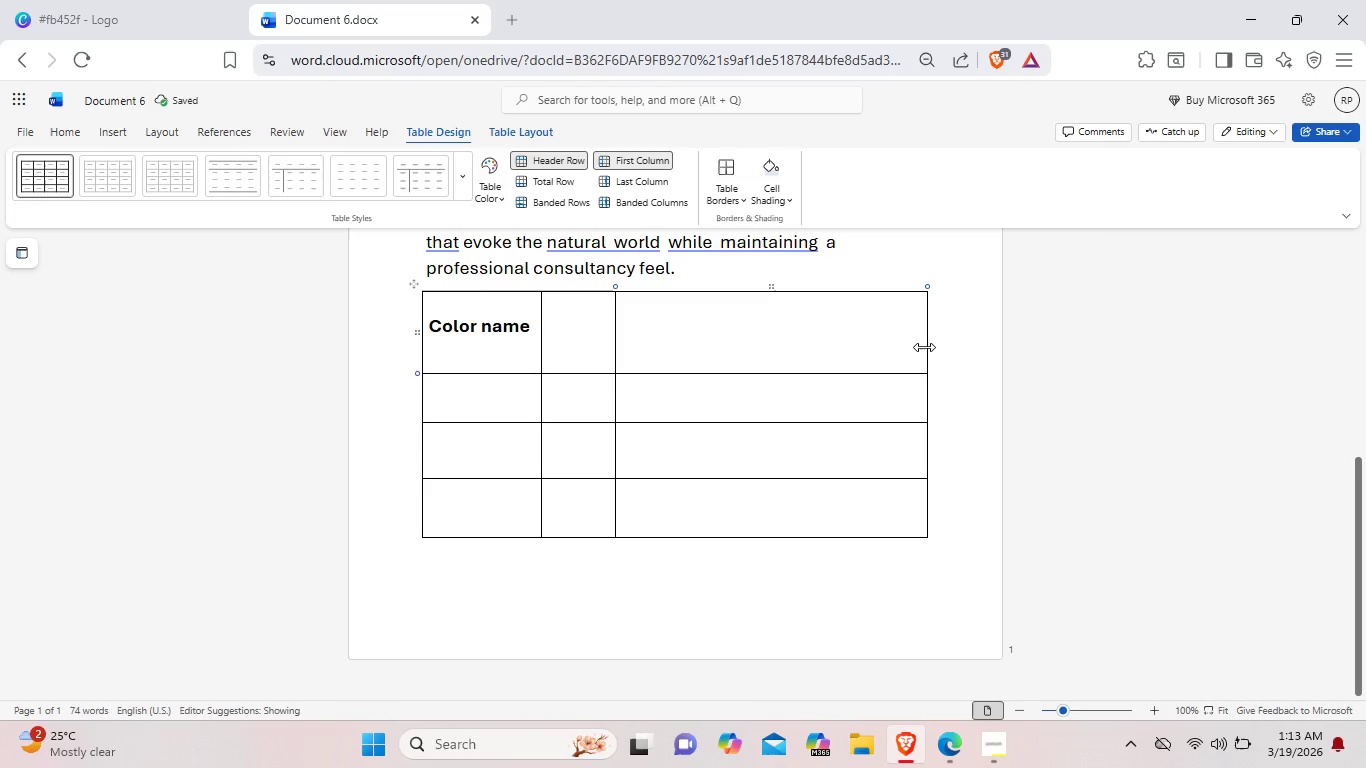 
left_click_drag(start_coordinate=[924, 347], to_coordinate=[953, 353])
 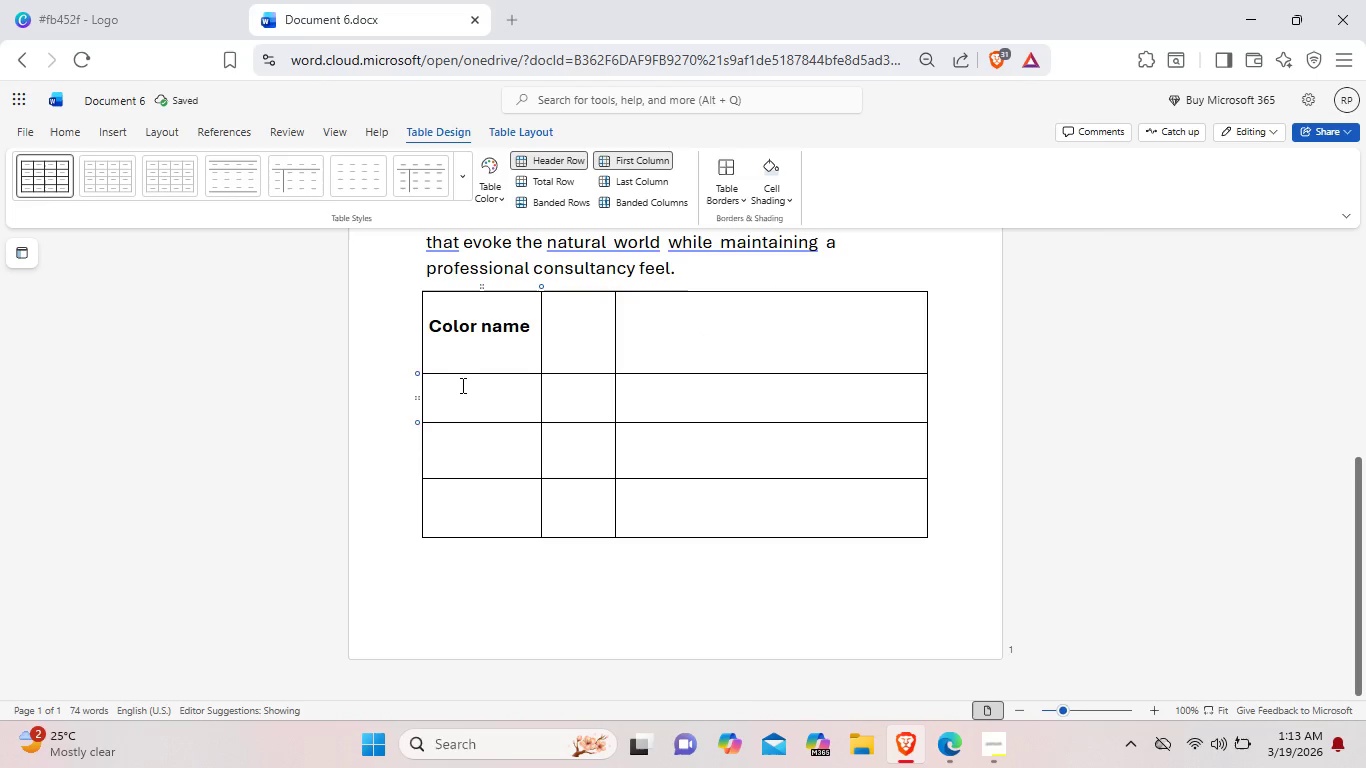 
type(Forest Green)
 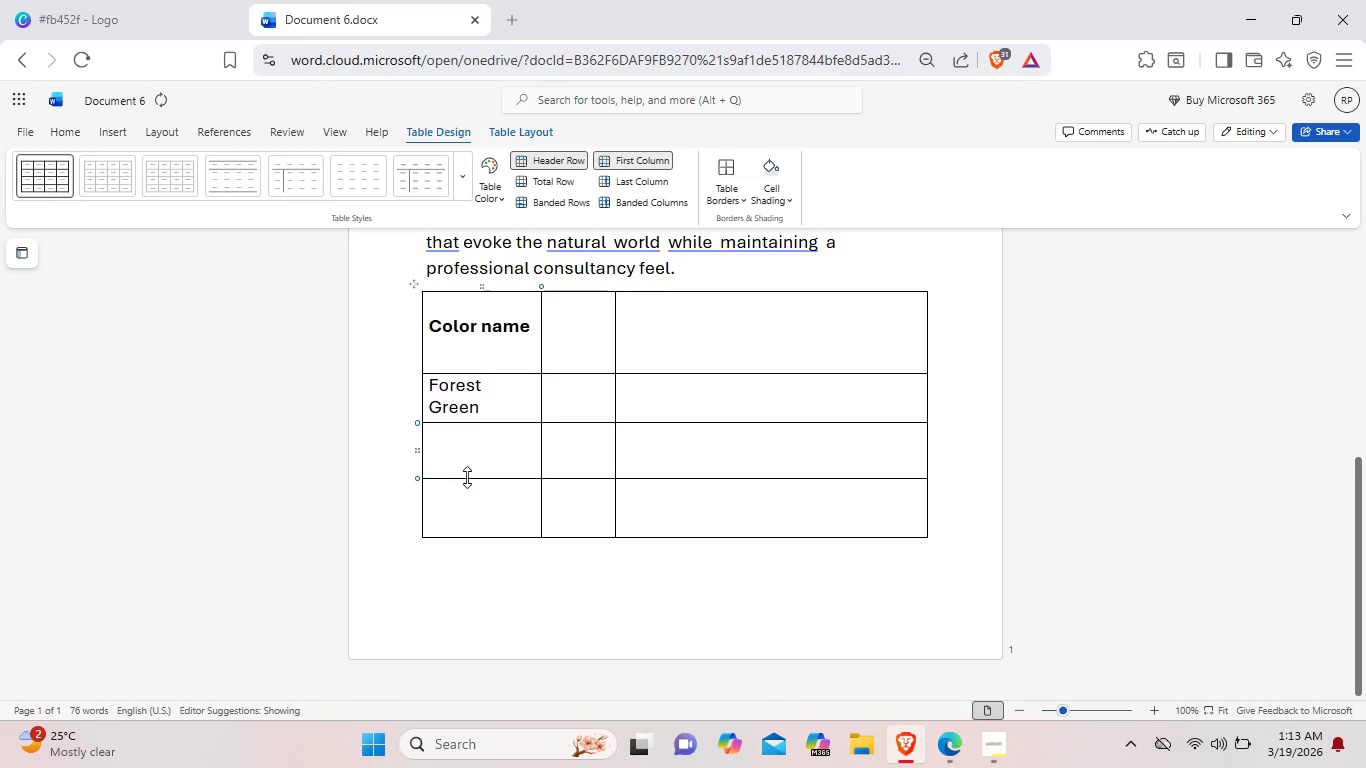 
left_click([467, 460])
 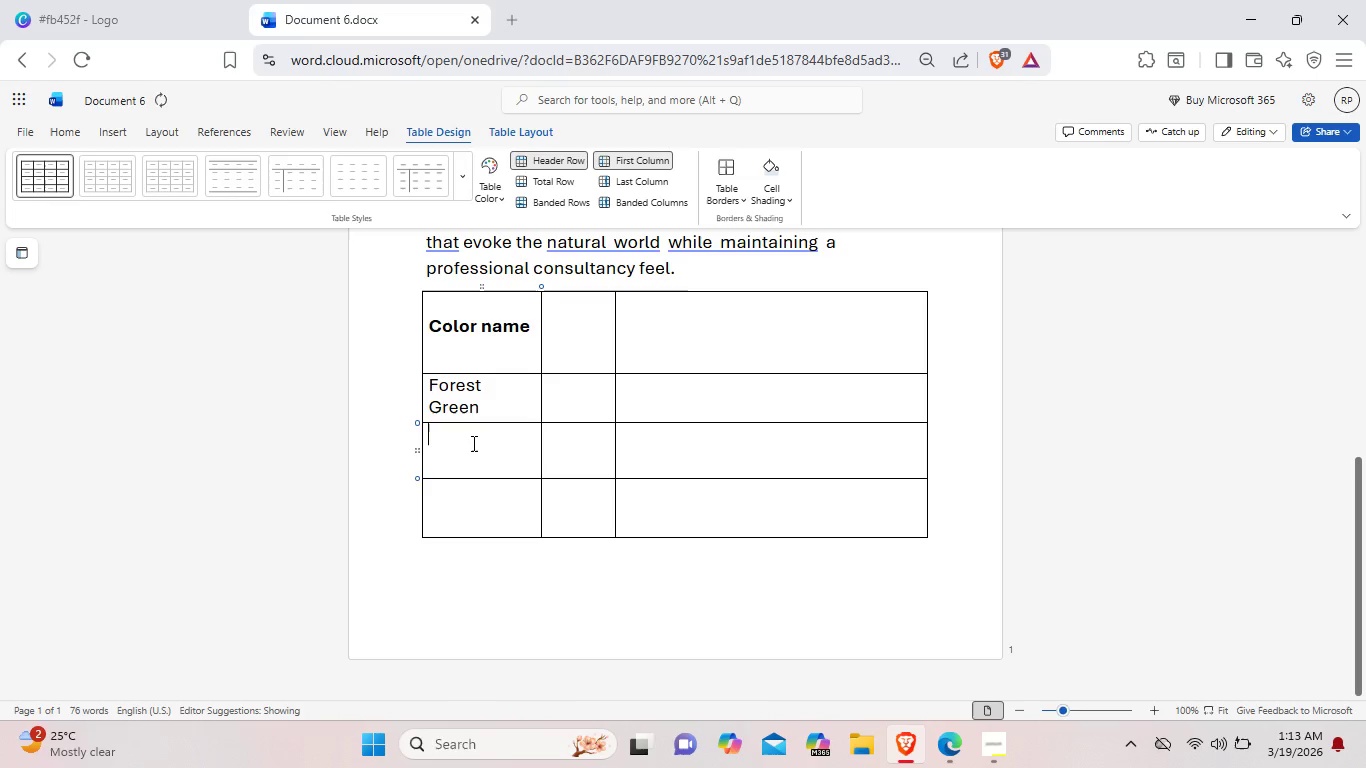 
type(Copper)
 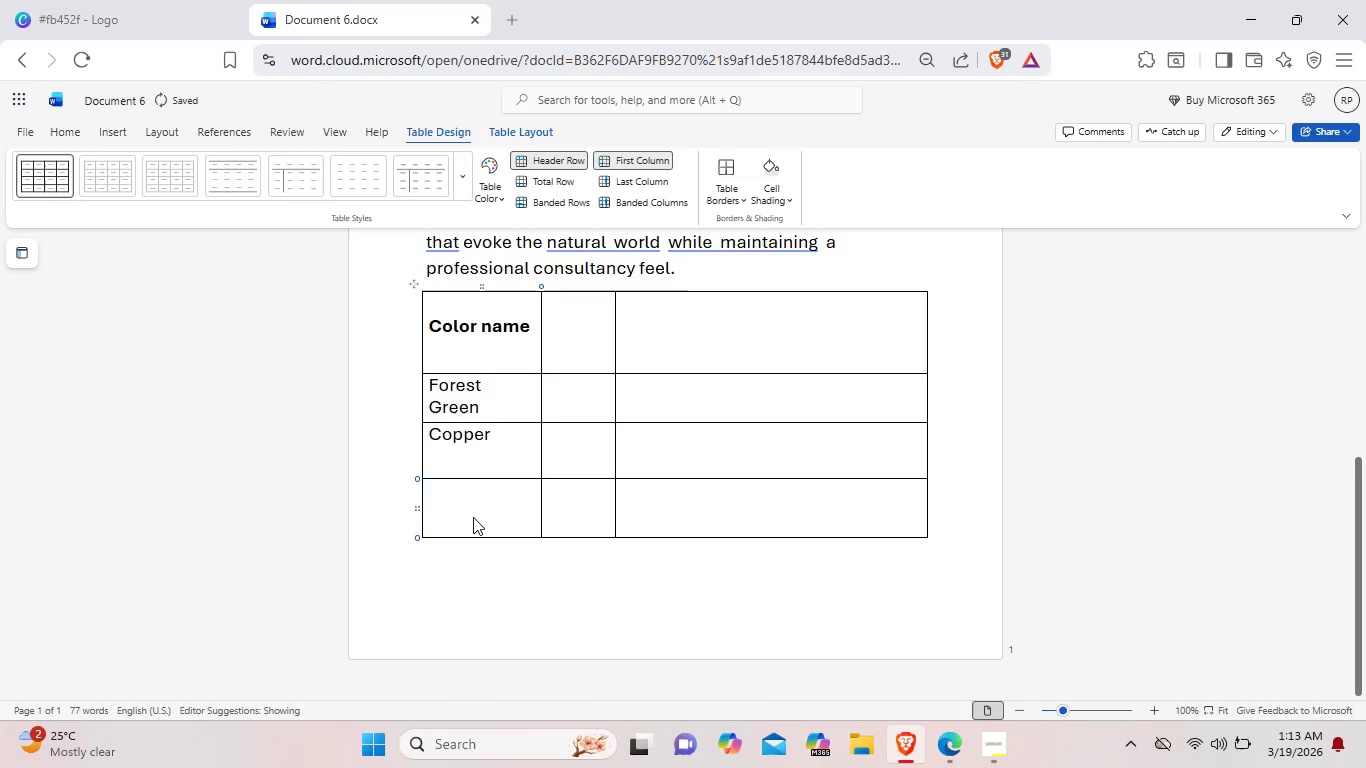 
left_click([480, 502])
 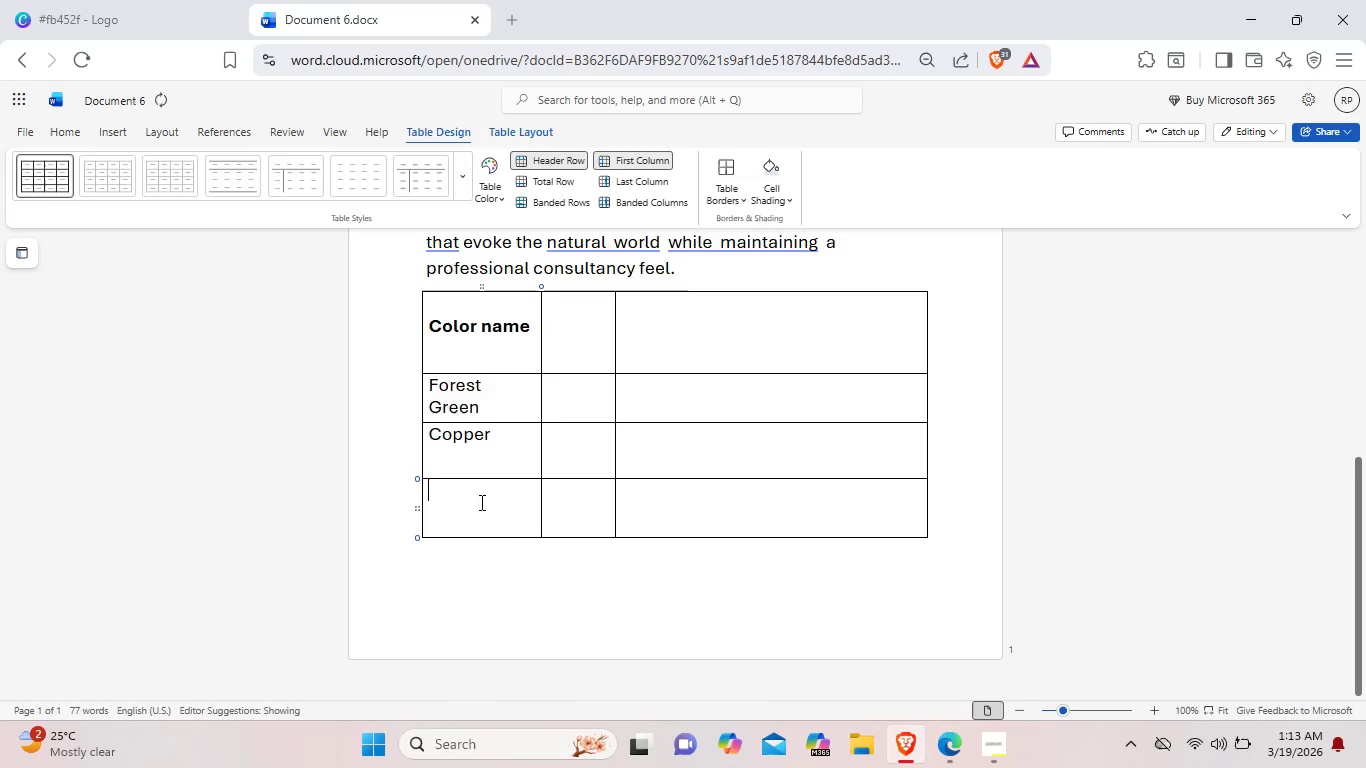 
type(Slate)
 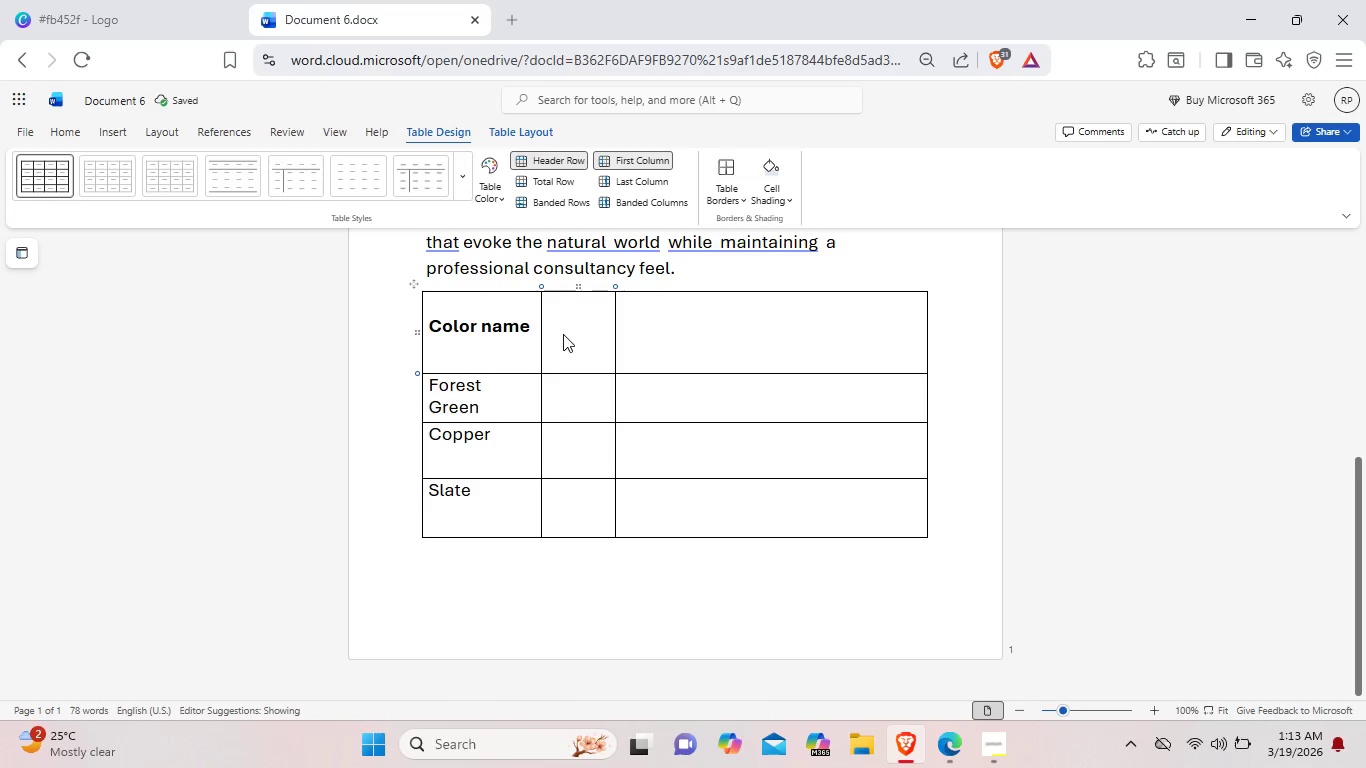 
left_click([565, 334])
 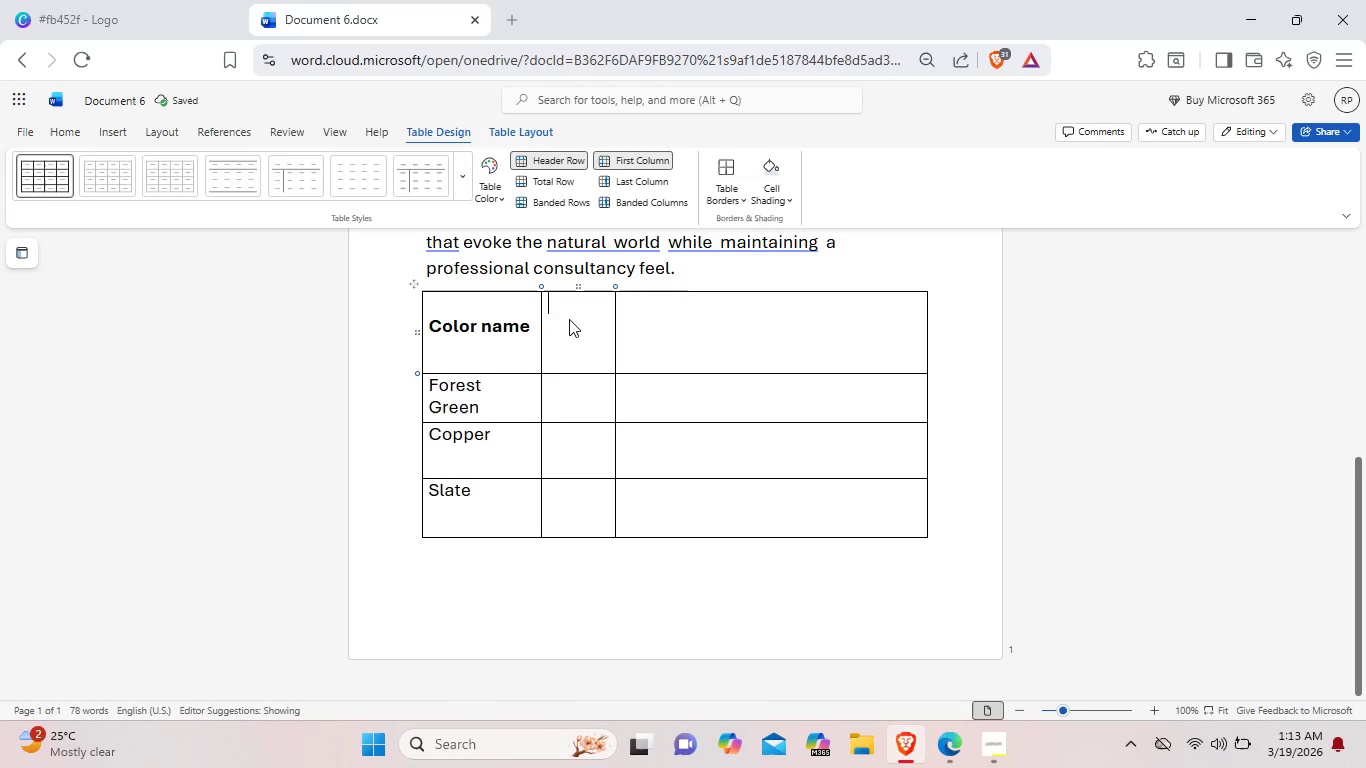 
type(Hex Code)
 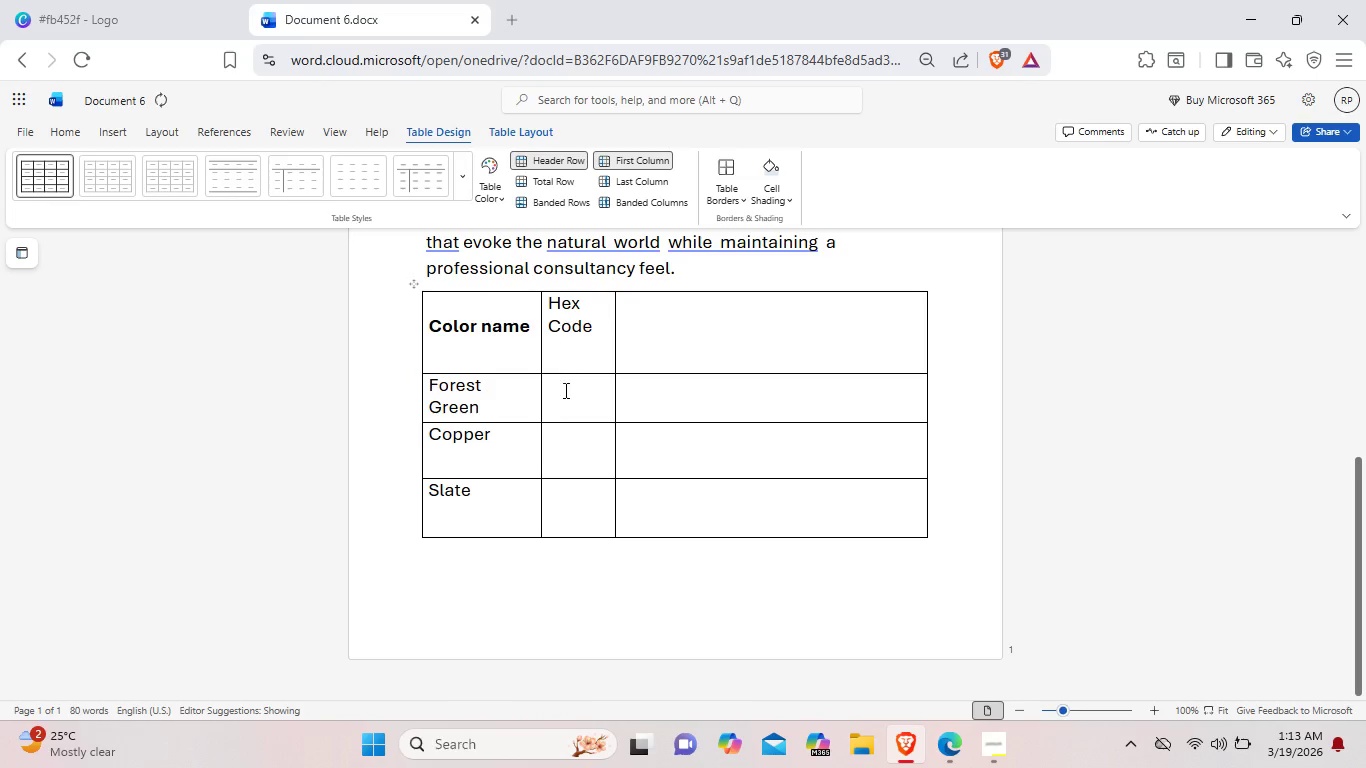 
left_click([563, 391])
 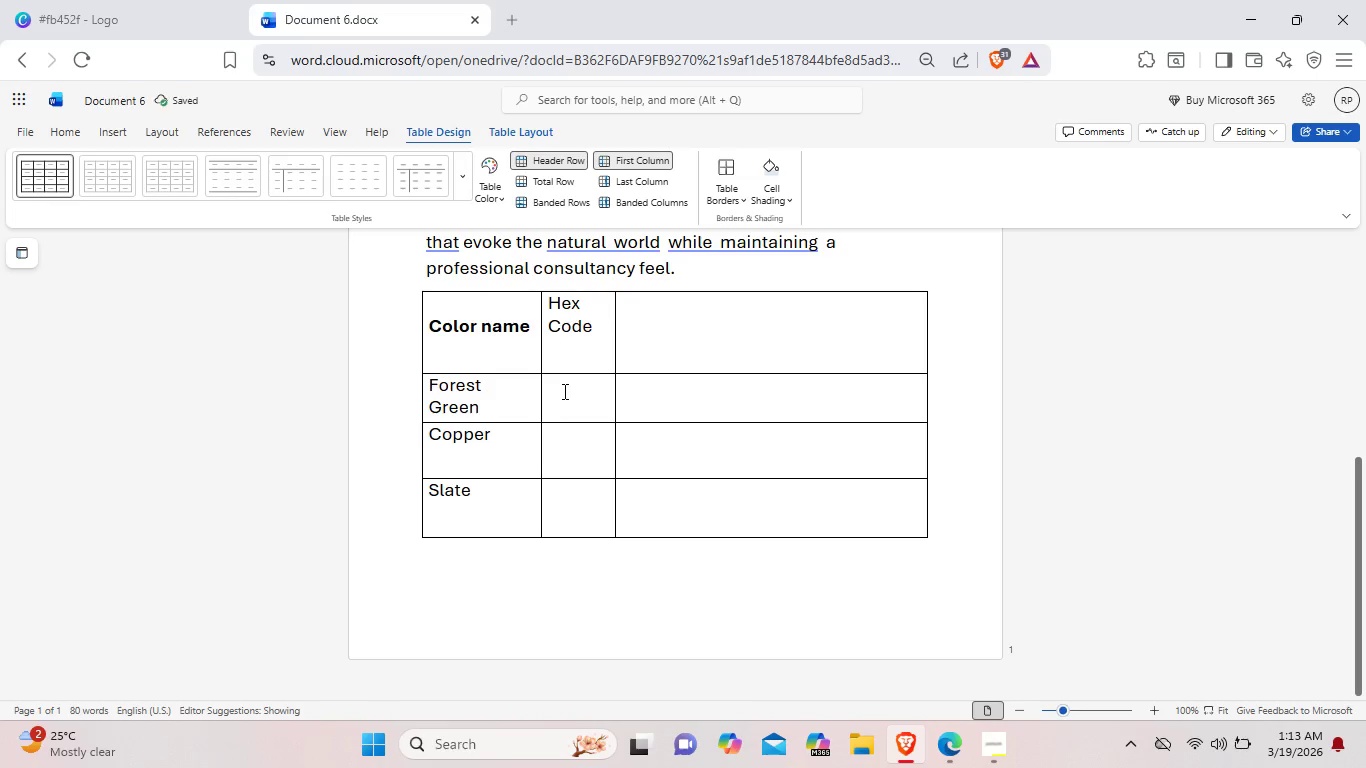 
type(#184)
 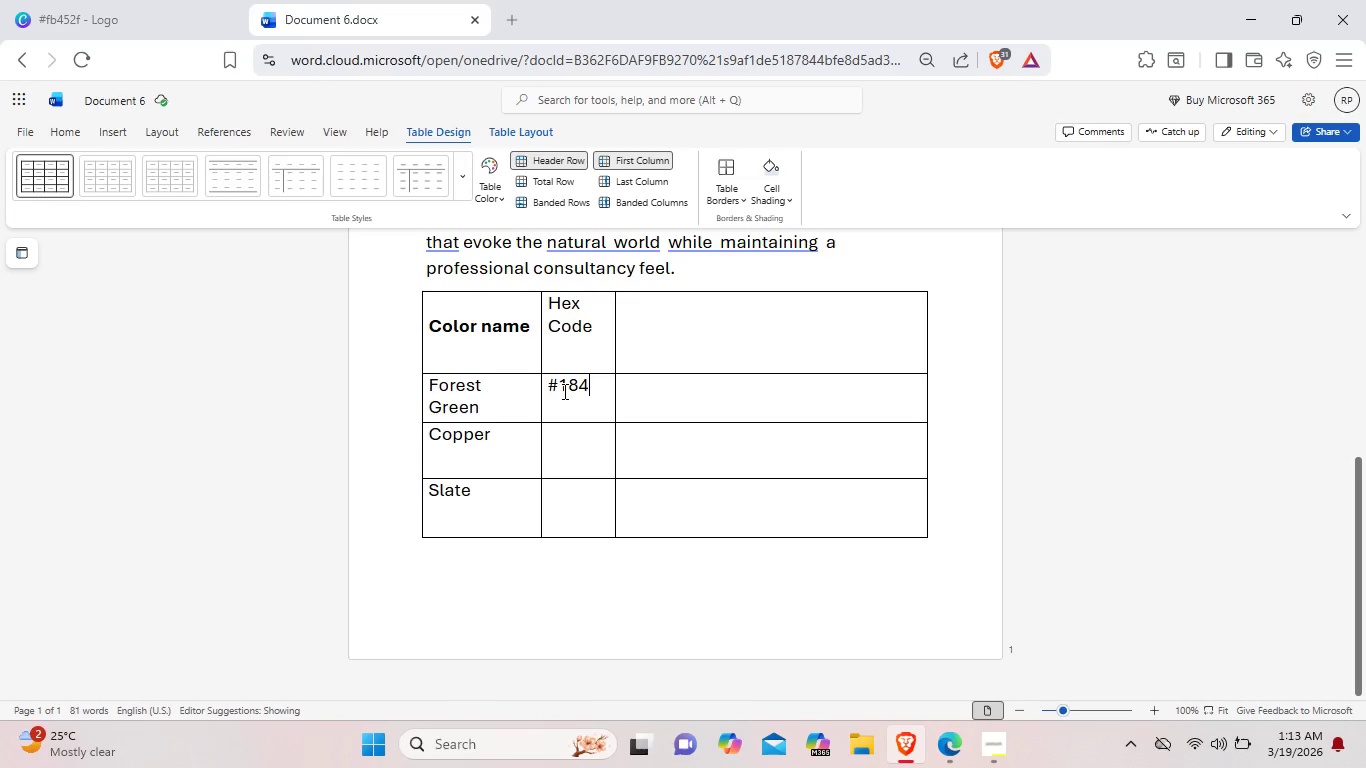 
key(Backspace)
key(Backspace)
type(b4)
key(Backspace)
key(Backspace)
type(B4332)
 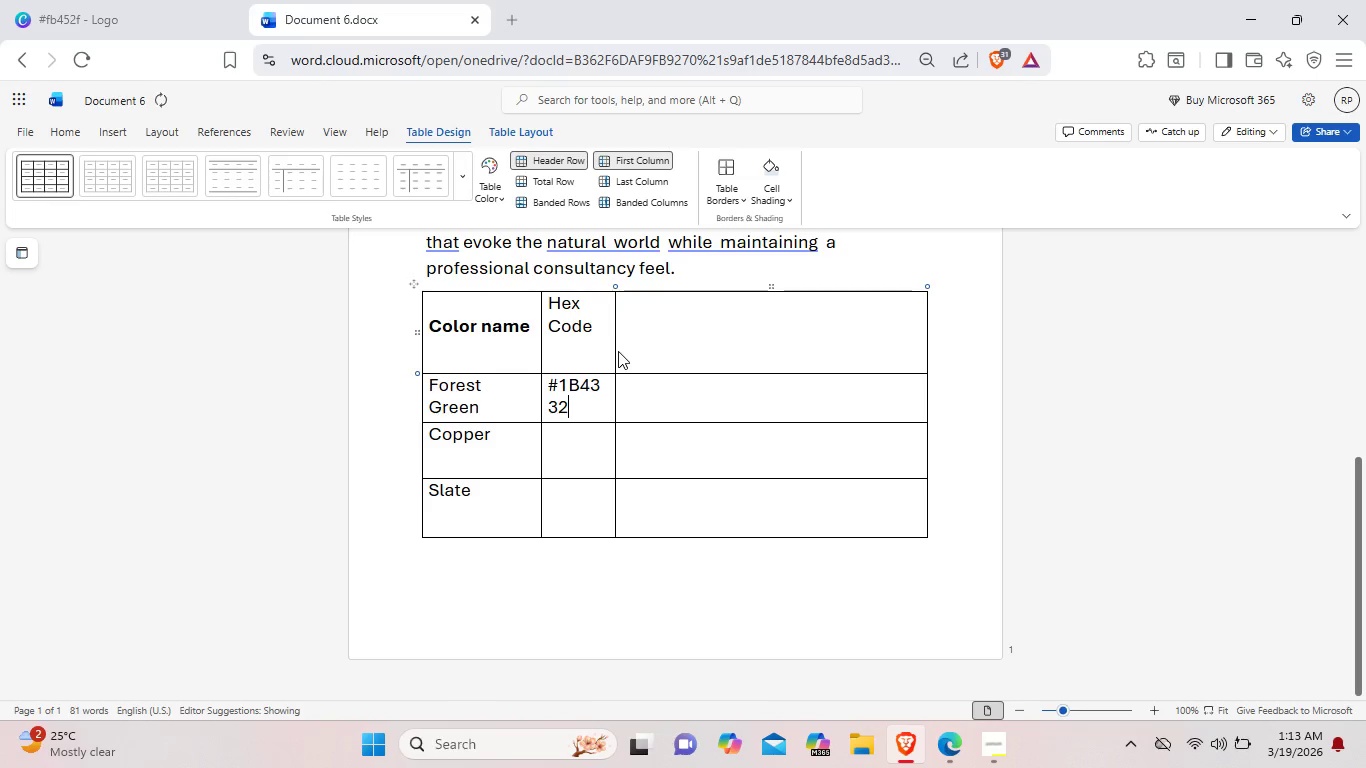 
left_click_drag(start_coordinate=[588, 397], to_coordinate=[549, 386])
 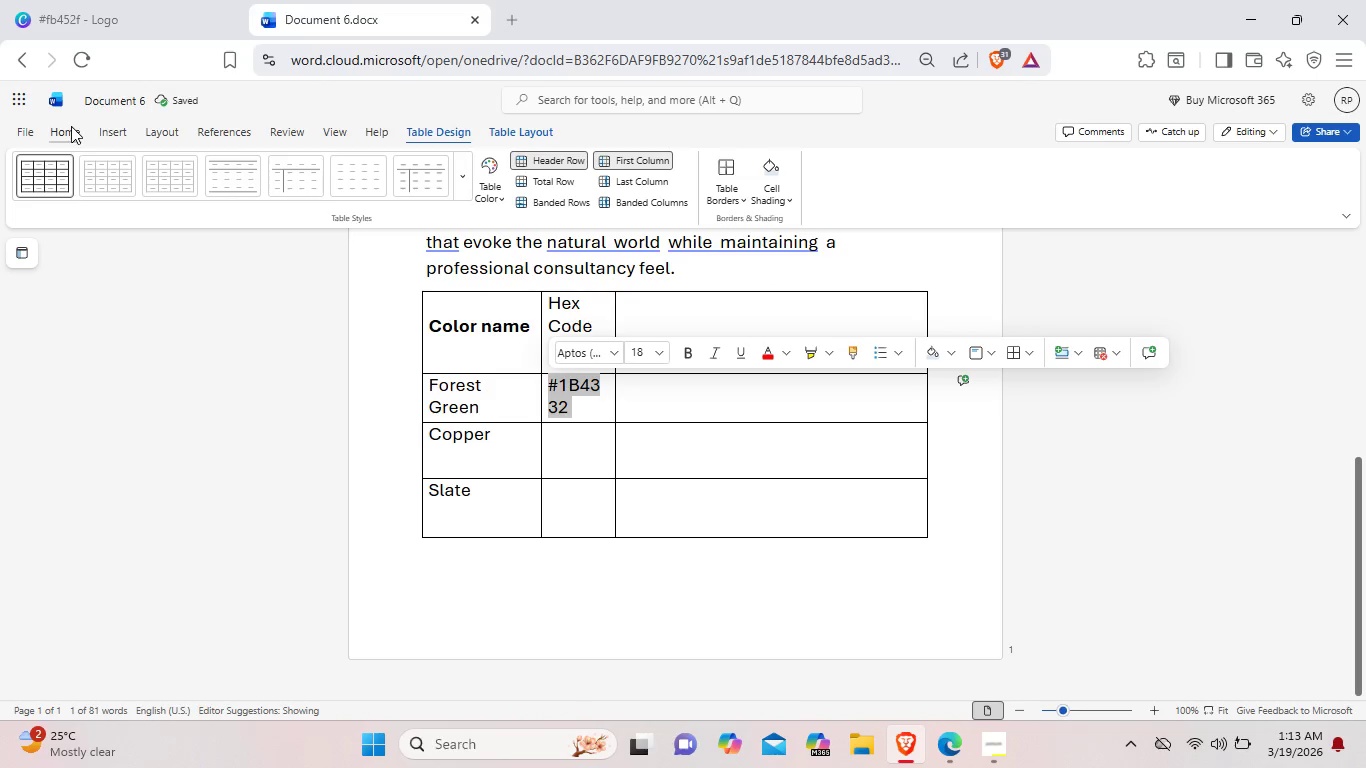 
left_click([70, 127])
 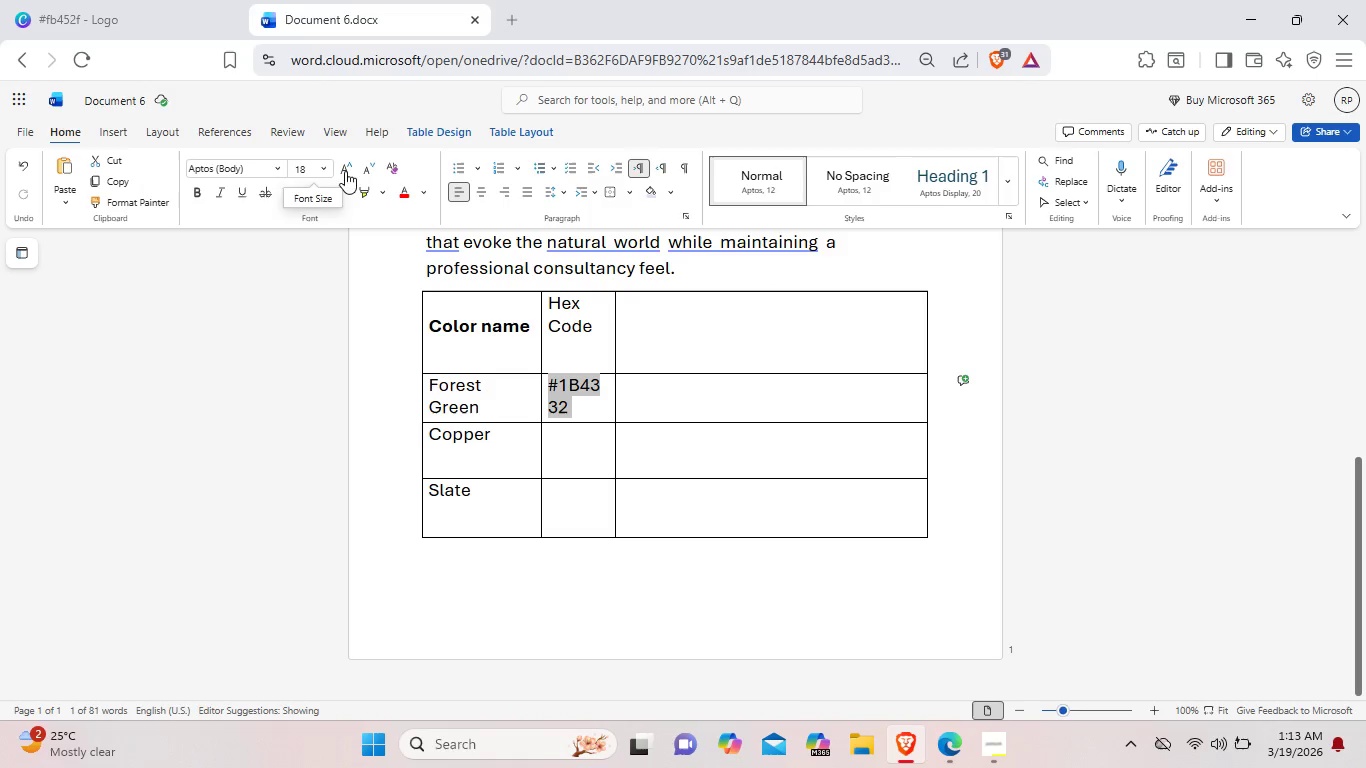 
left_click([362, 171])
 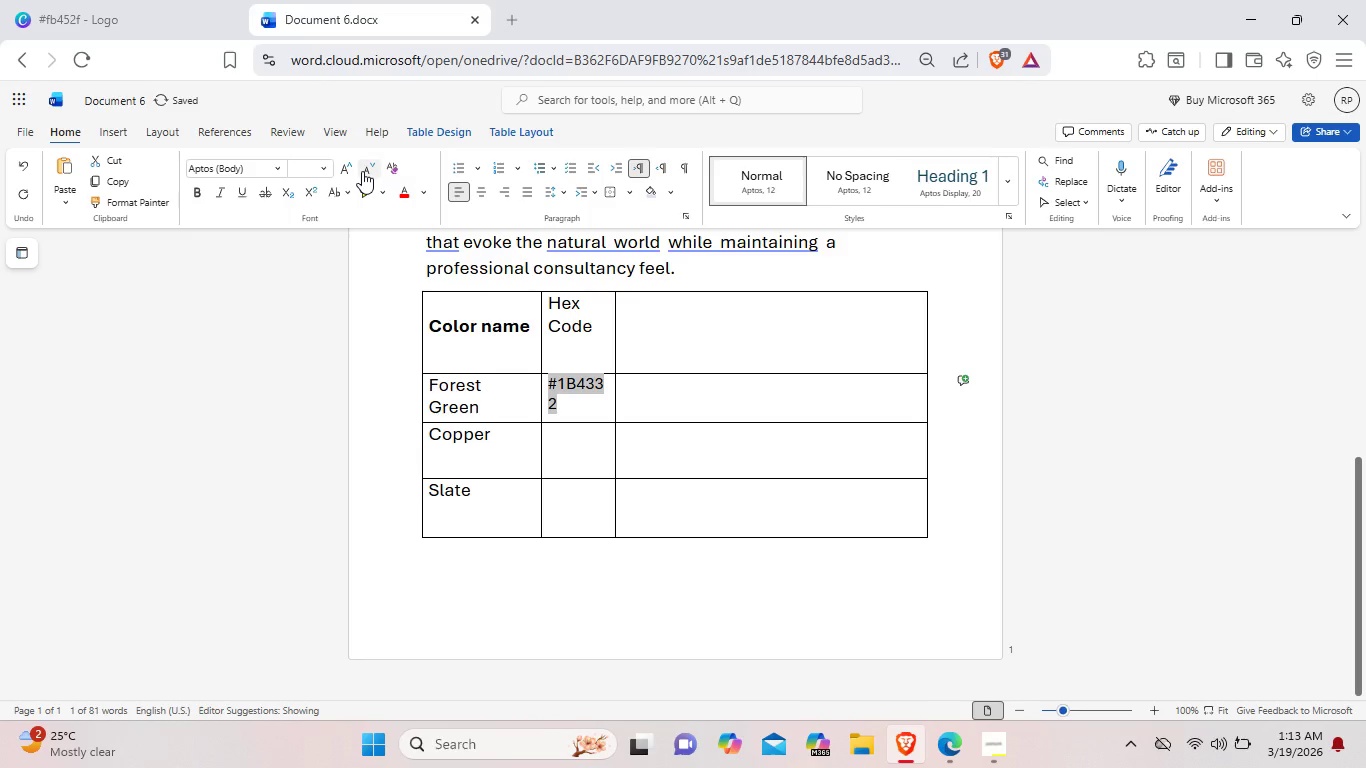 
left_click([362, 171])
 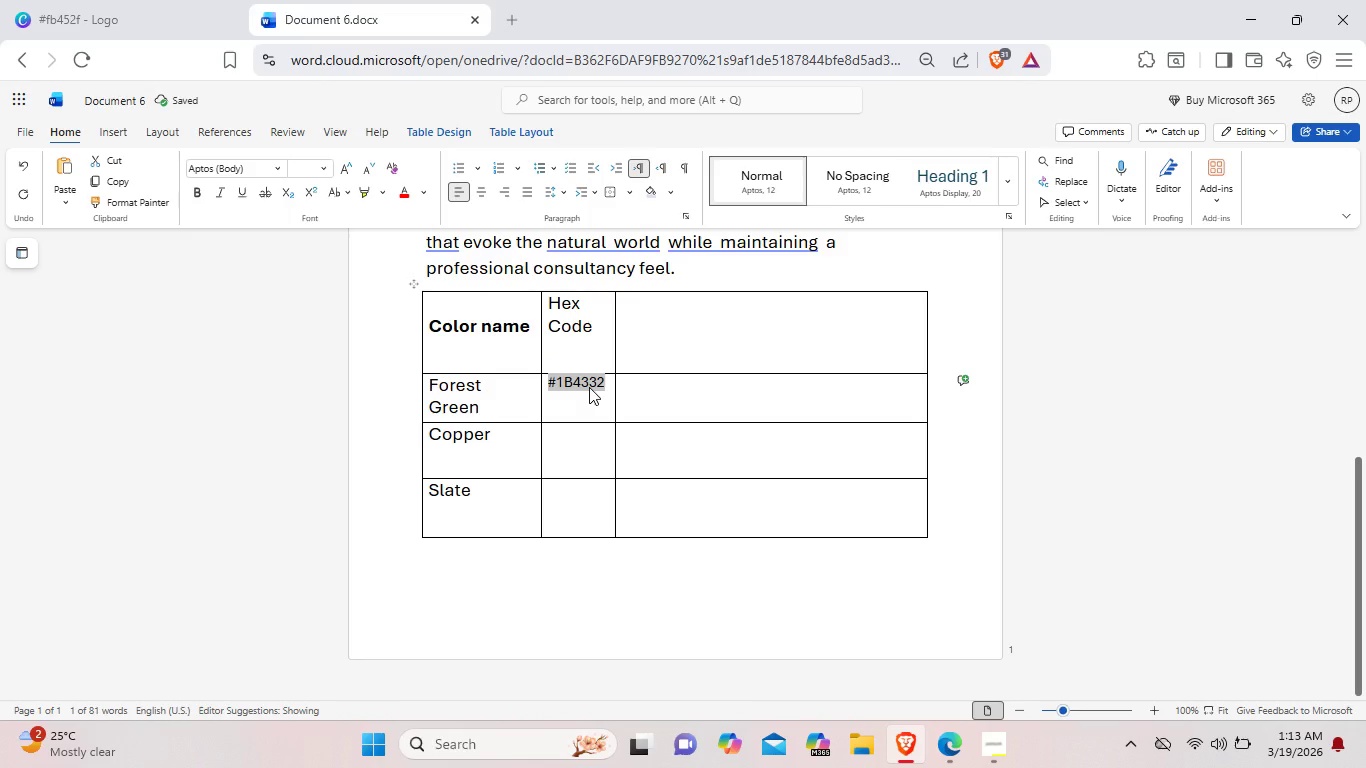 
left_click([546, 381])
 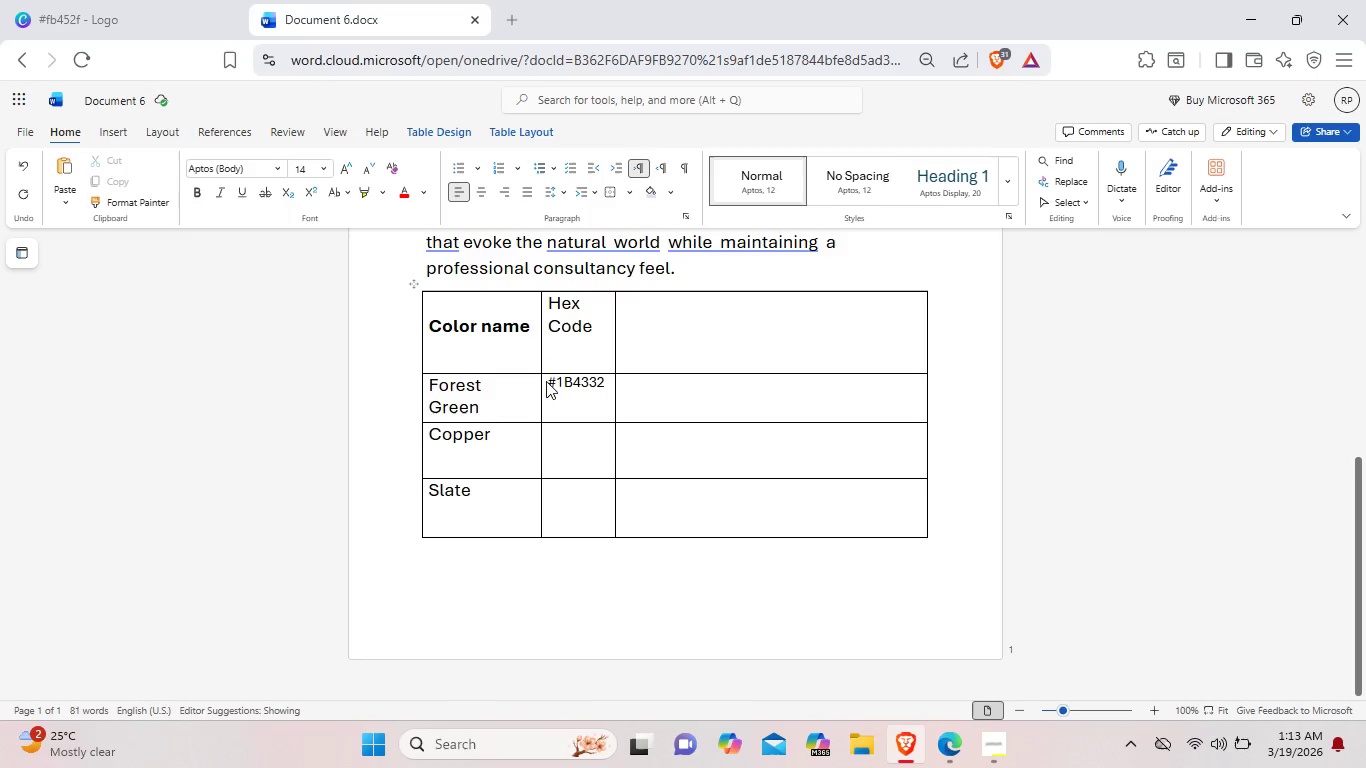 
key(Enter)
 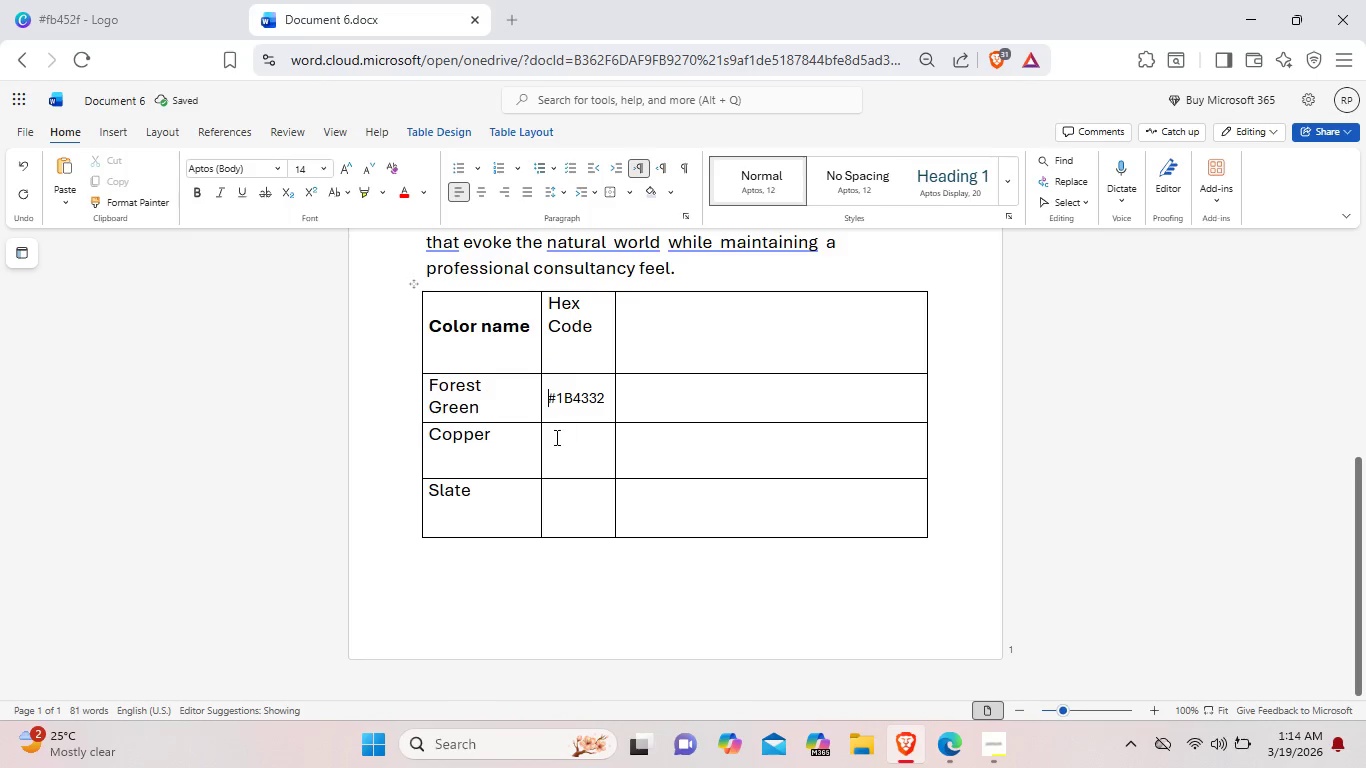 
left_click([555, 438])
 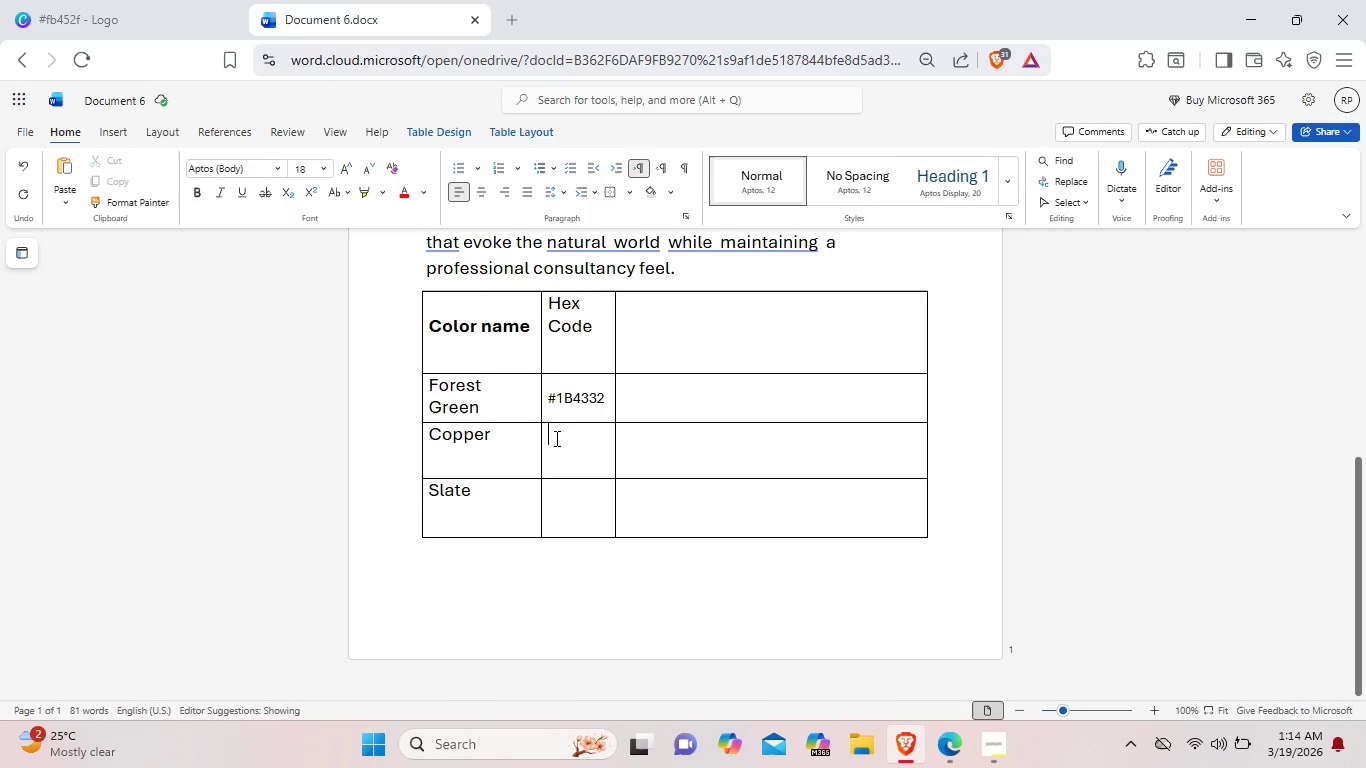 
type(#A66D4F)
 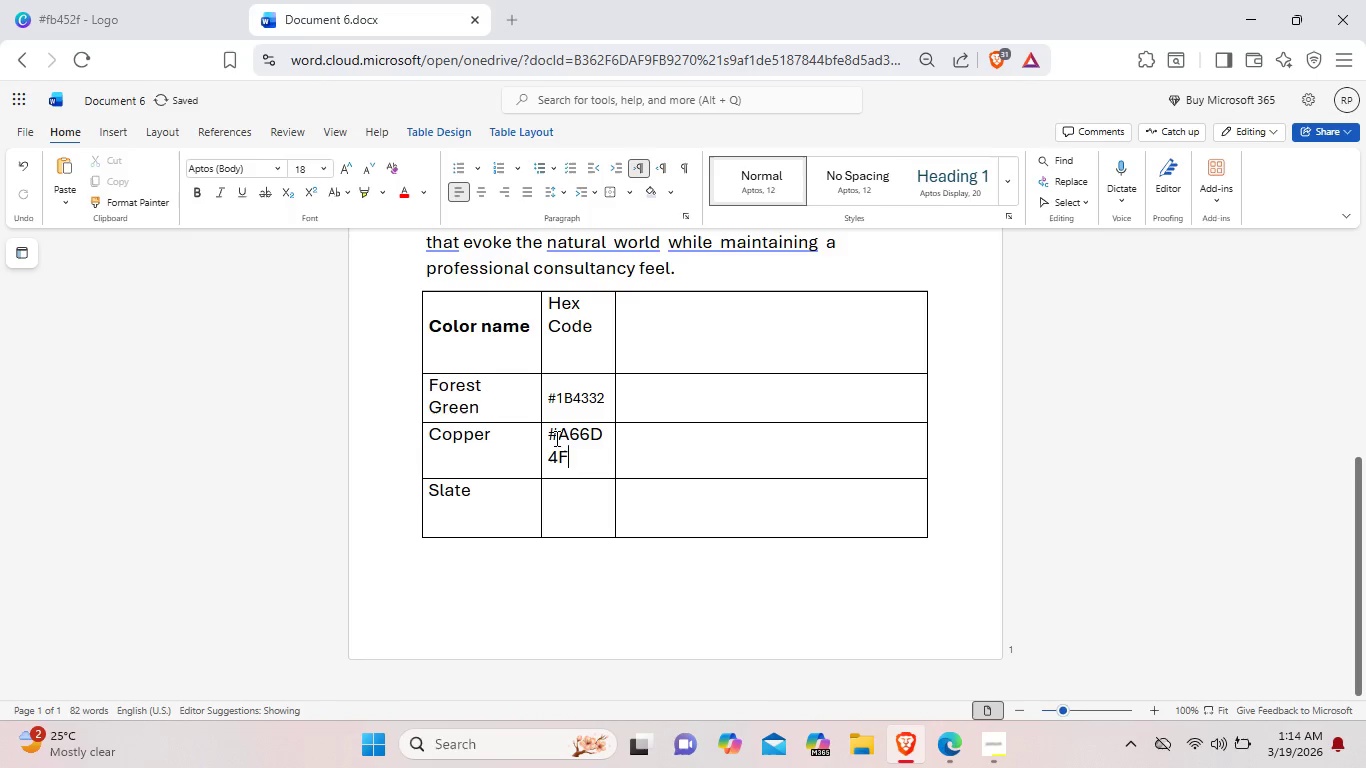 
left_click_drag(start_coordinate=[579, 454], to_coordinate=[548, 437])
 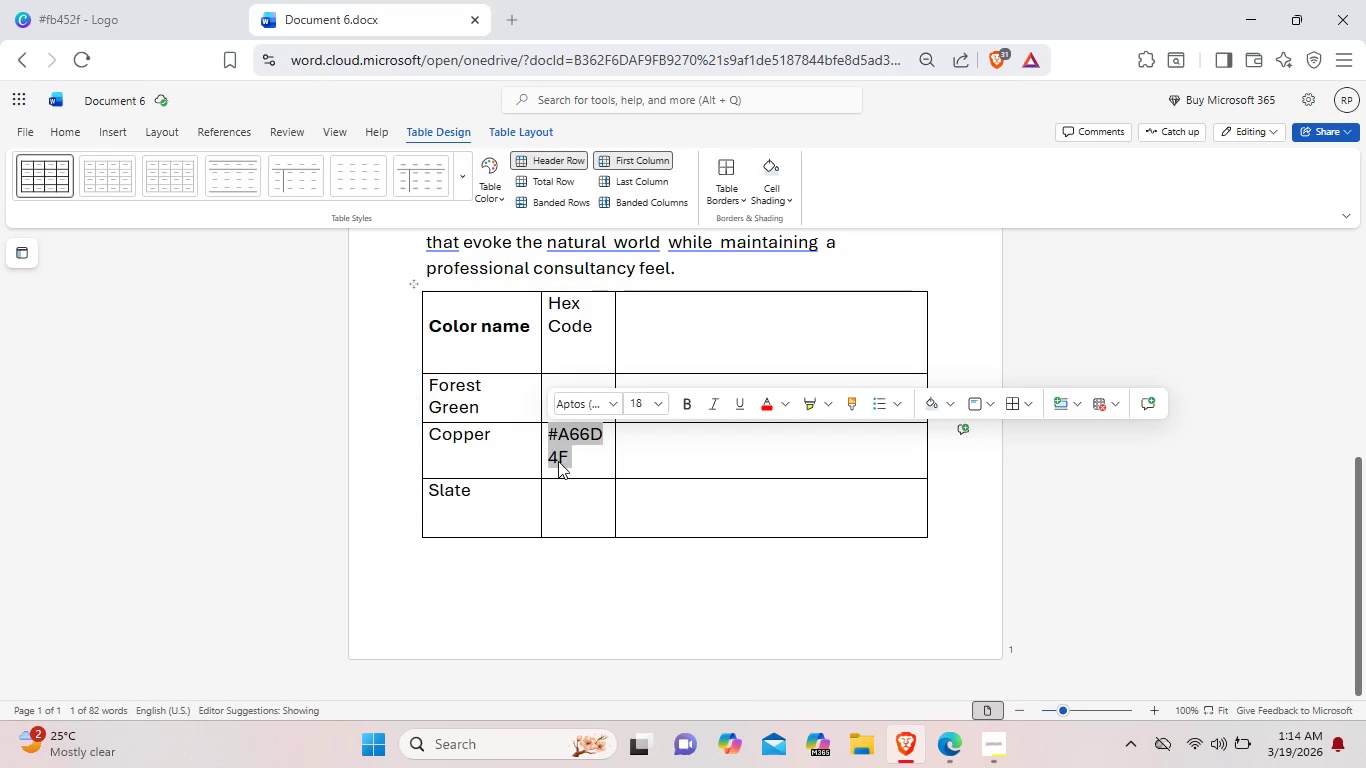 
left_click([557, 460])
 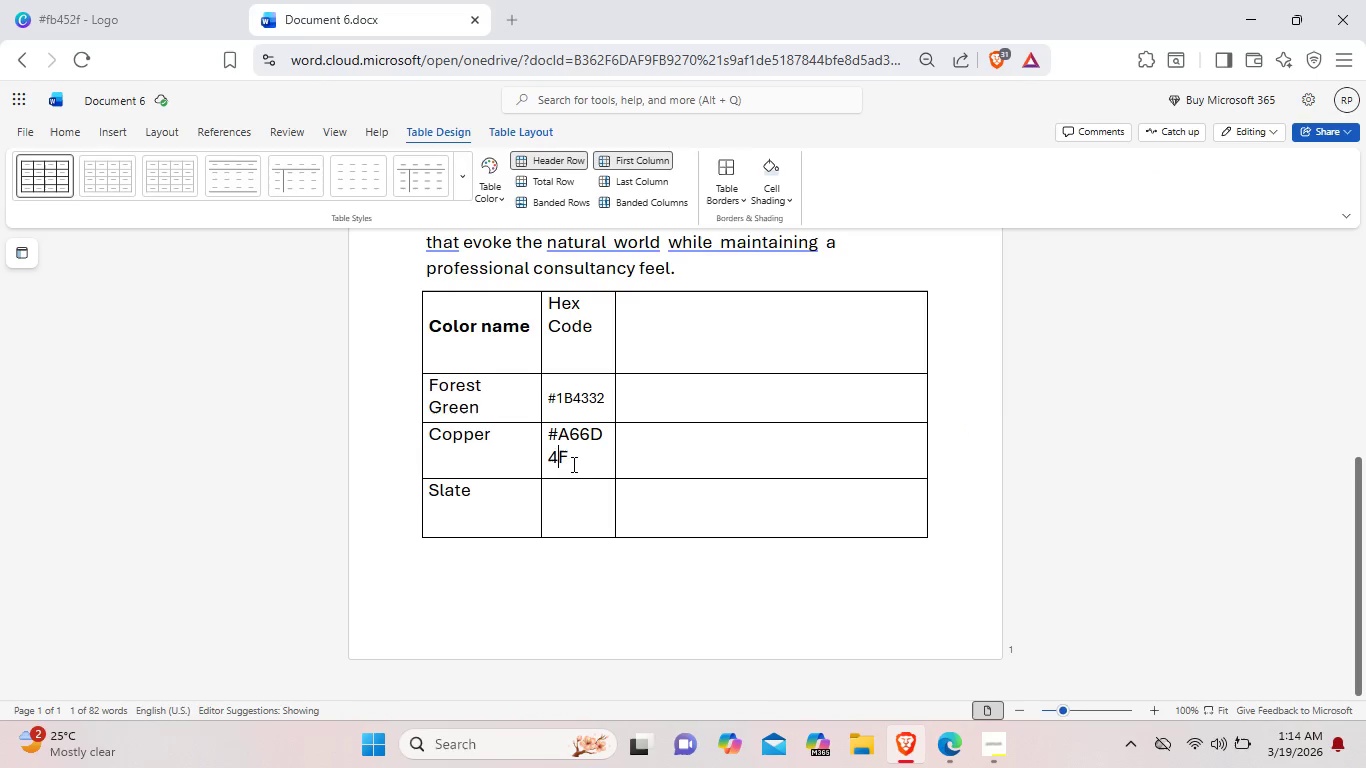 
left_click_drag(start_coordinate=[575, 464], to_coordinate=[550, 434])
 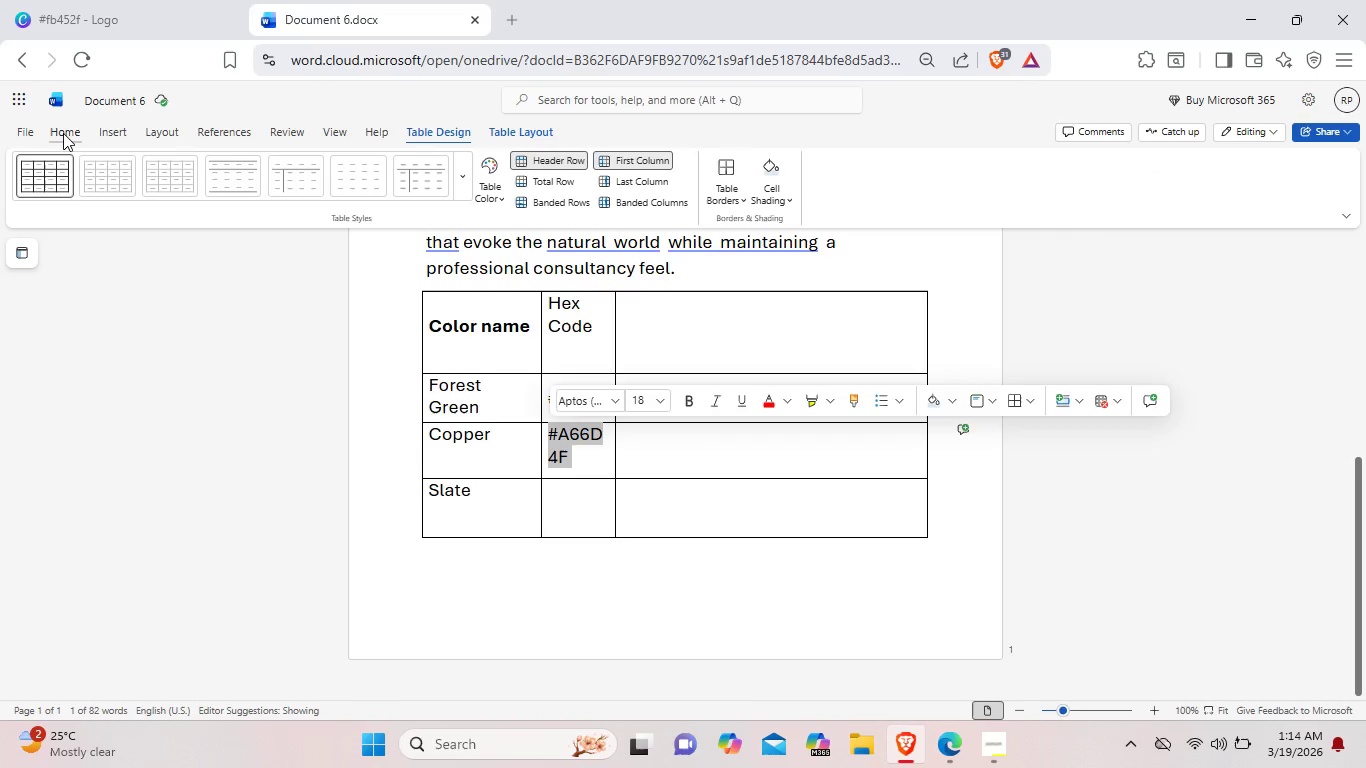 
left_click([63, 133])
 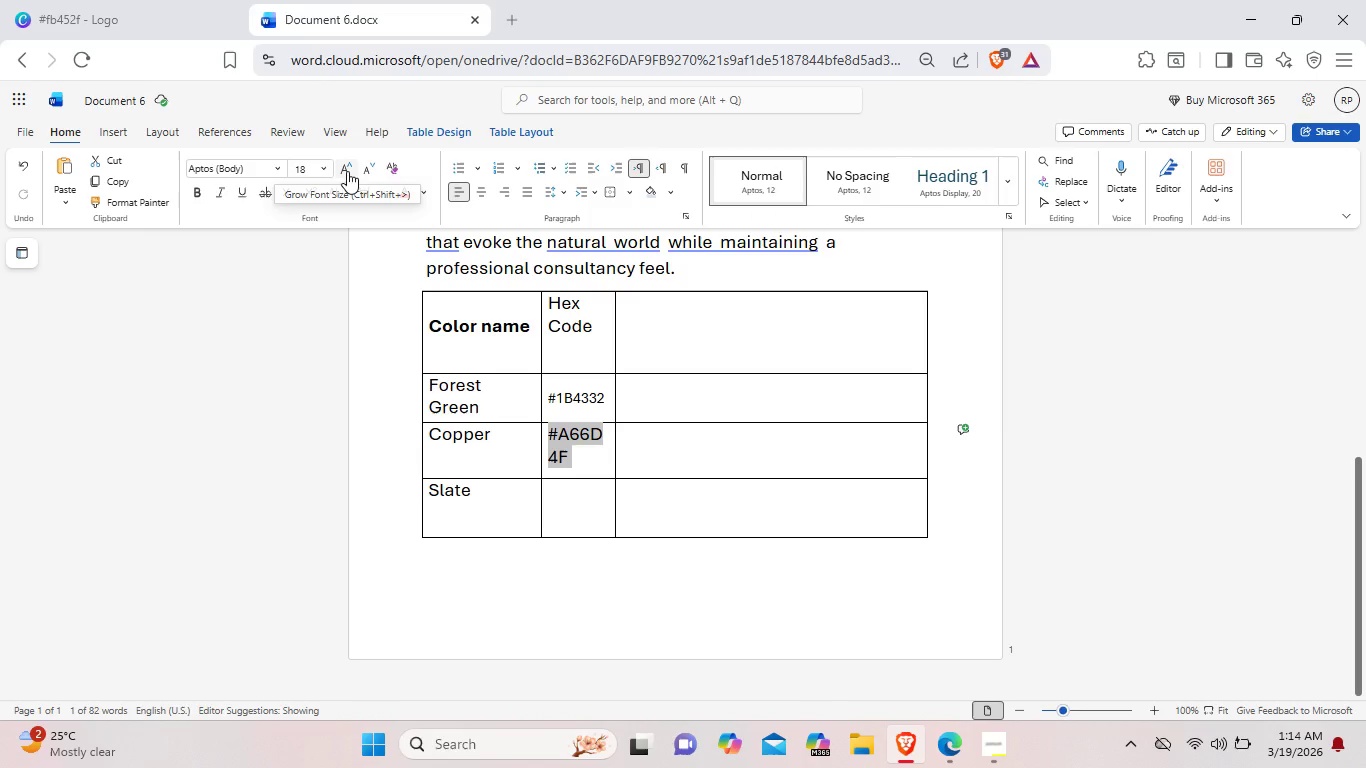 
left_click([365, 170])
 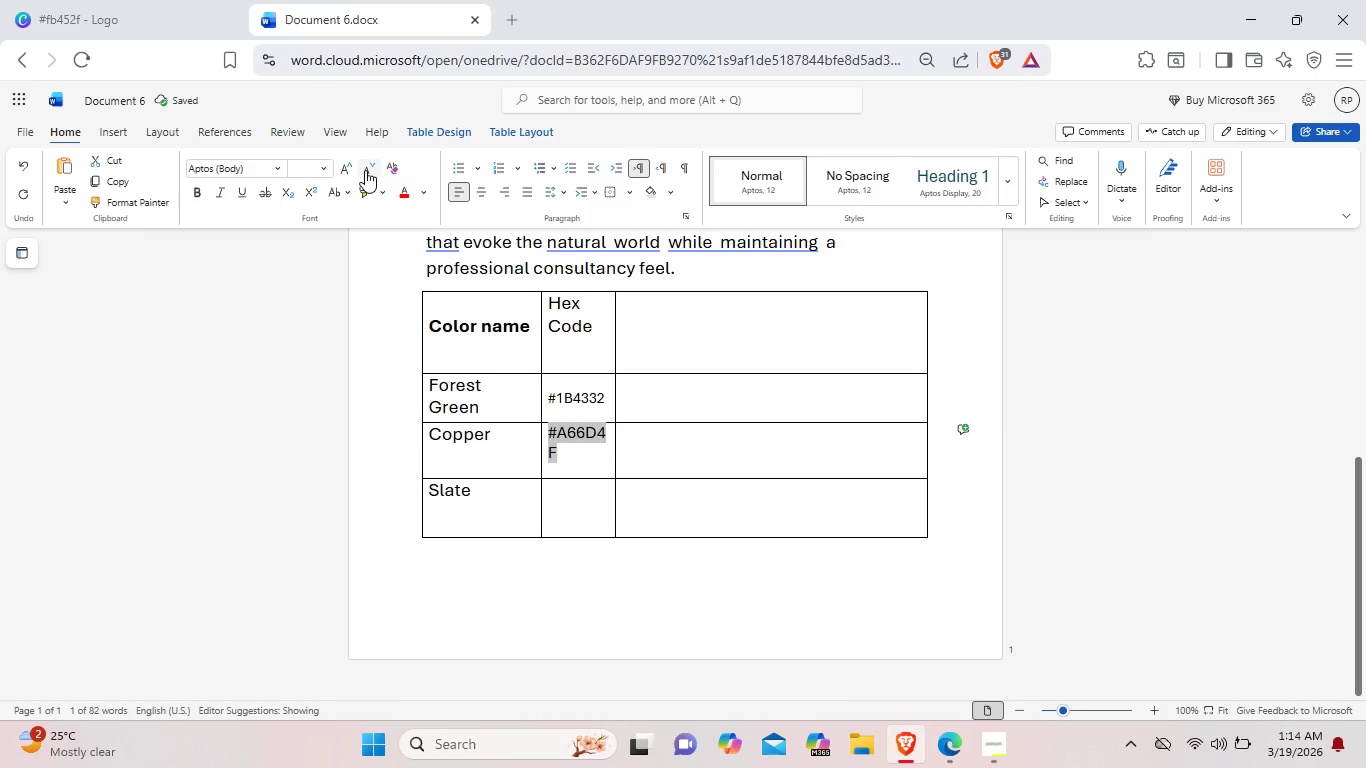 
left_click([365, 170])
 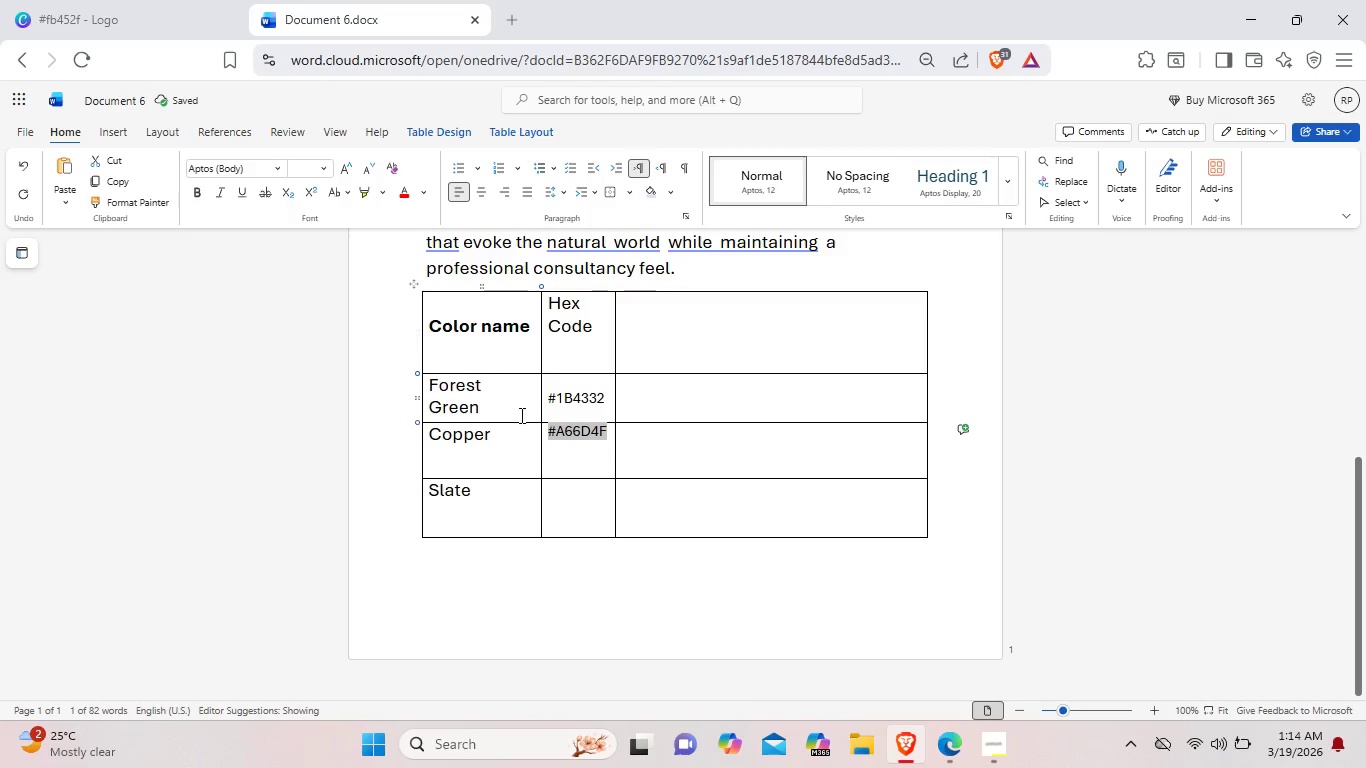 
left_click([571, 472])
 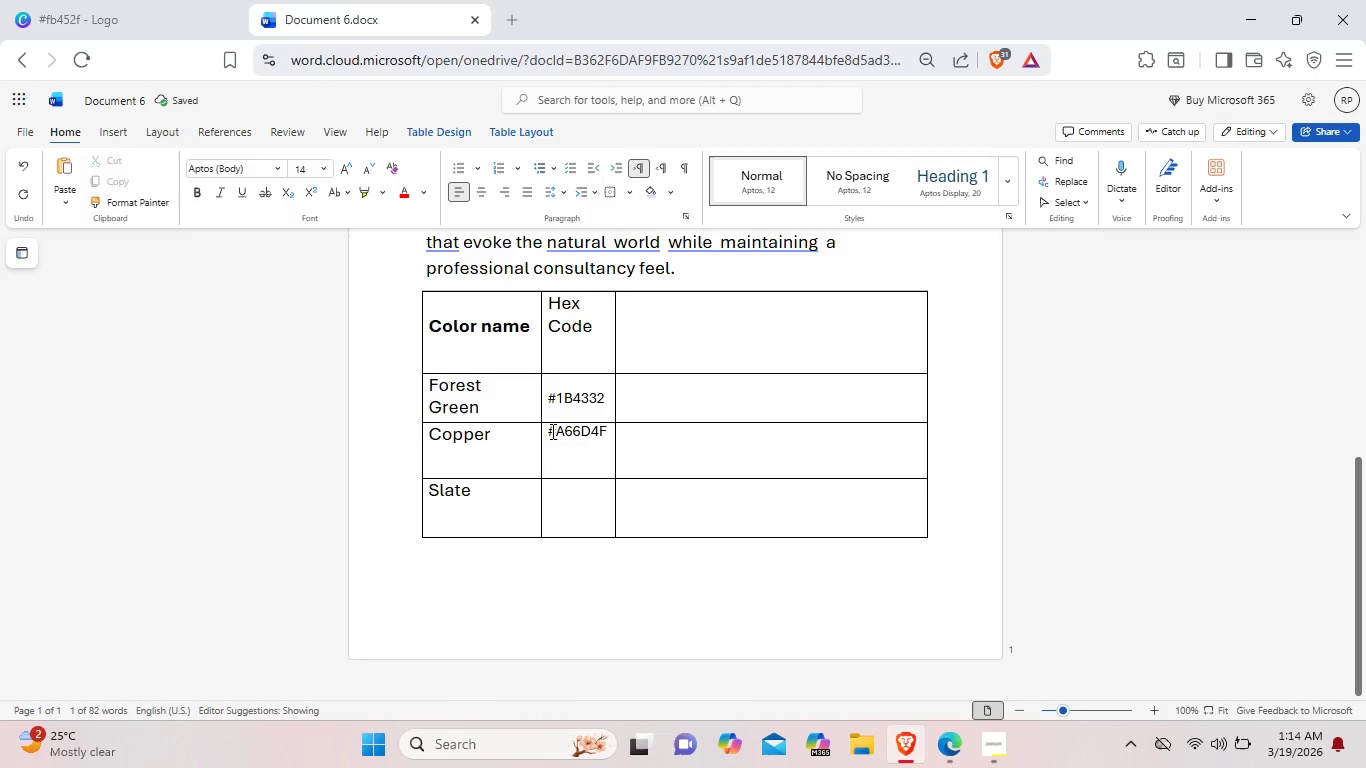 
left_click([551, 430])
 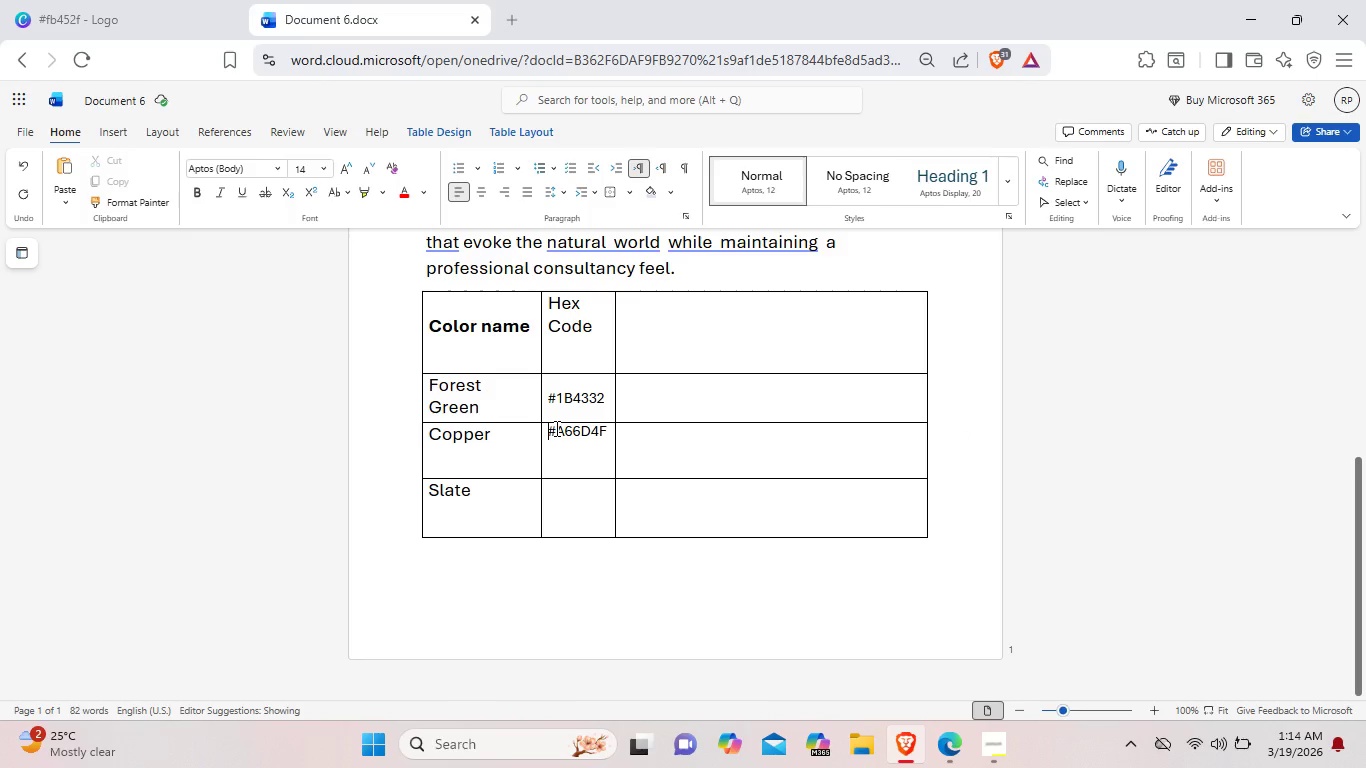 
key(Enter)
 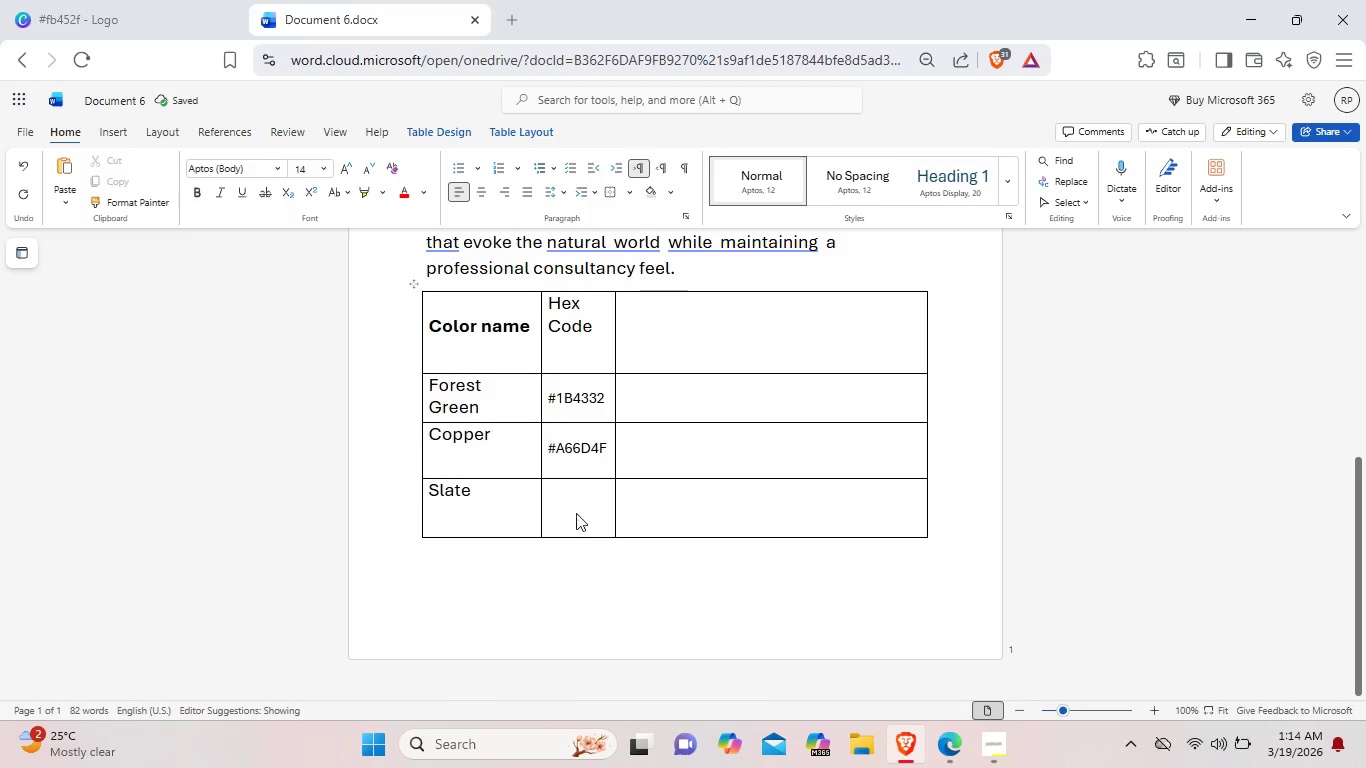 
left_click([573, 499])
 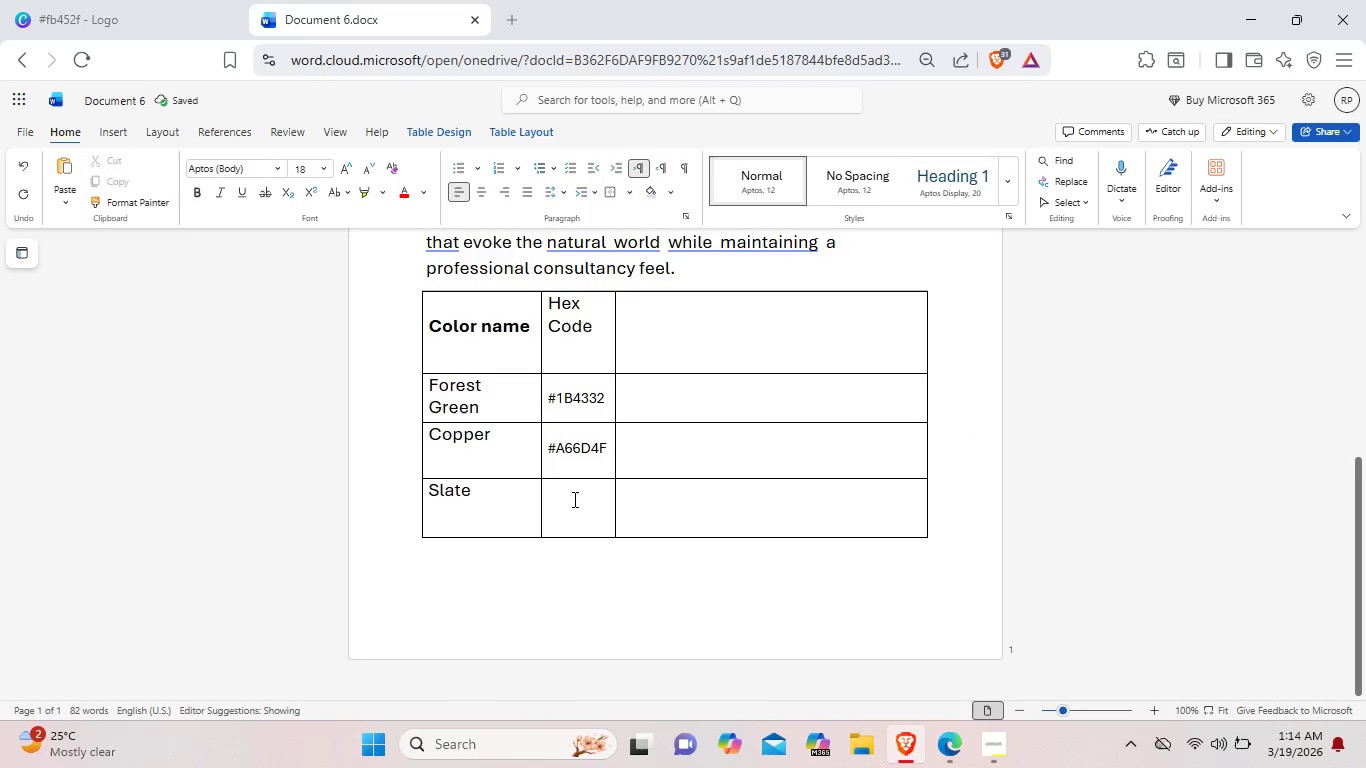 
key(Enter)
 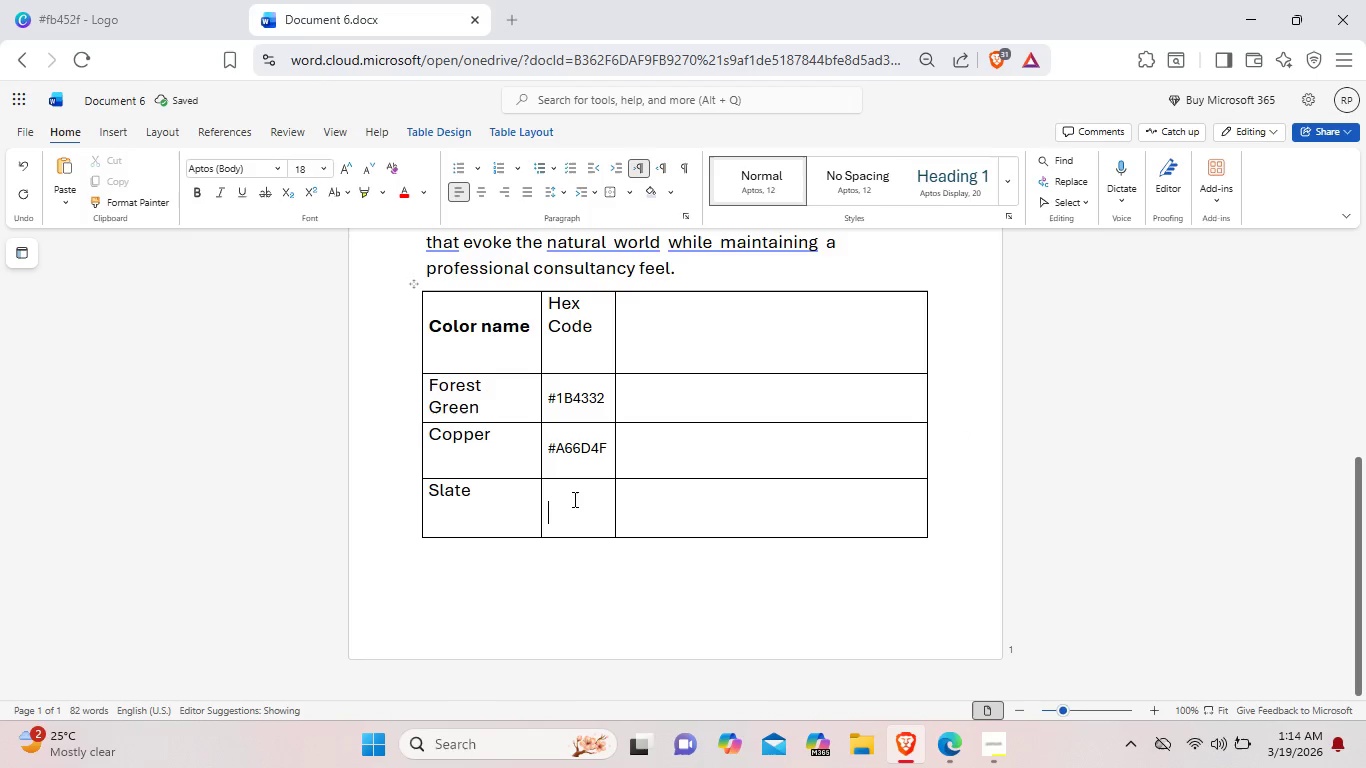 
key(Backspace)
type(#2D3142)
 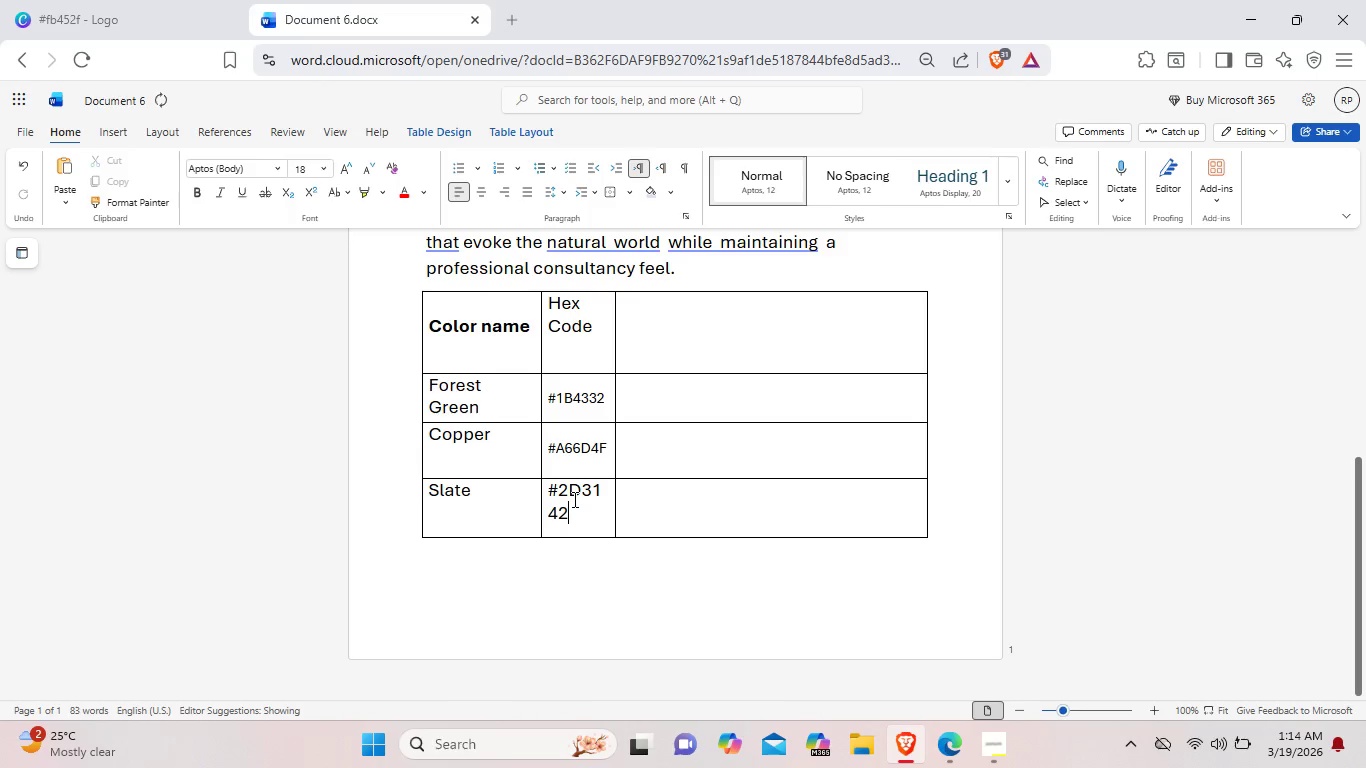 
left_click_drag(start_coordinate=[579, 514], to_coordinate=[551, 487])
 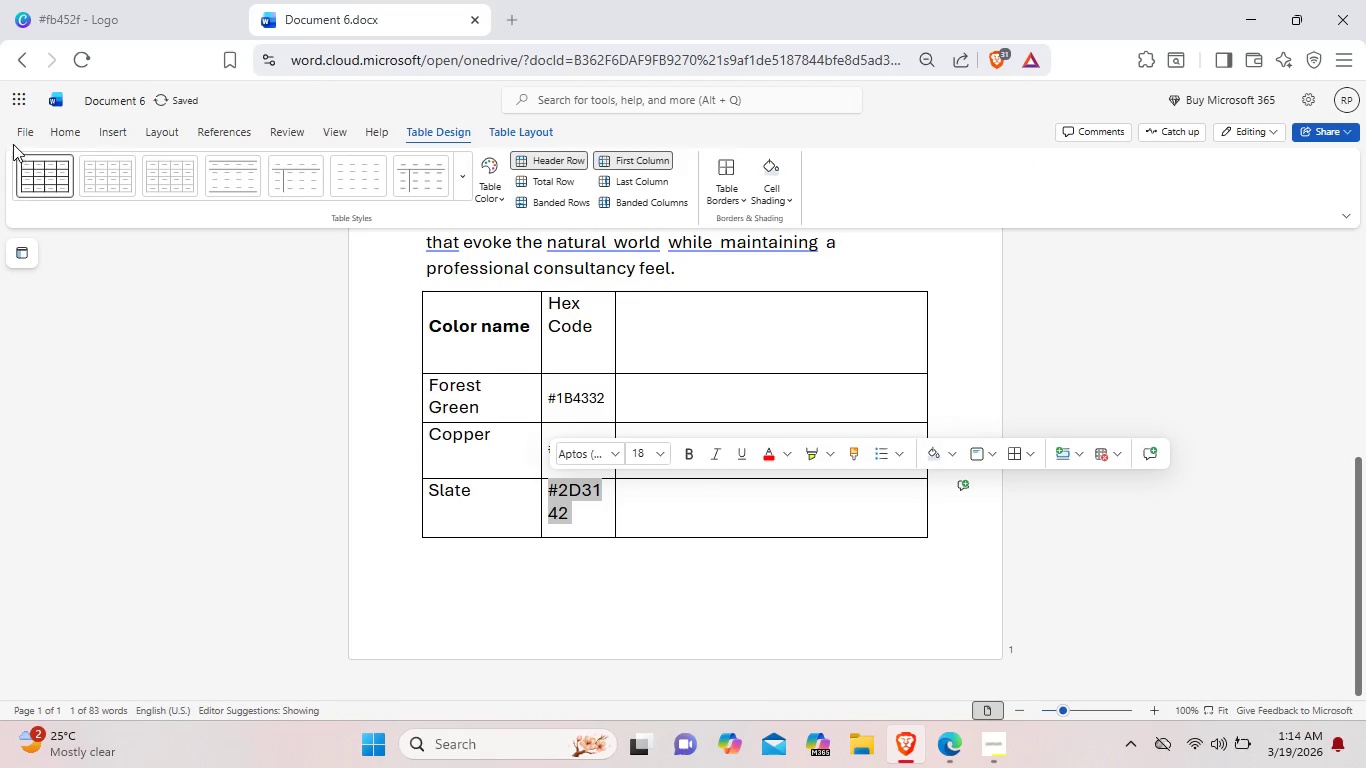 
left_click([69, 133])
 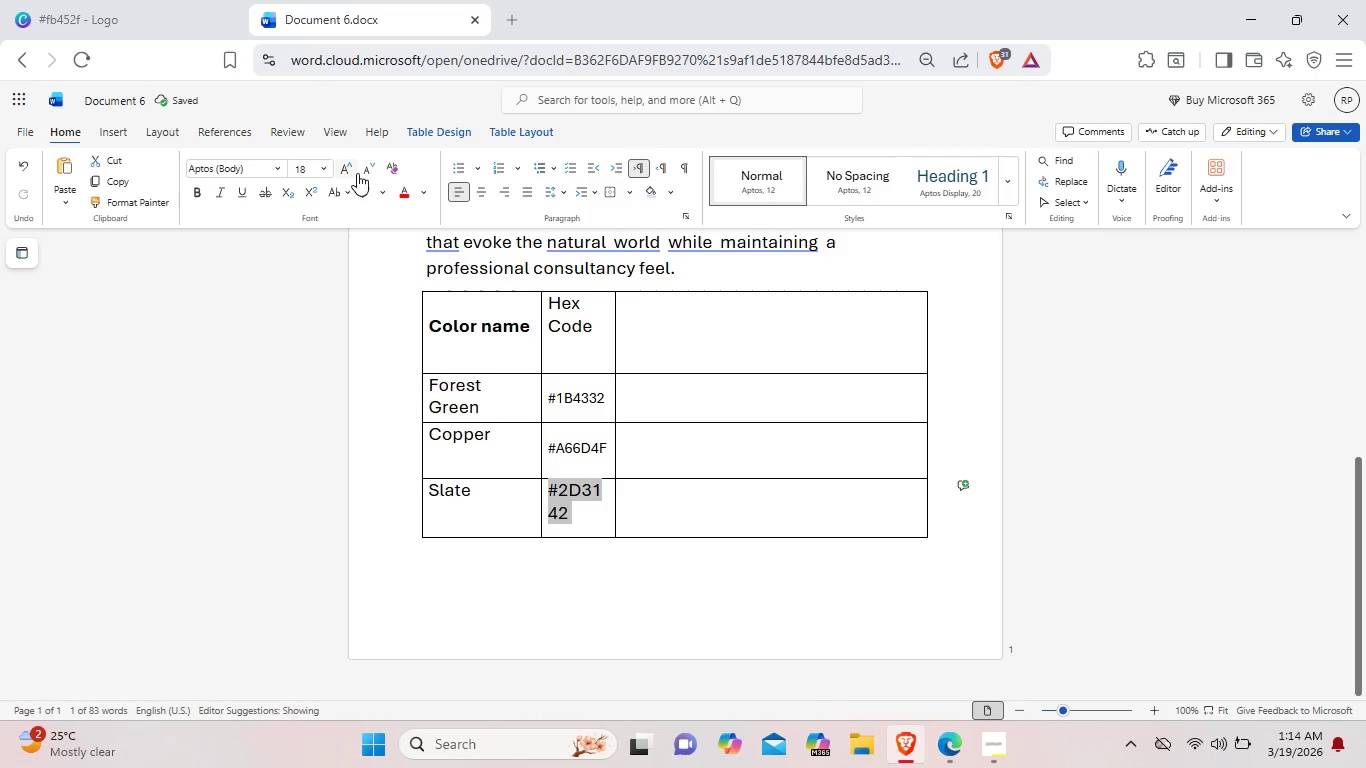 
left_click([363, 173])
 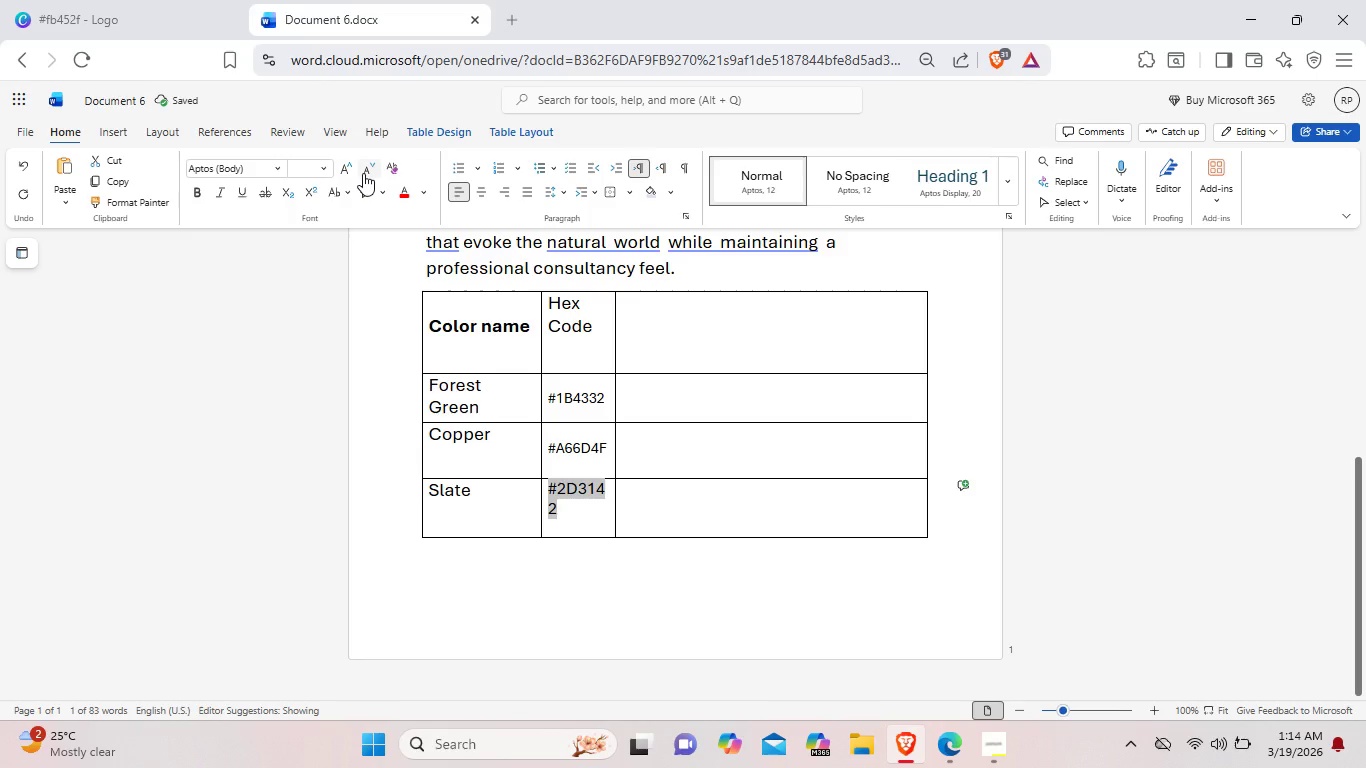 
left_click([363, 173])
 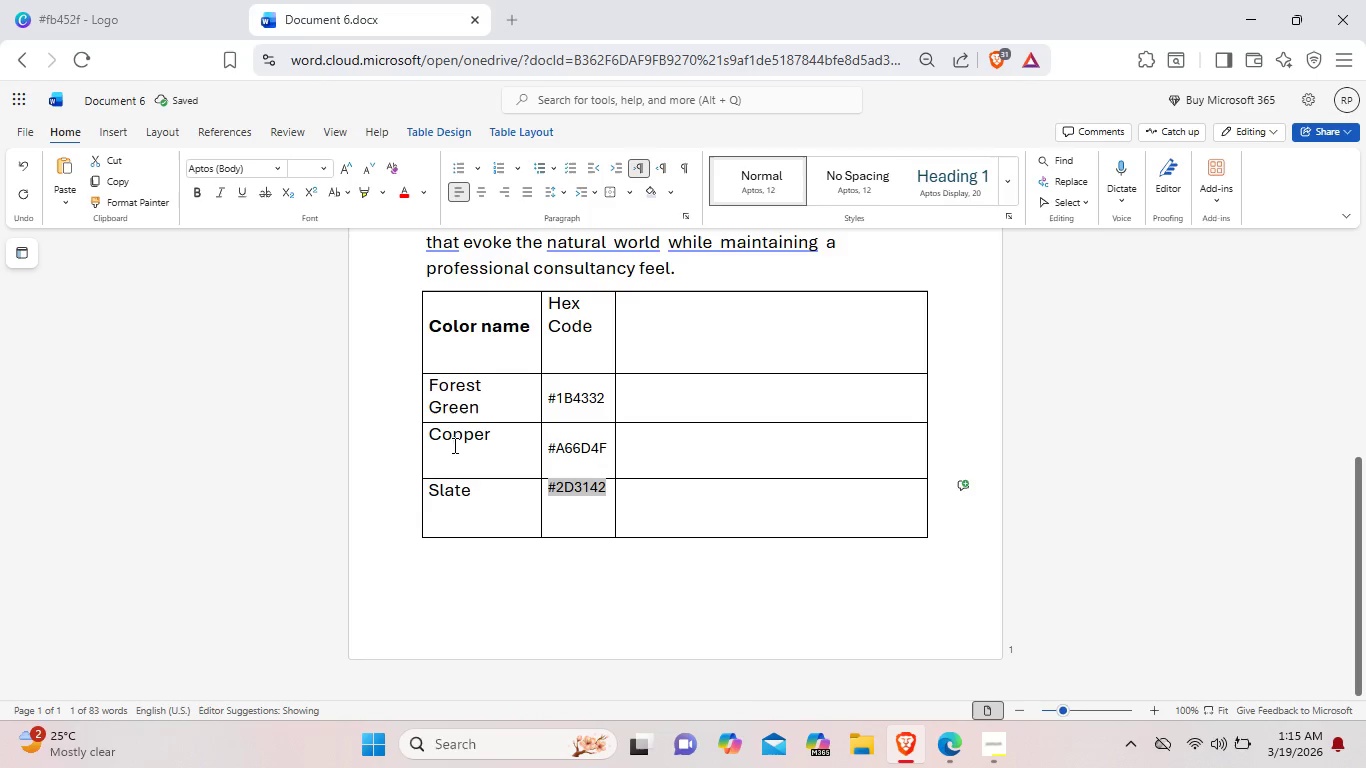 
left_click([576, 488])
 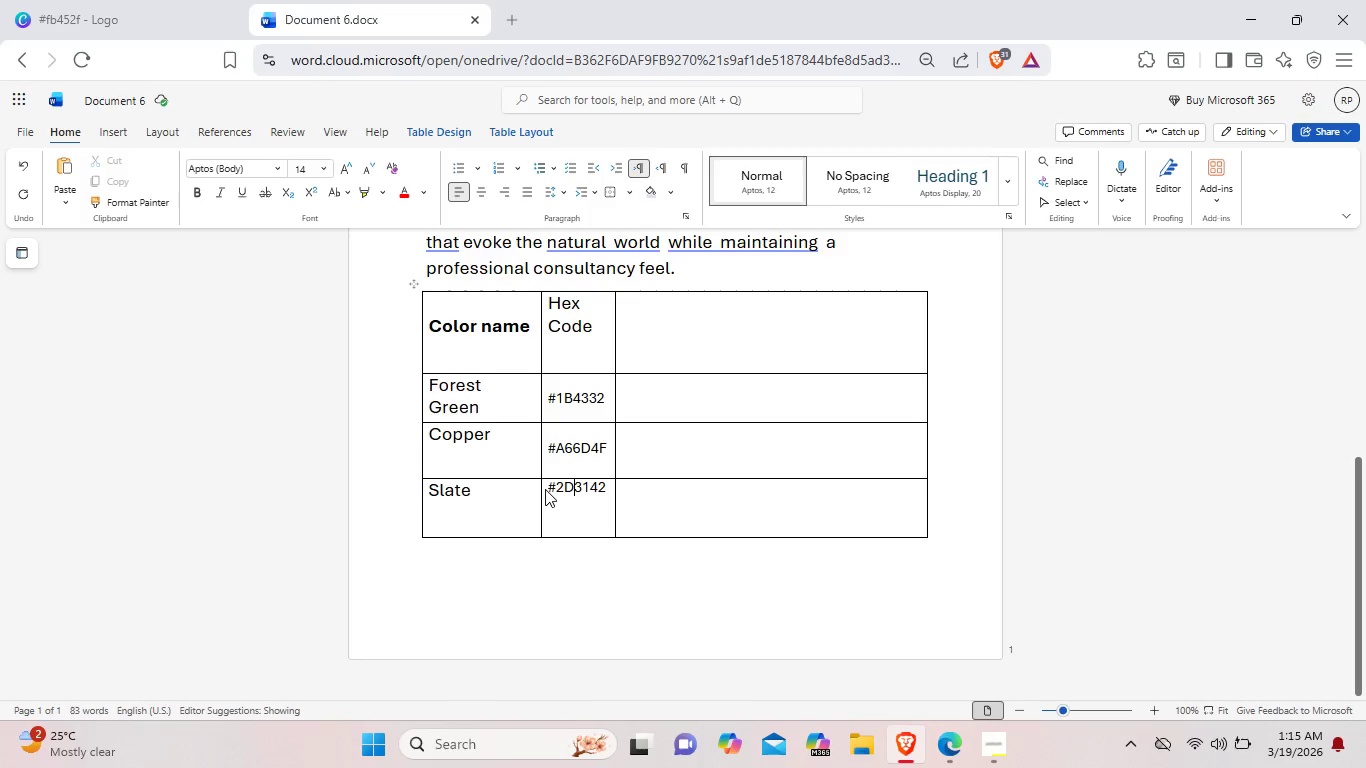 
left_click([545, 489])
 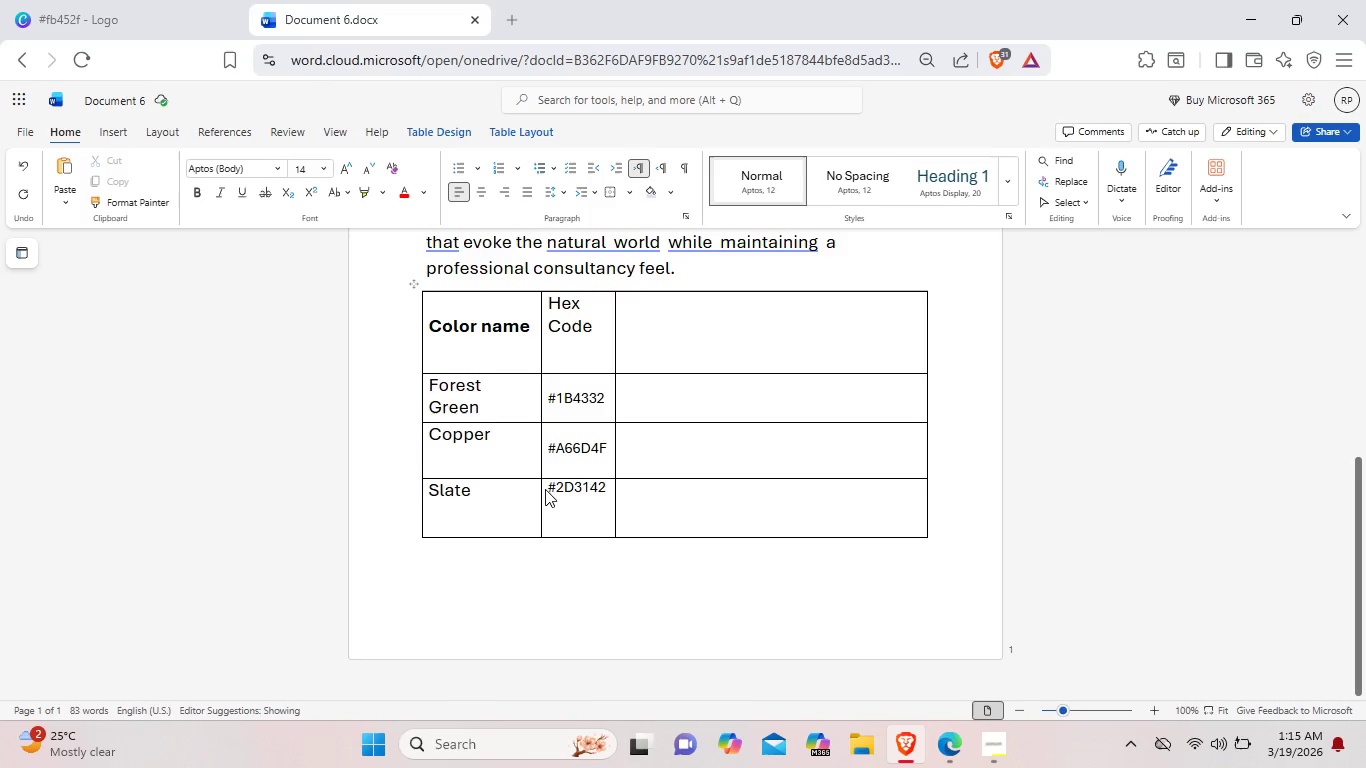 
key(Enter)
 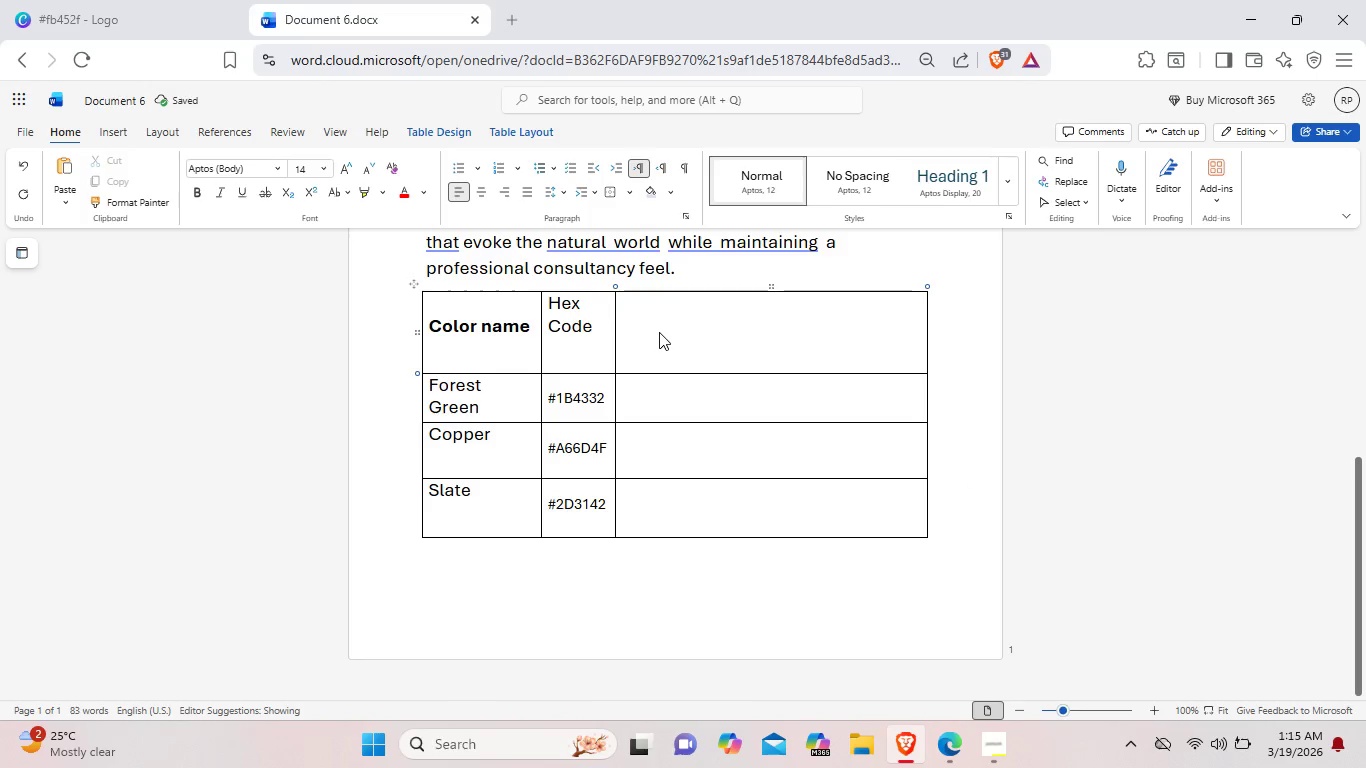 
left_click([659, 333])
 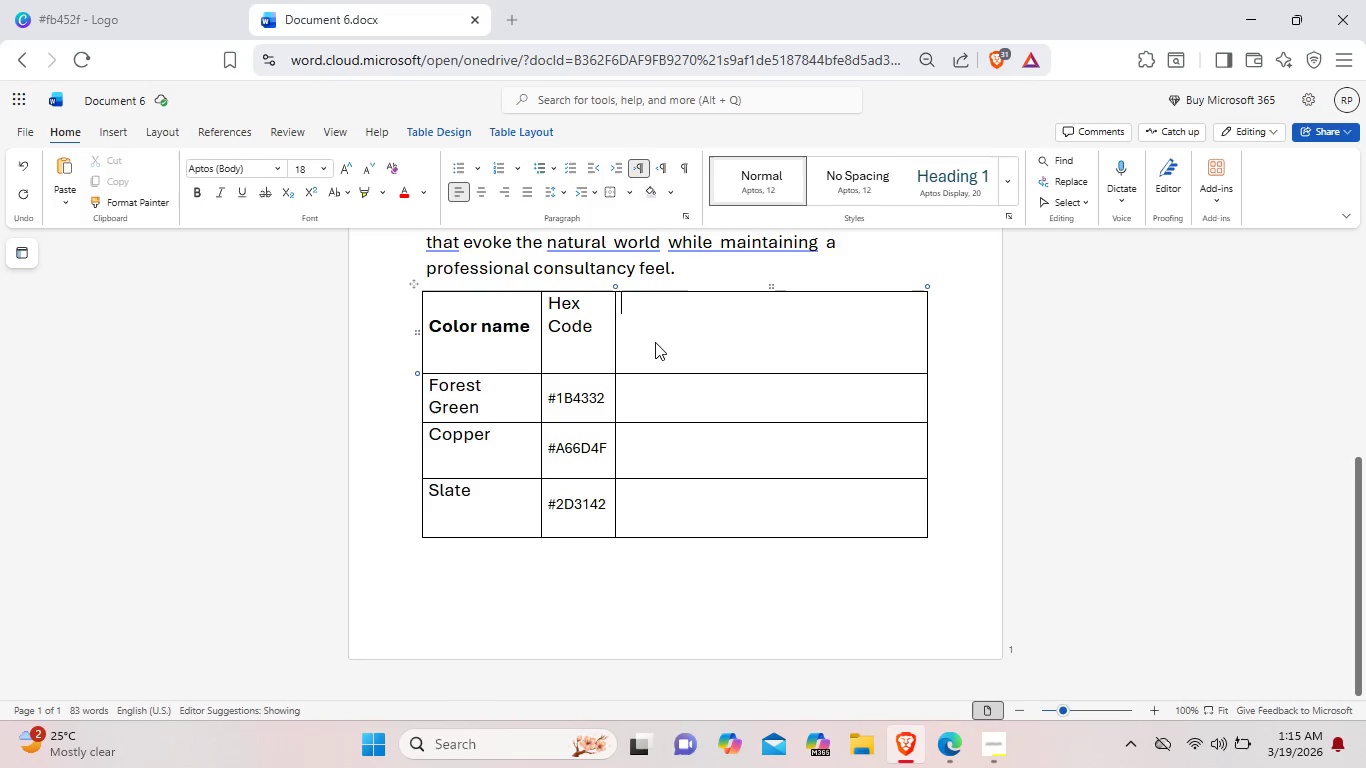 
type(Usage)
 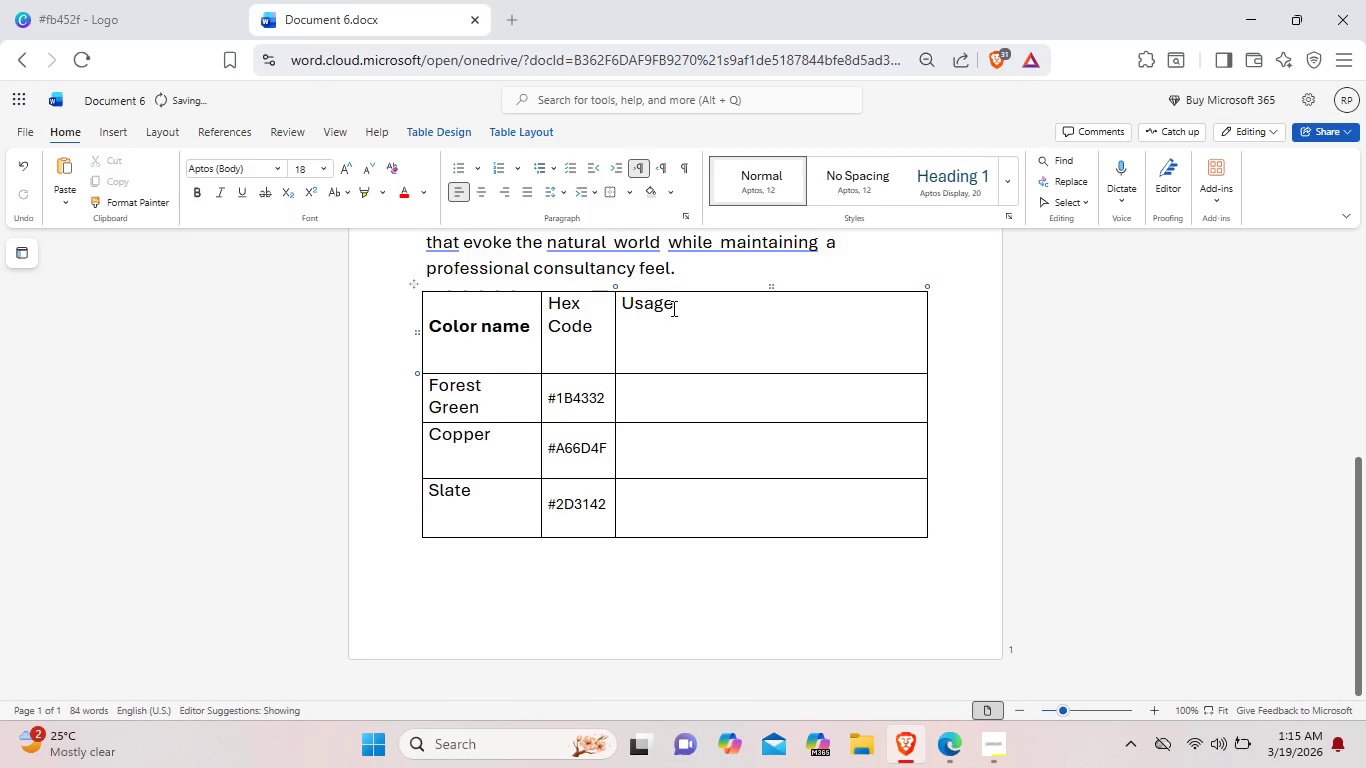 
left_click_drag(start_coordinate=[671, 305], to_coordinate=[624, 307])
 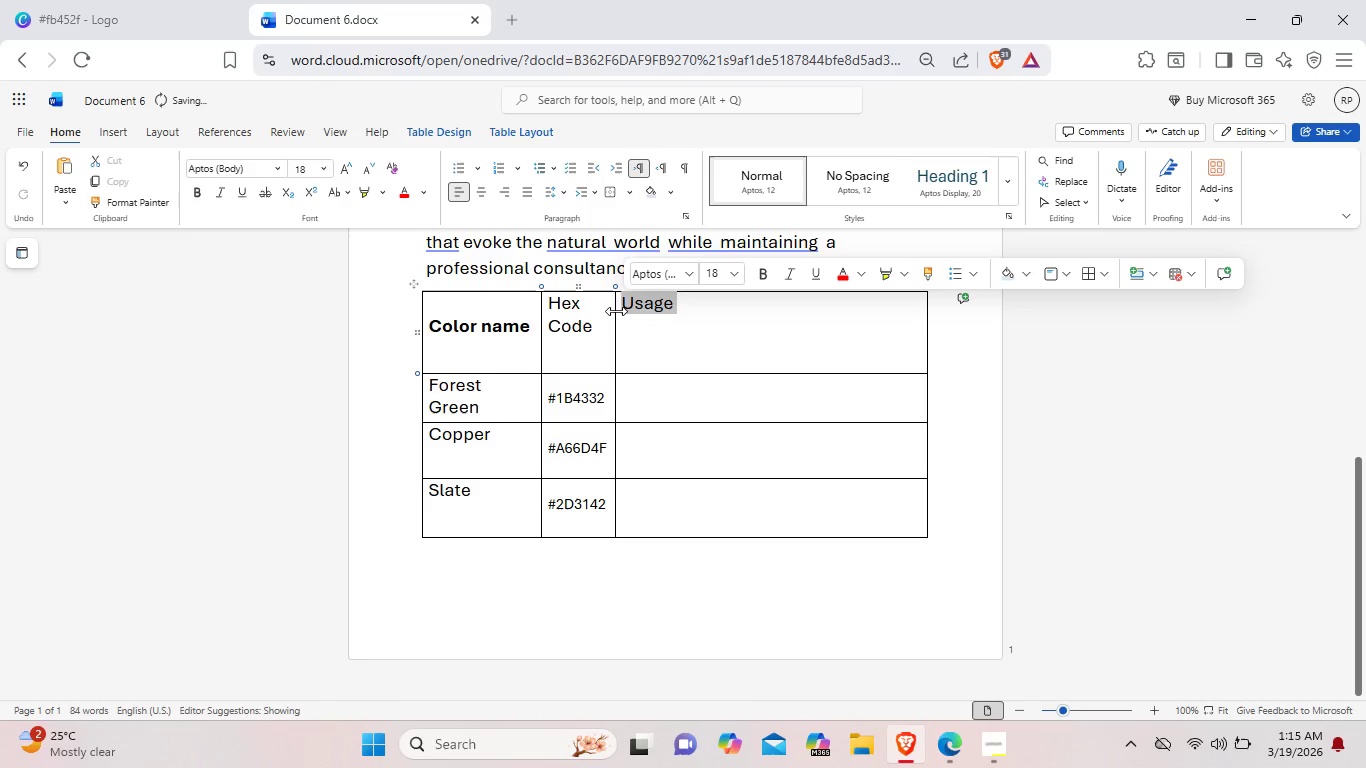 
key(Control+V)
 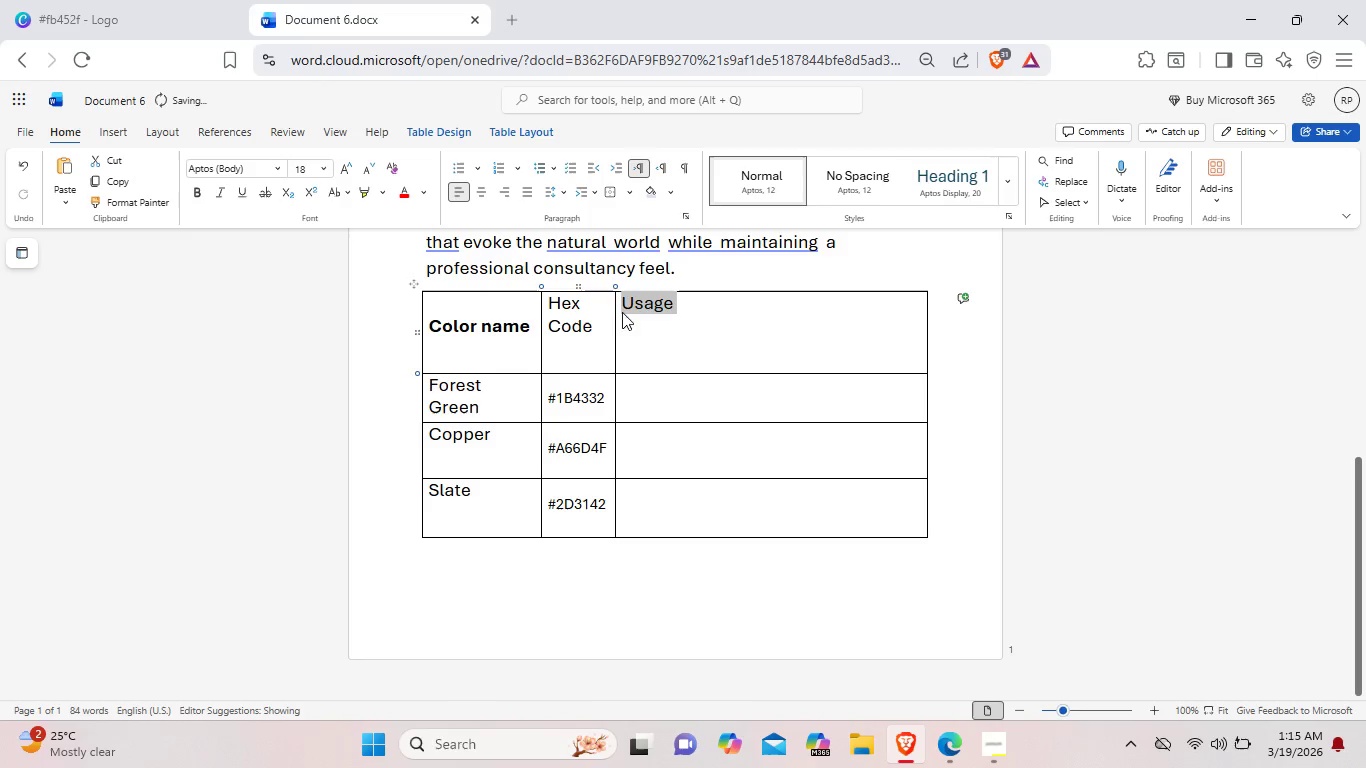 
left_click_drag(start_coordinate=[616, 311], to_coordinate=[599, 335])
 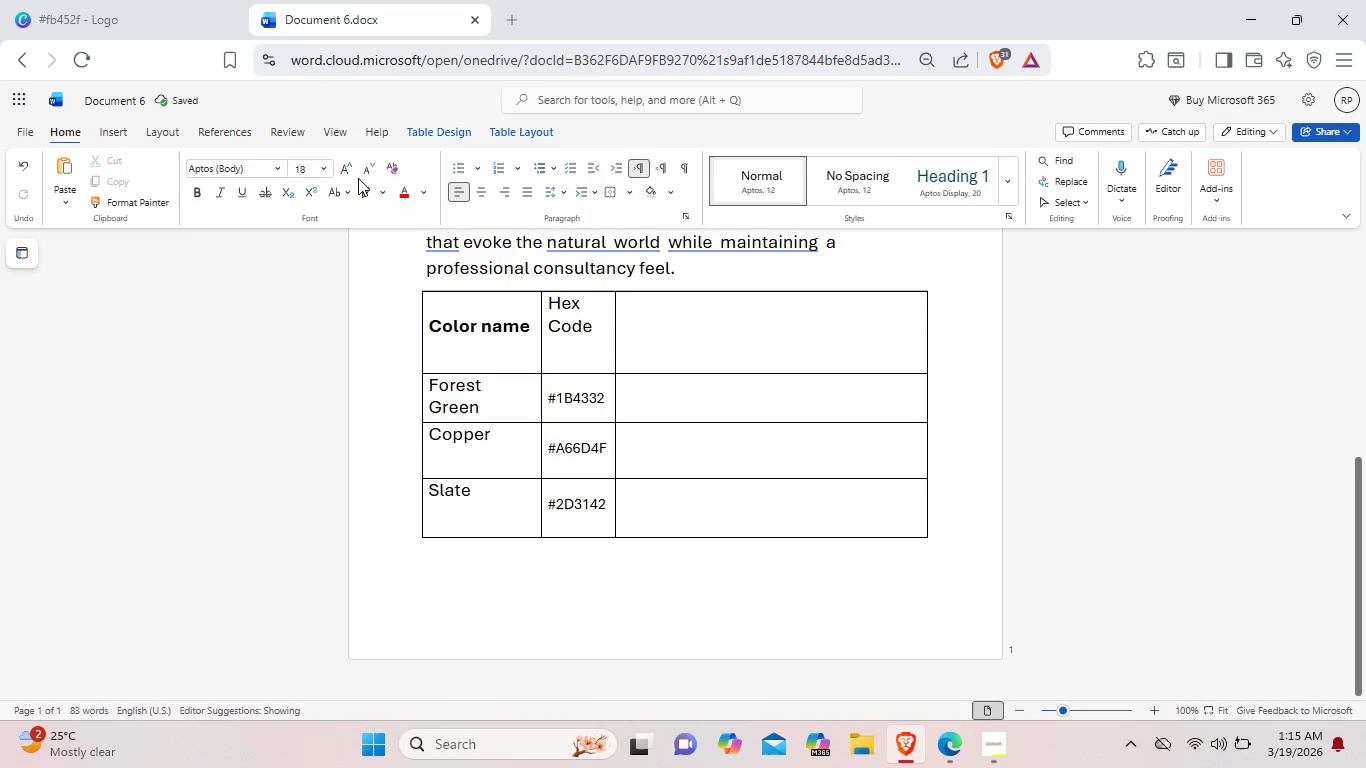 
key(Control+Z)
 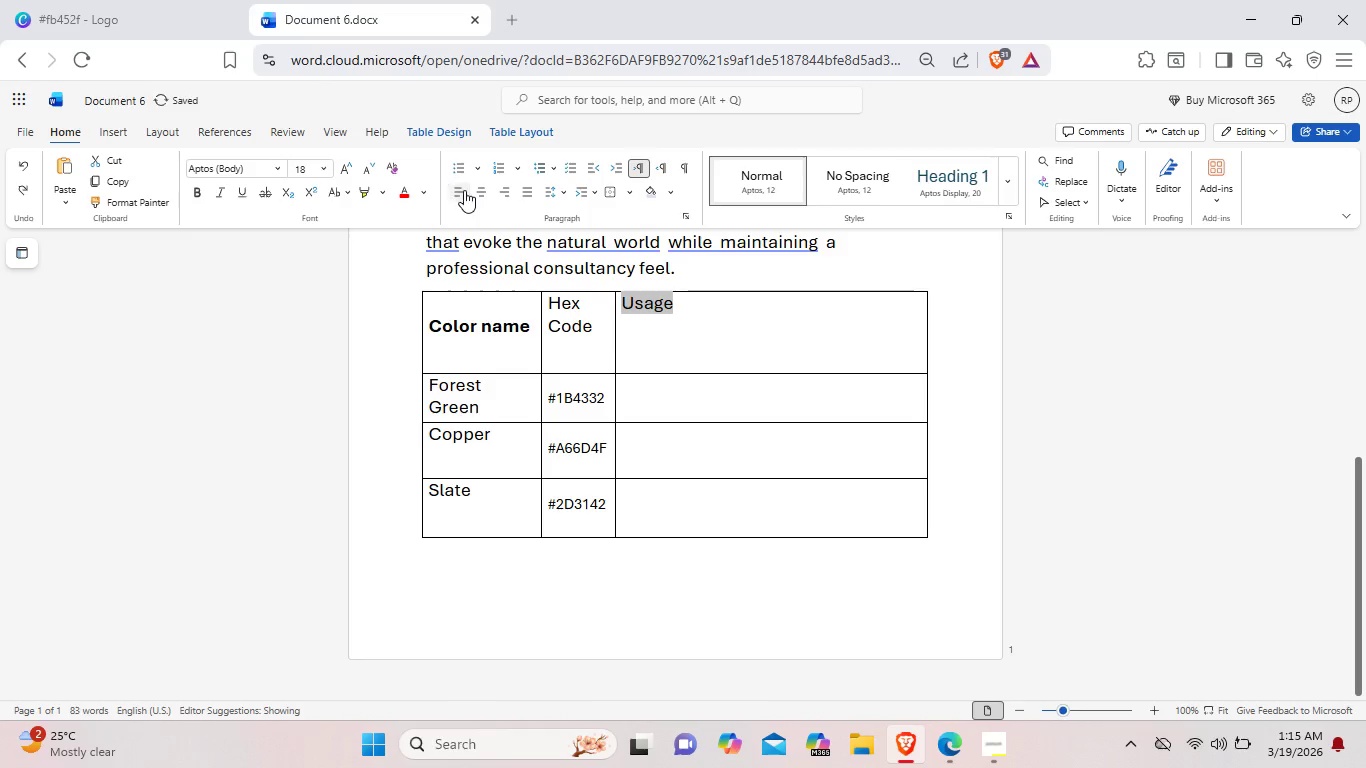 
key(Control+B)
 